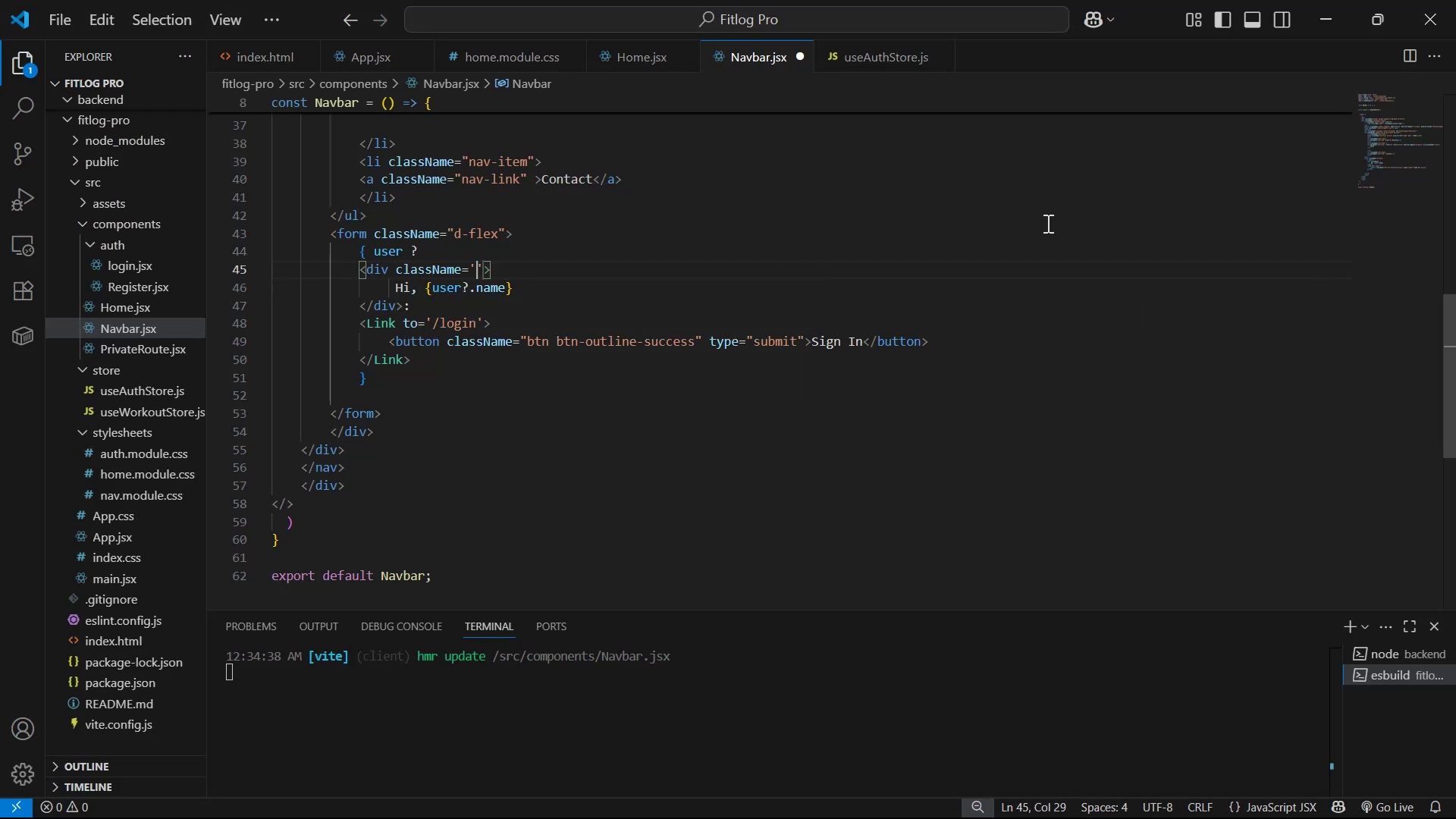 
key(ArrowRight)
 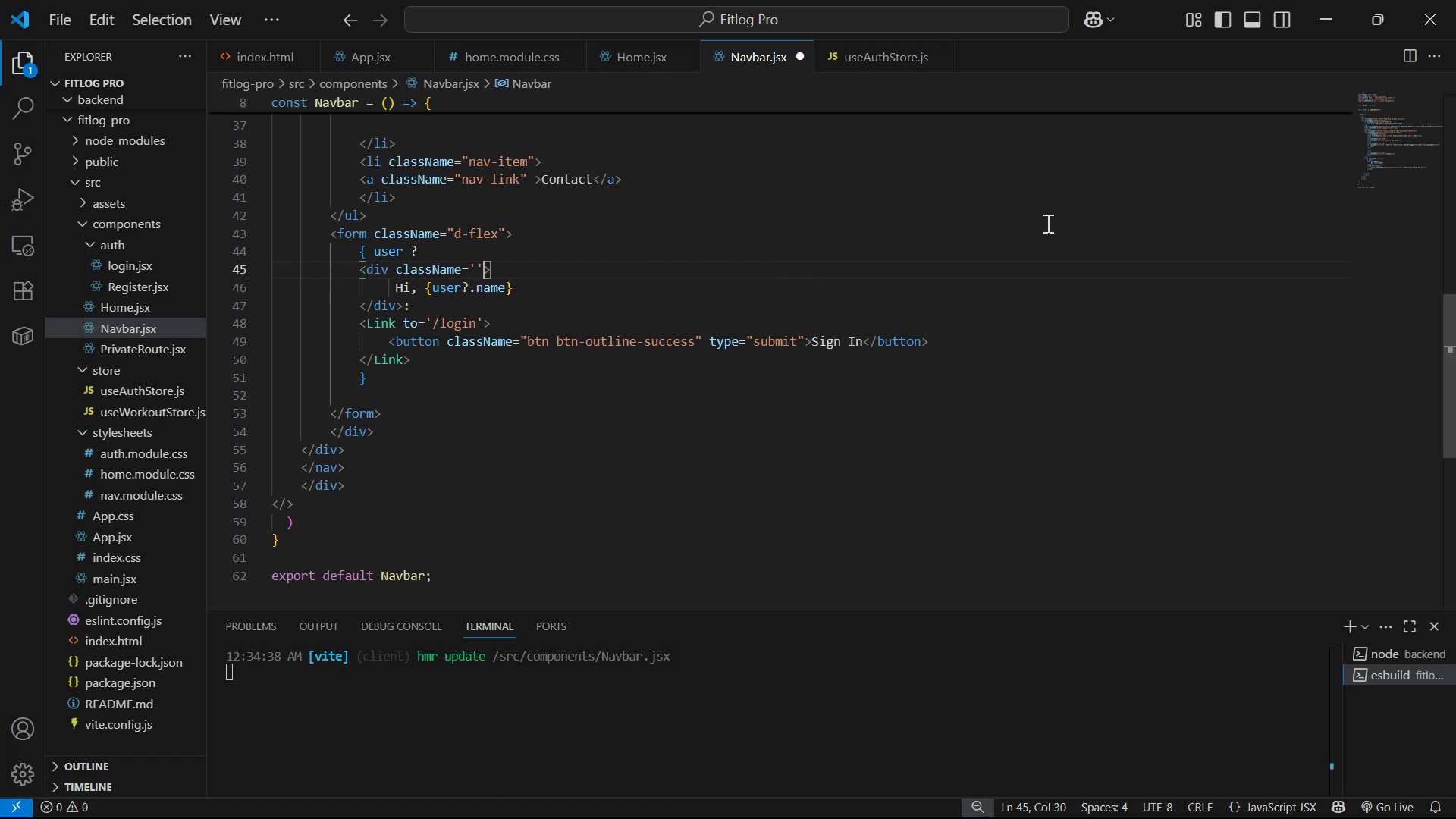 
key(Backspace)
key(Backspace)
type({sty)
 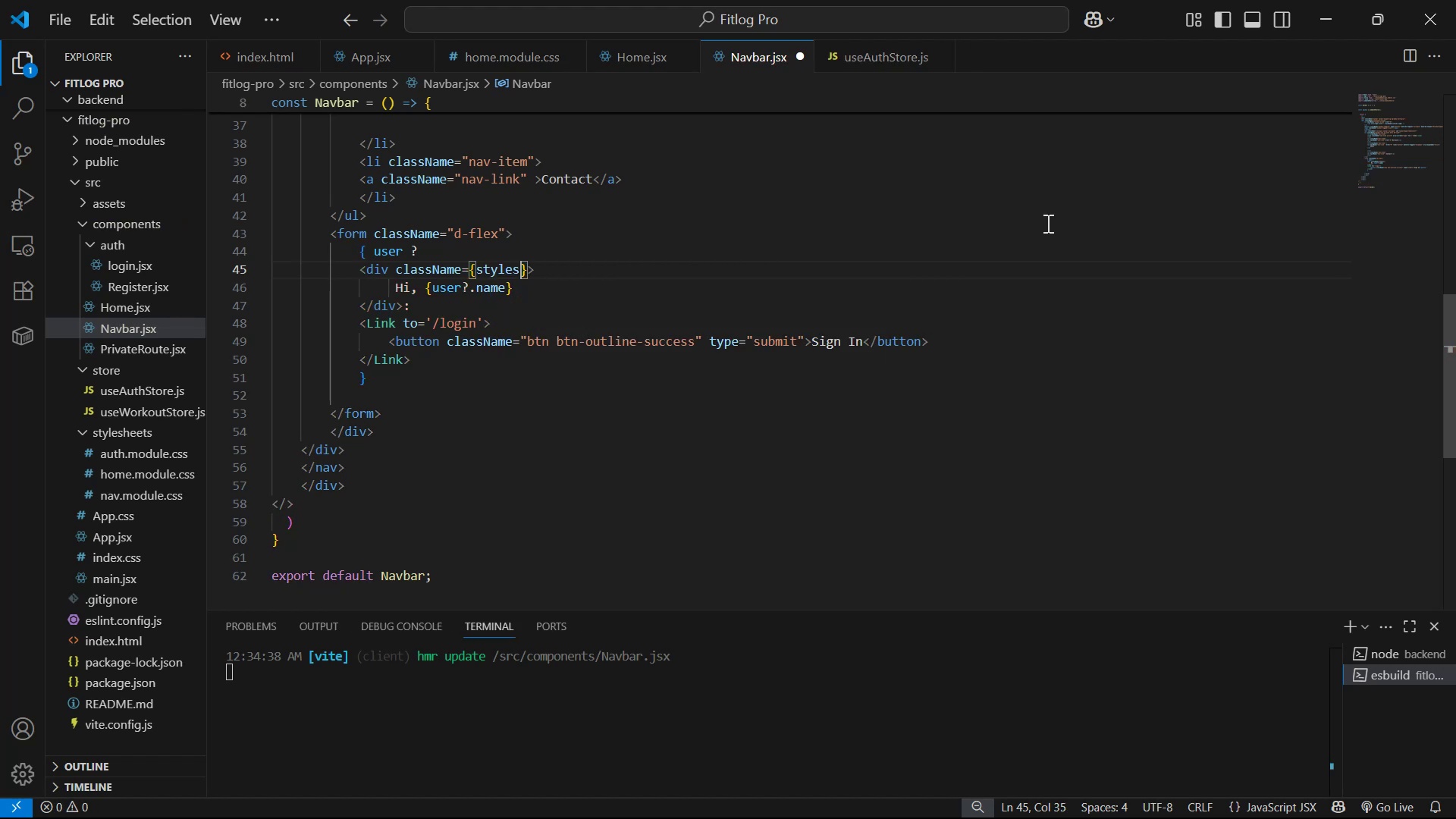 
 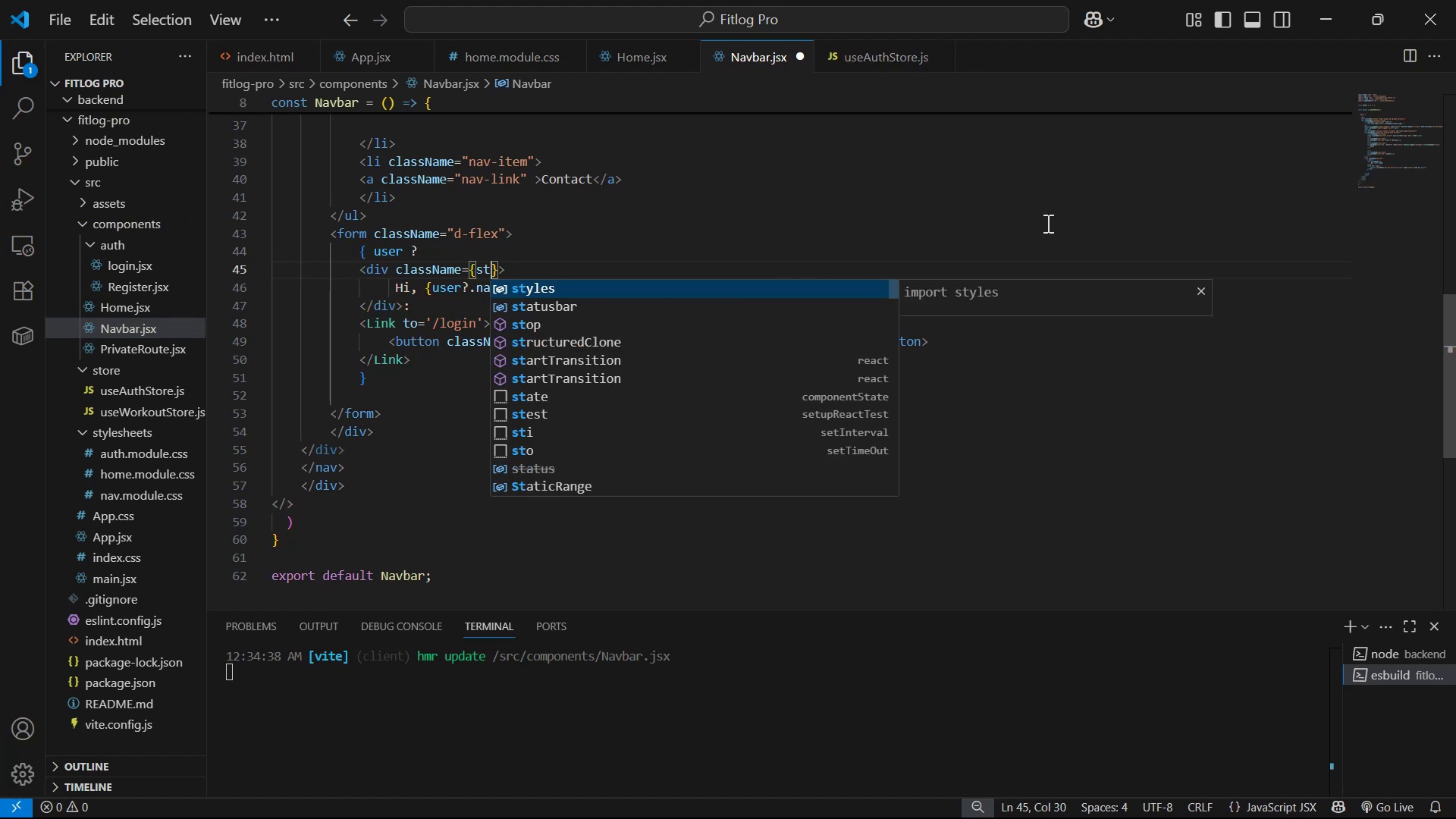 
key(Enter)
 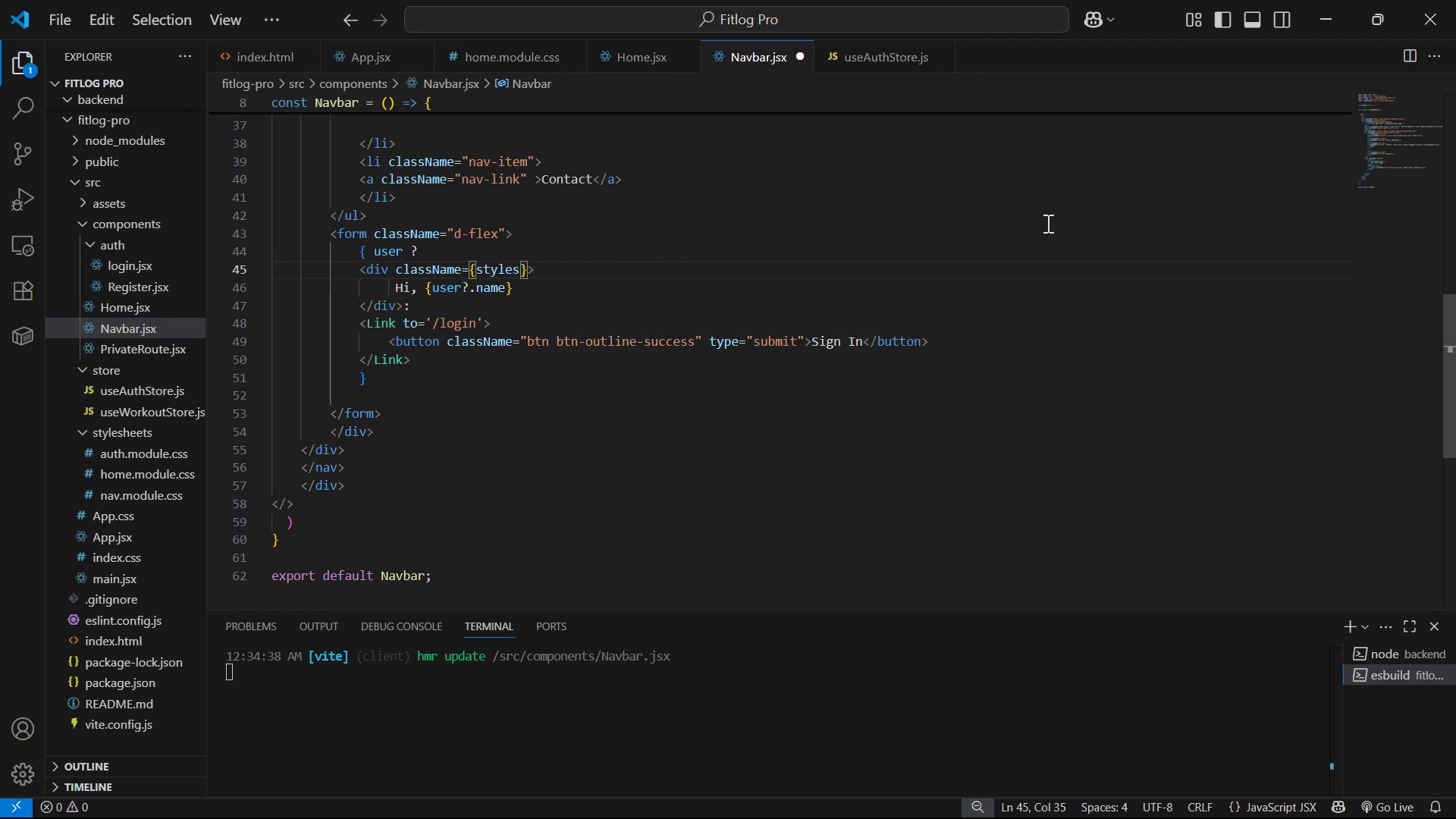 
type(.userModal )
key(Backspace)
 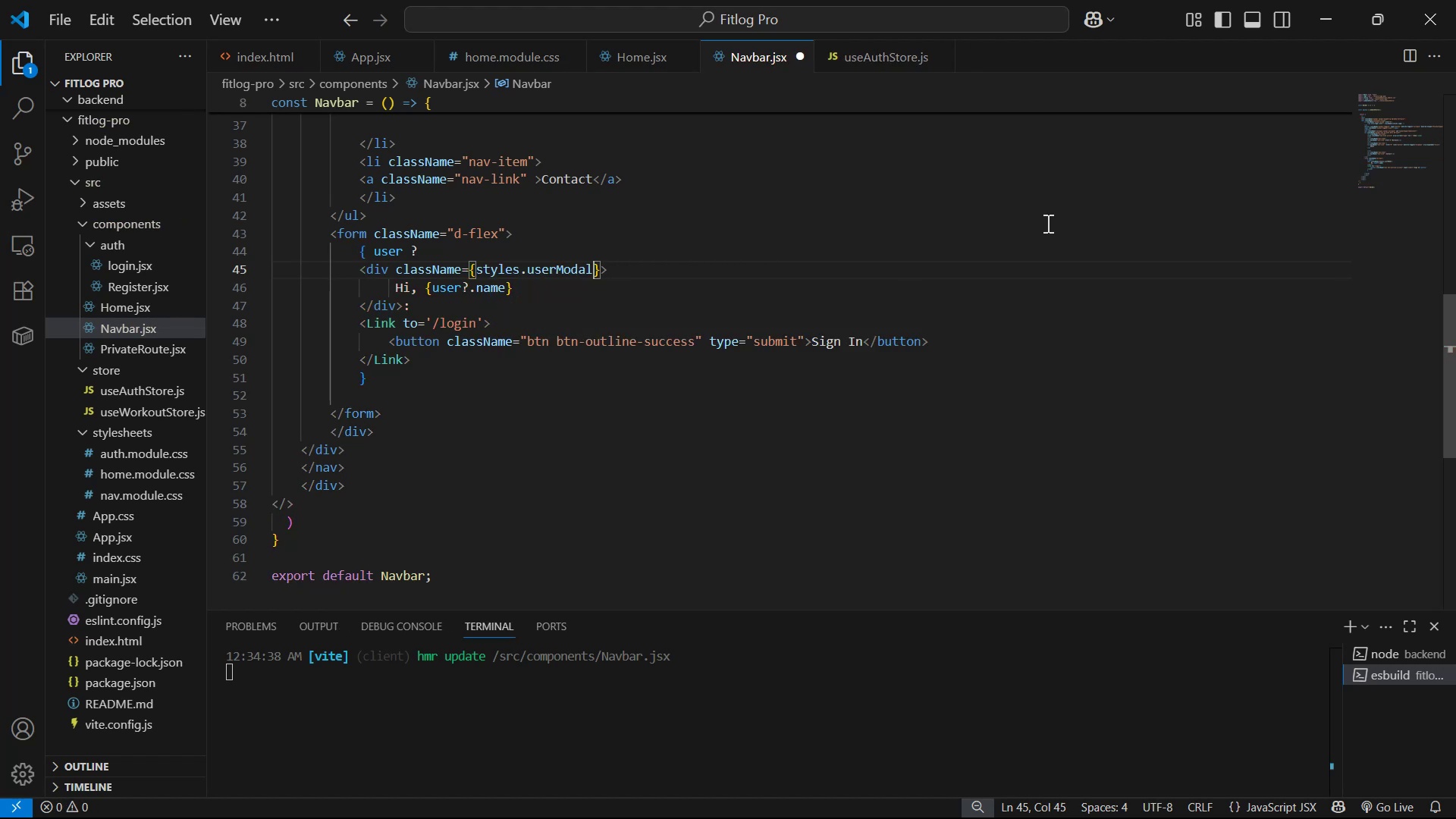 
key(Control+S)
 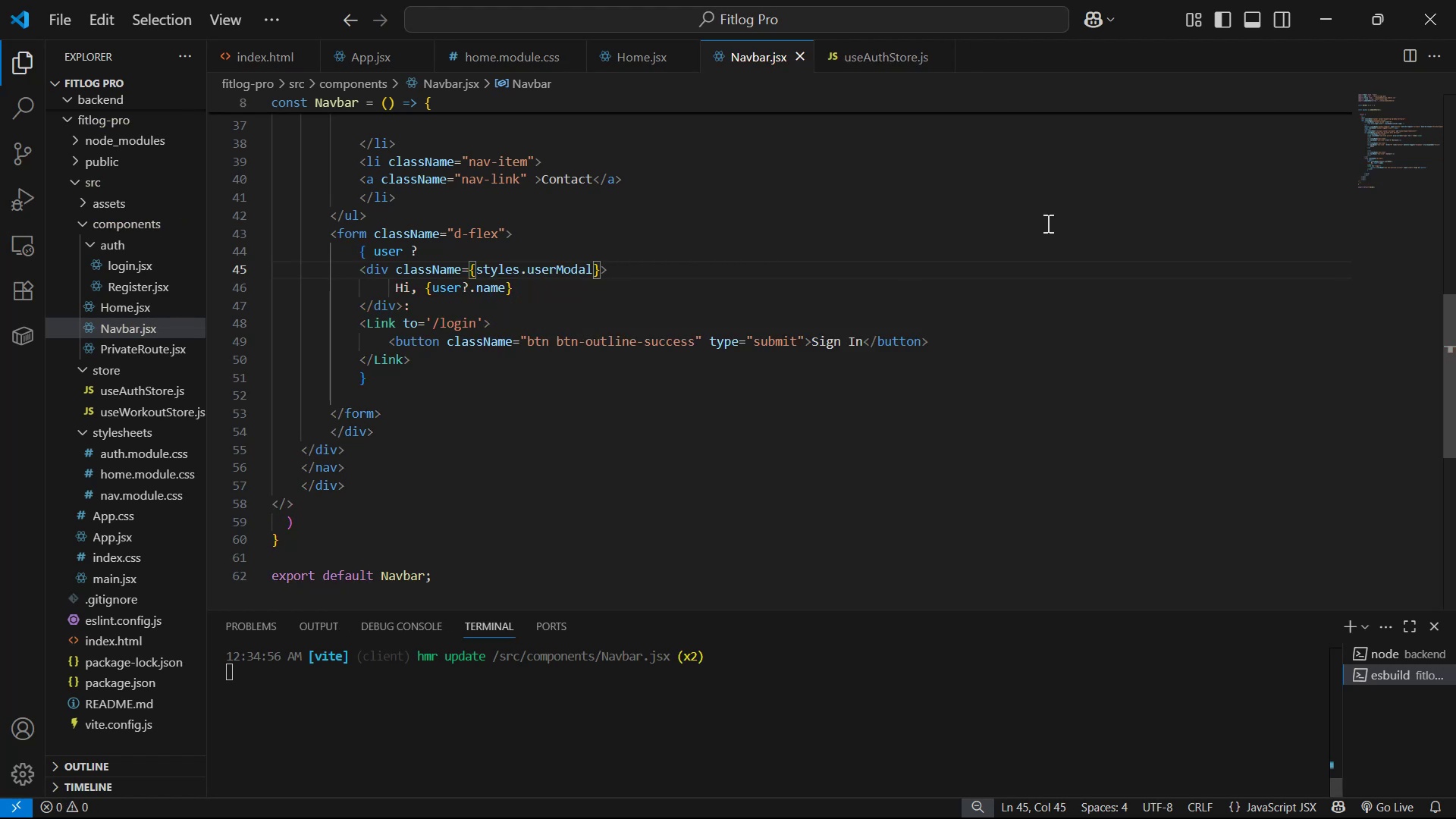 
key(Backspace)
key(Backspace)
type(al )
key(Backspace)
 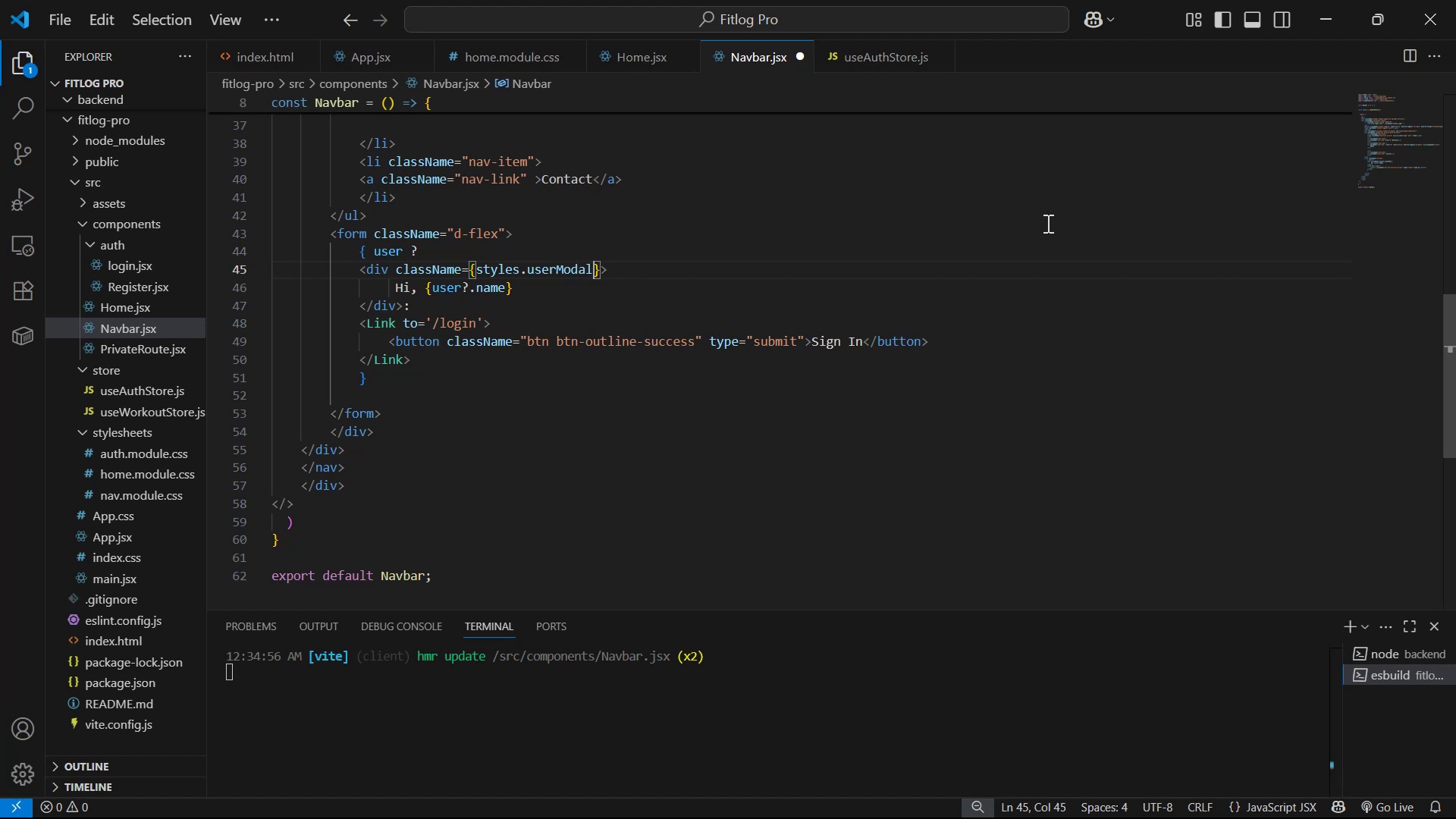 
key(Control+S)
 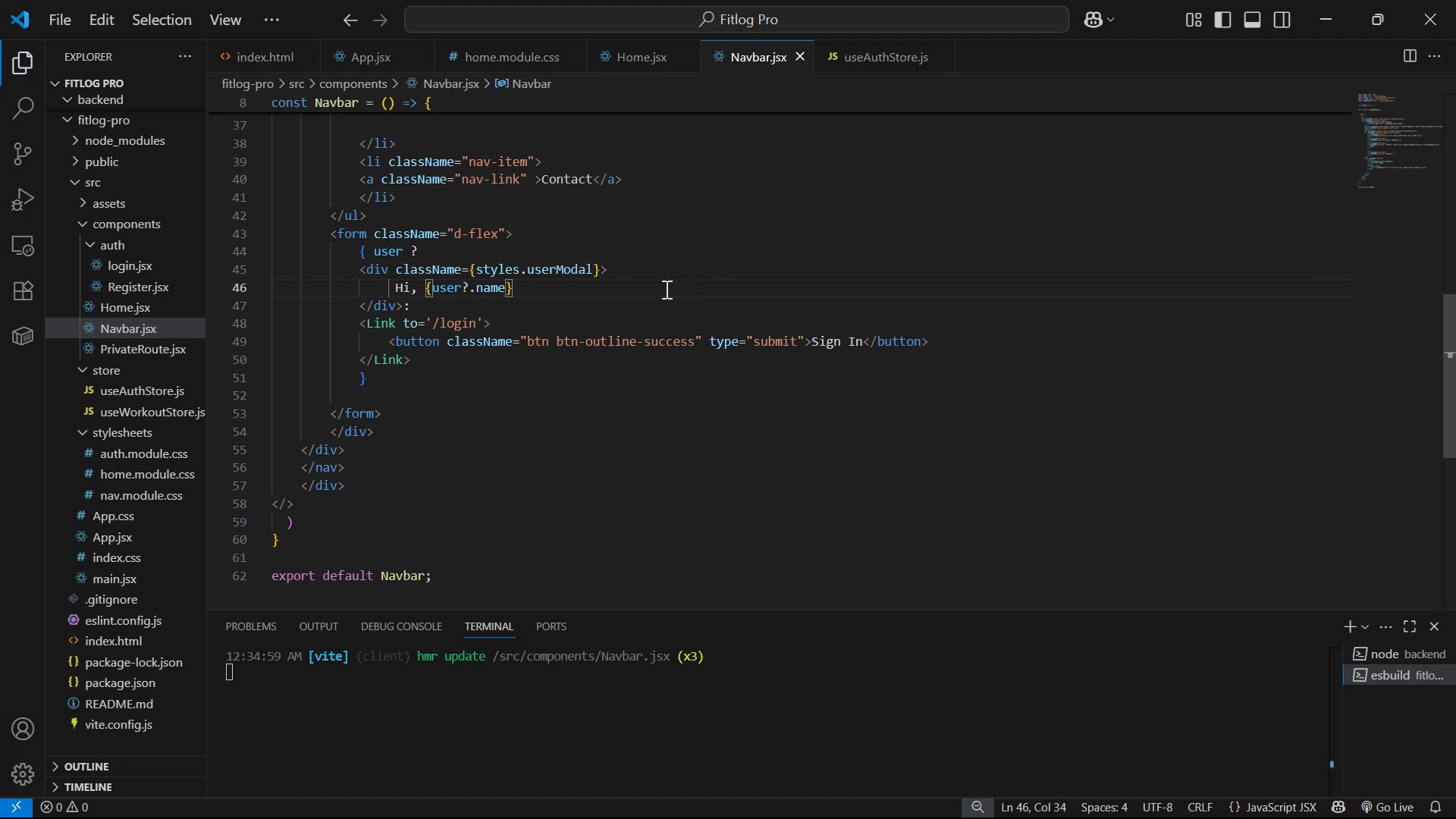 
key(Enter)
 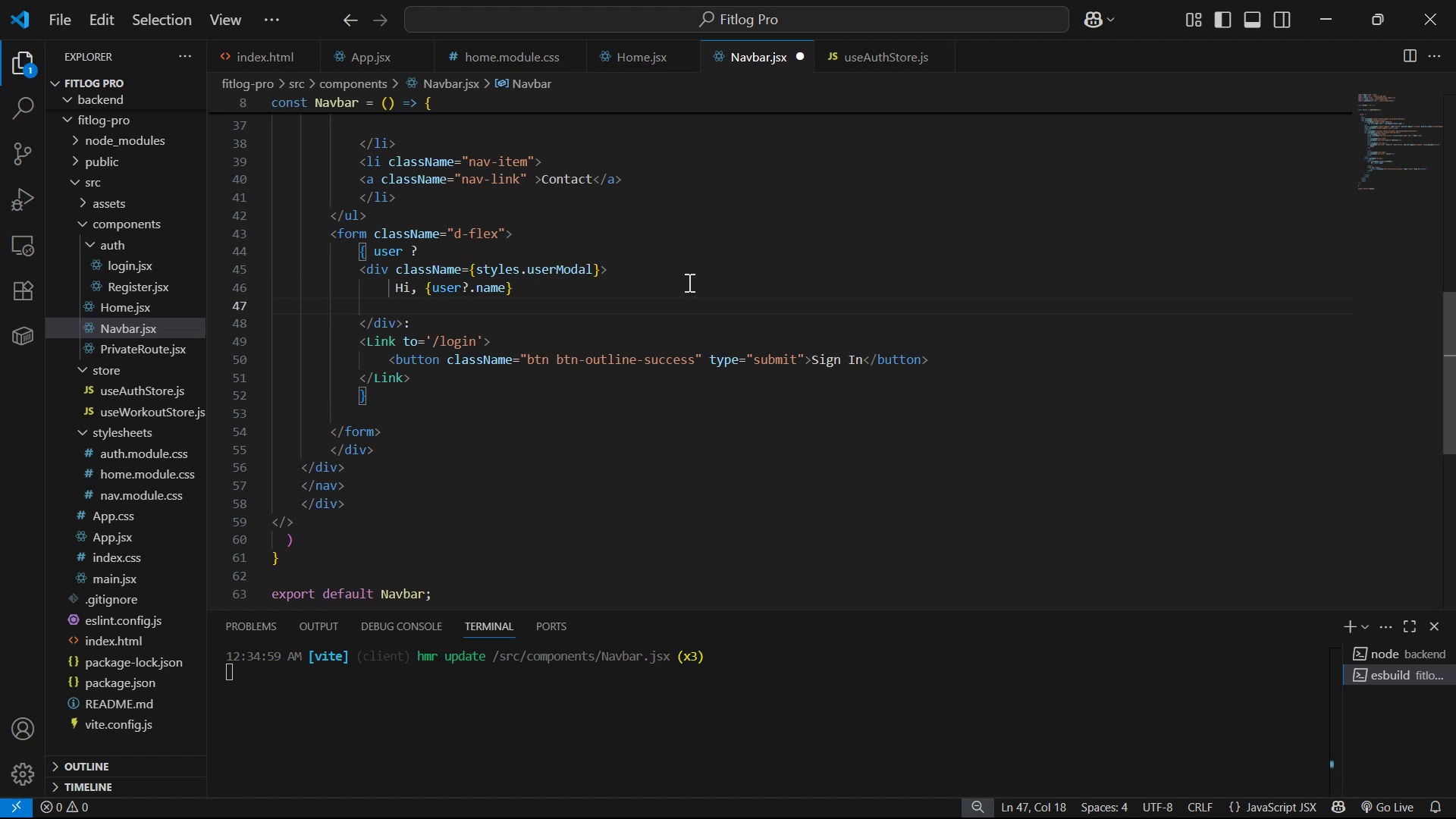 
type(image)
key(Backspace)
key(Backspace)
key(Backspace)
key(Backspace)
key(Backspace)
type(ima)
 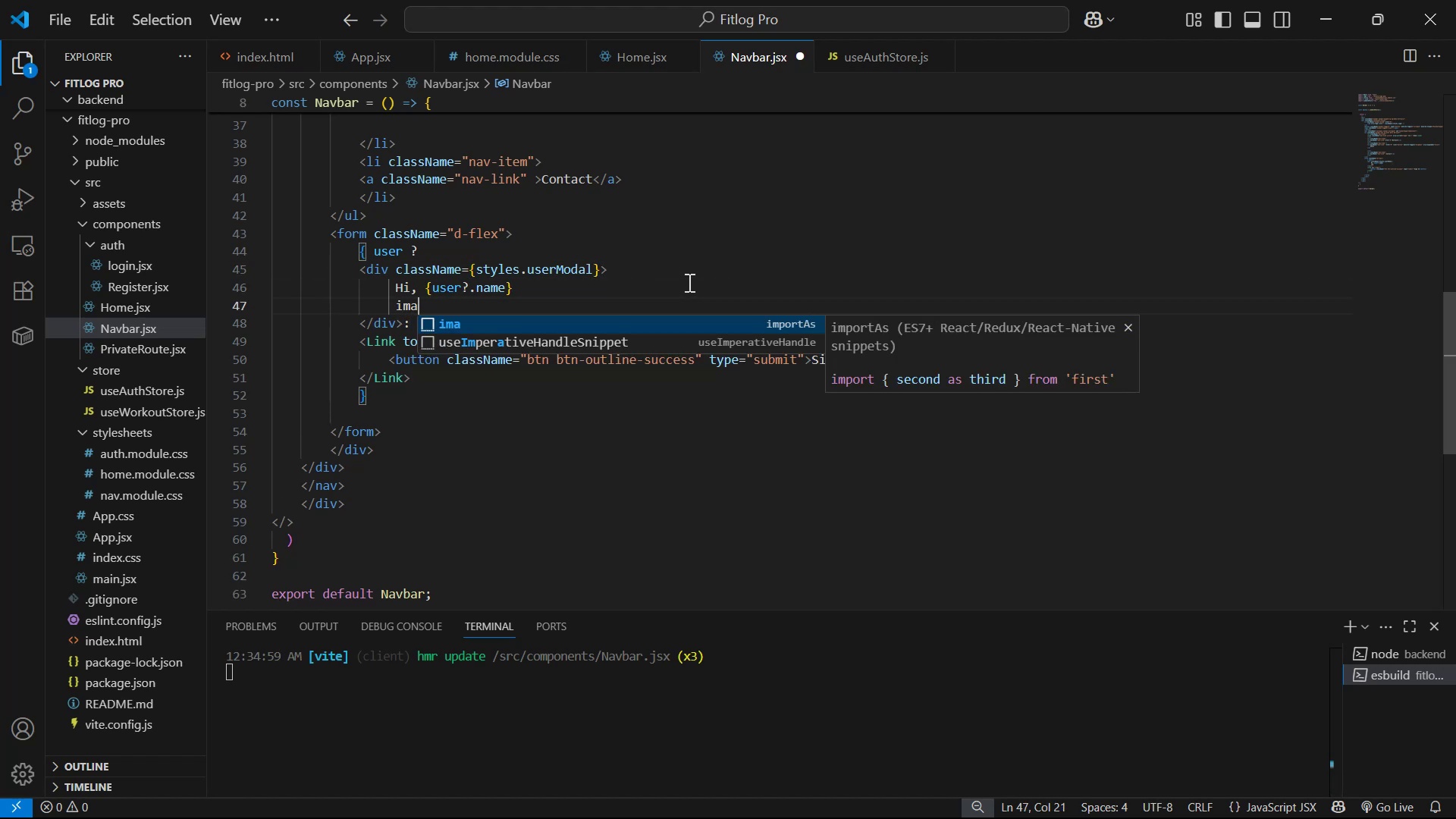 
key(Enter)
 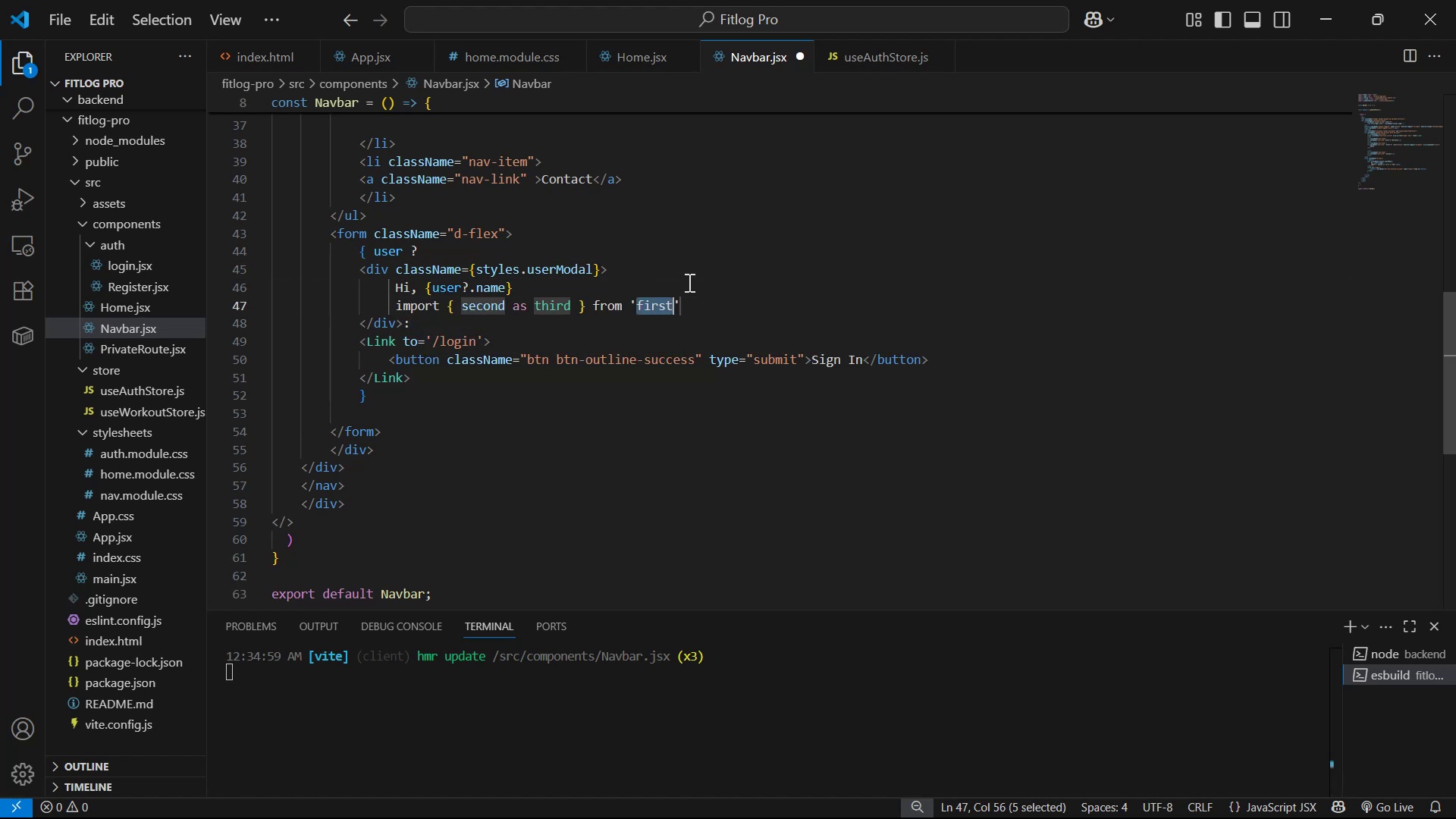 
key(Control+Z)
 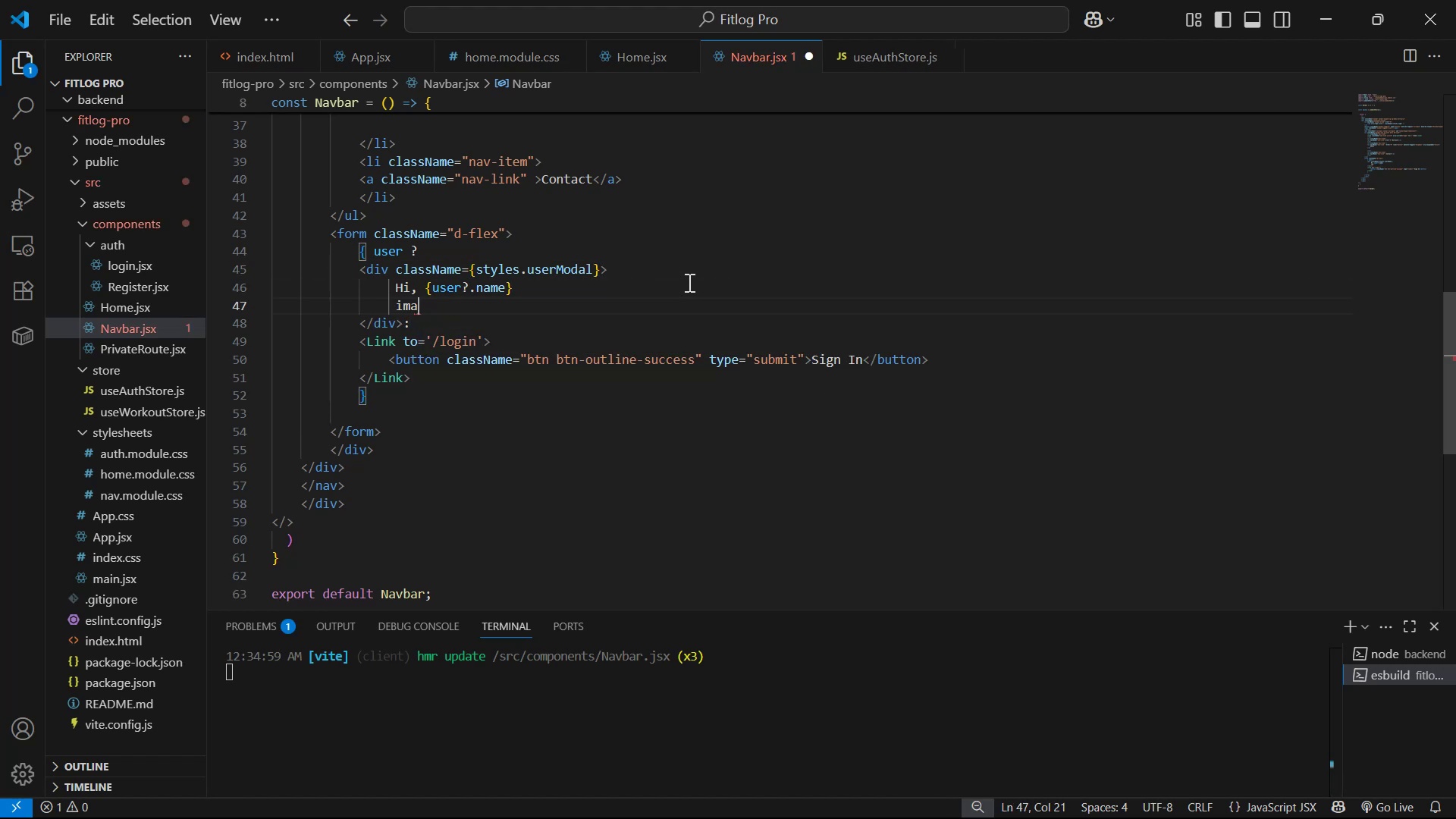 
key(Backspace)
 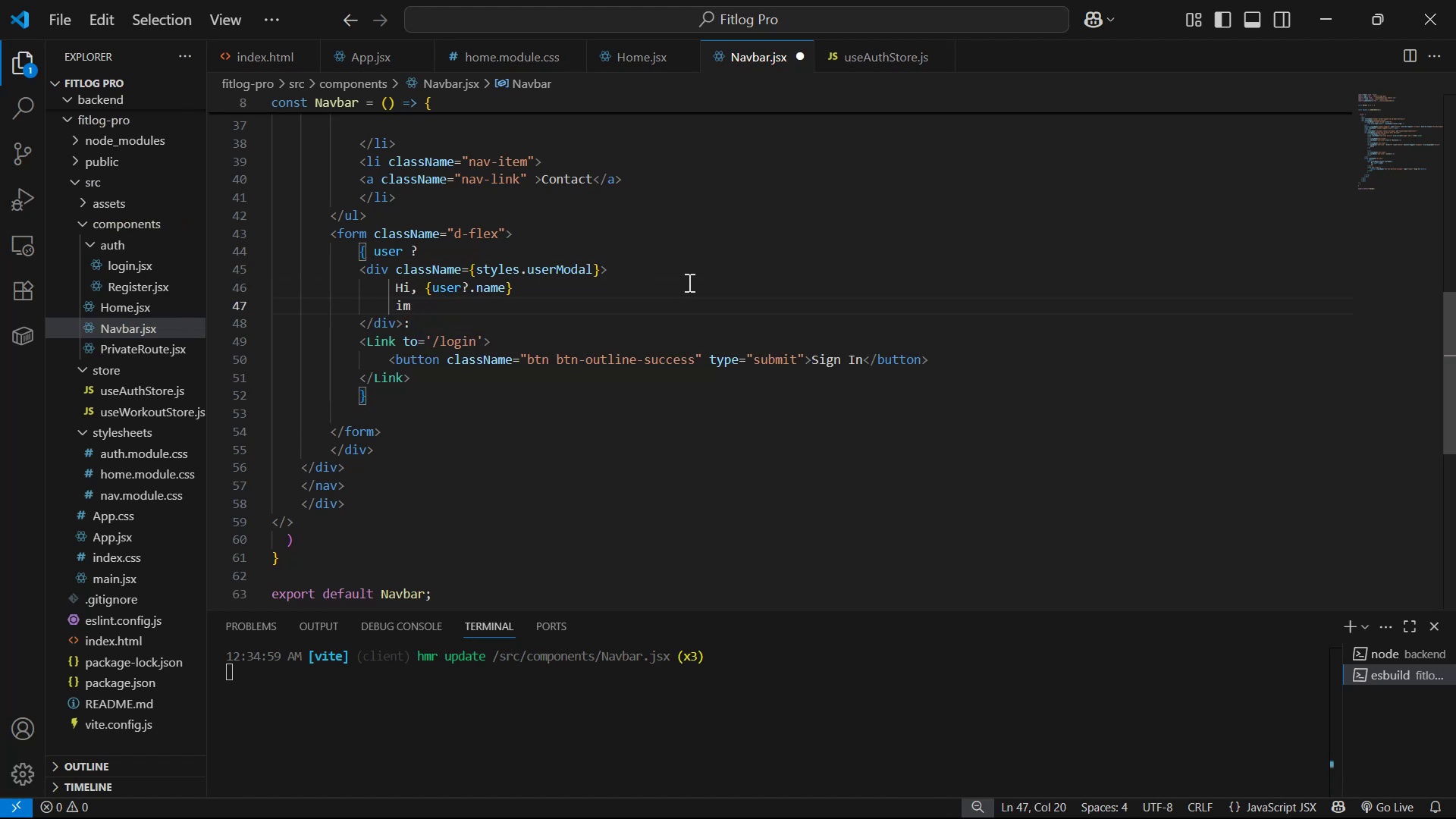 
key(G)
 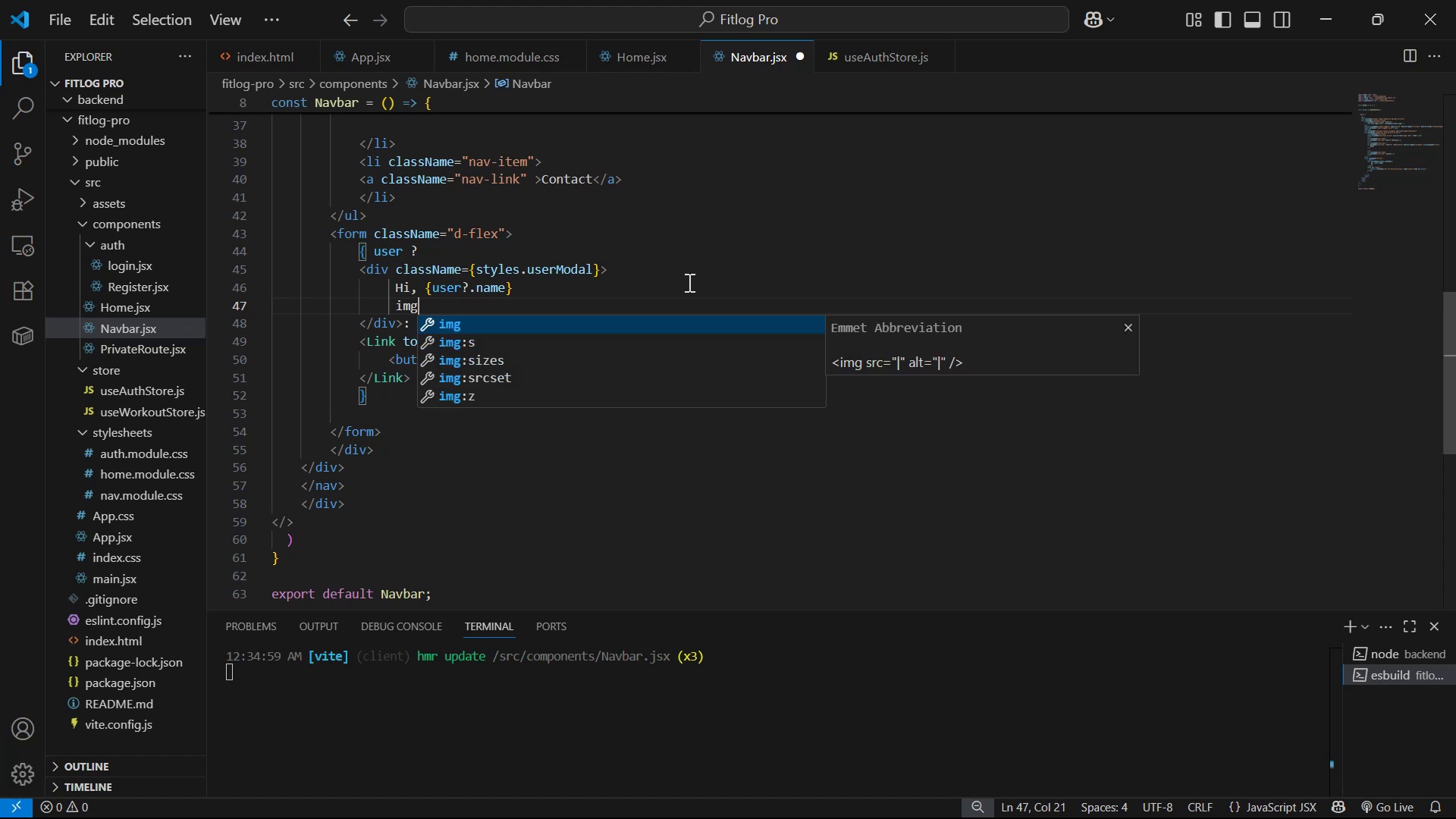 
key(Enter)
 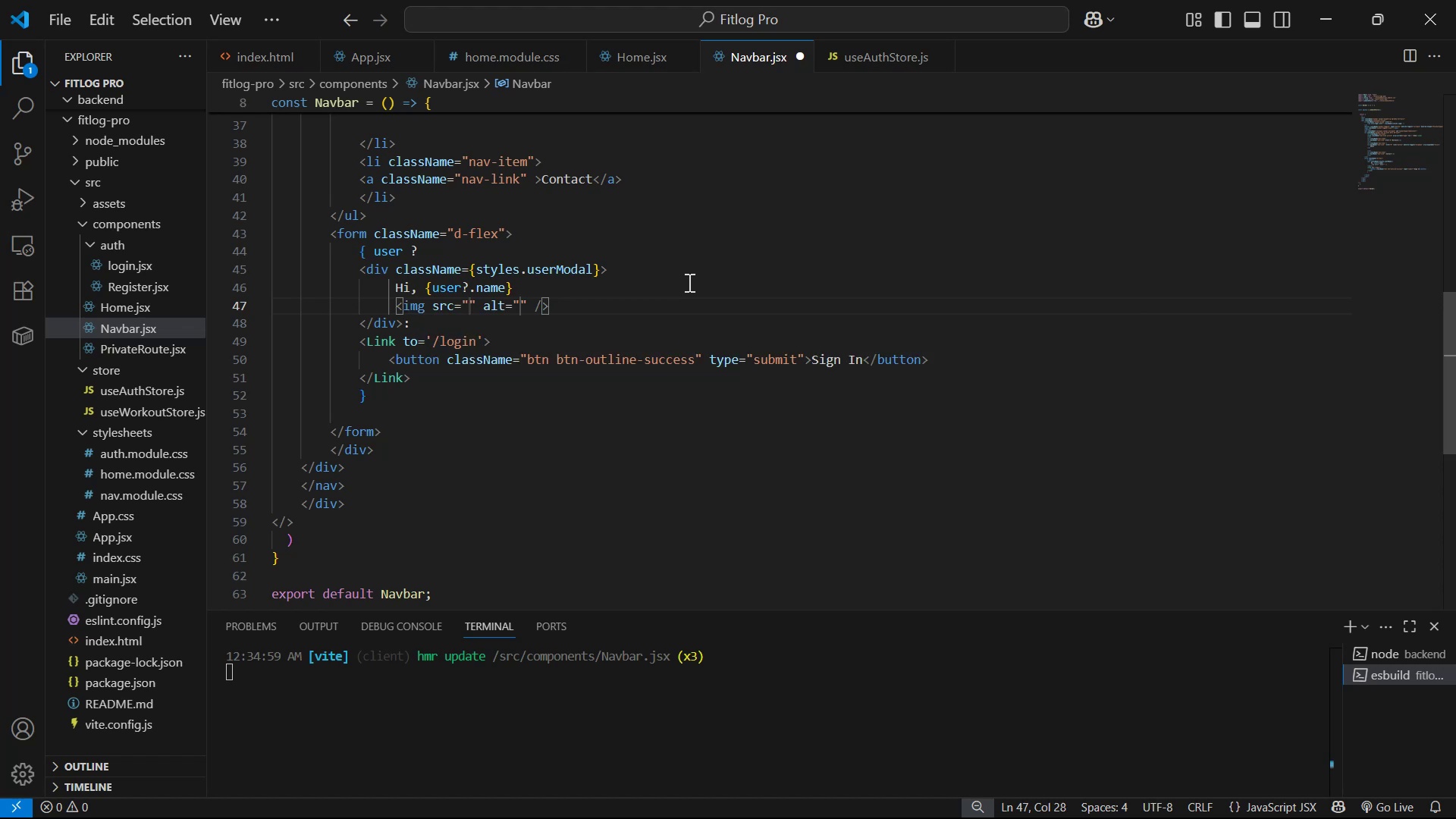 
scroll: coordinate [727, 281], scroll_direction: up, amount: 2.0
 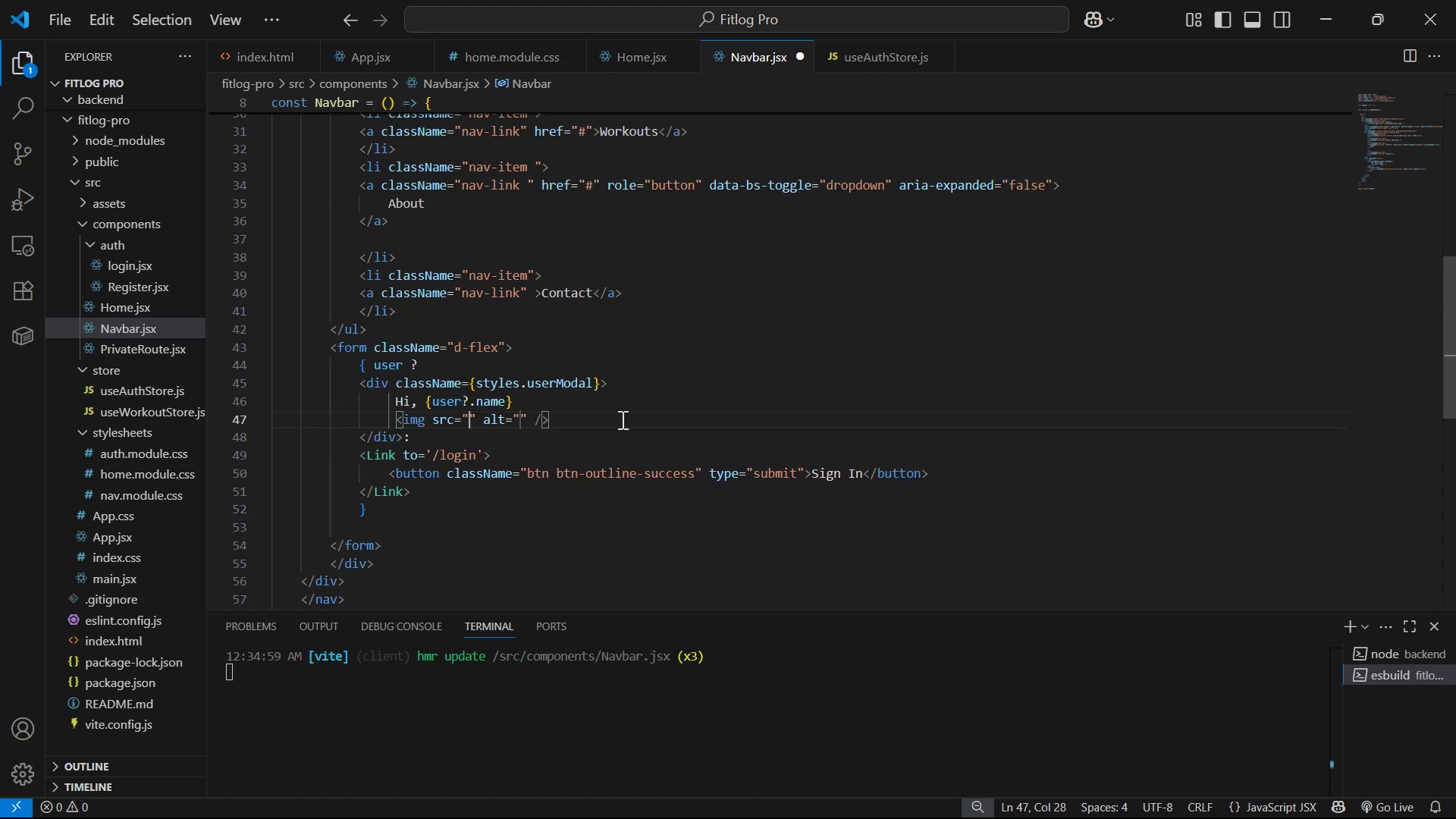 
left_click_drag(start_coordinate=[612, 419], to_coordinate=[405, 418])
 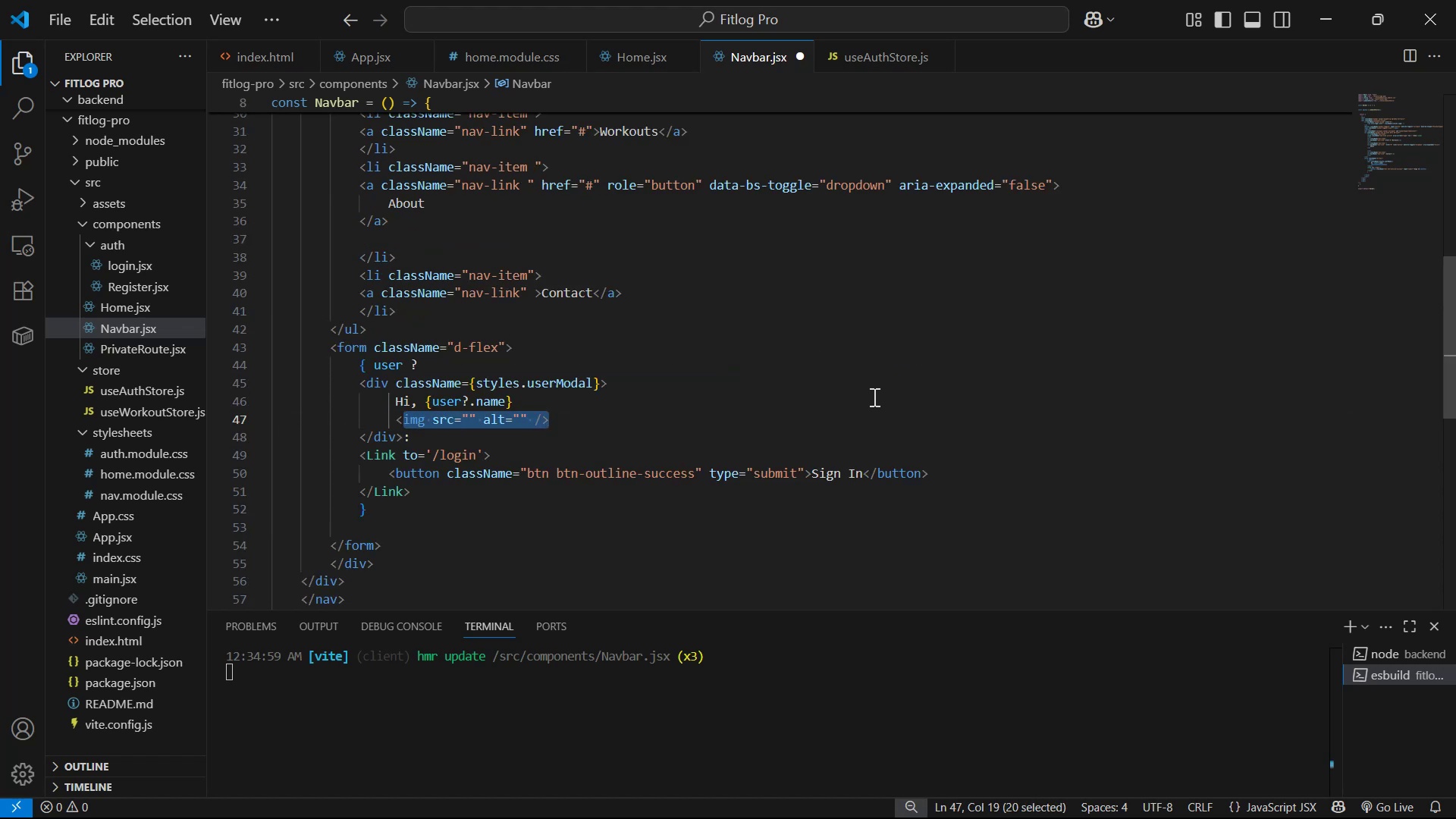 
key(Backspace)
 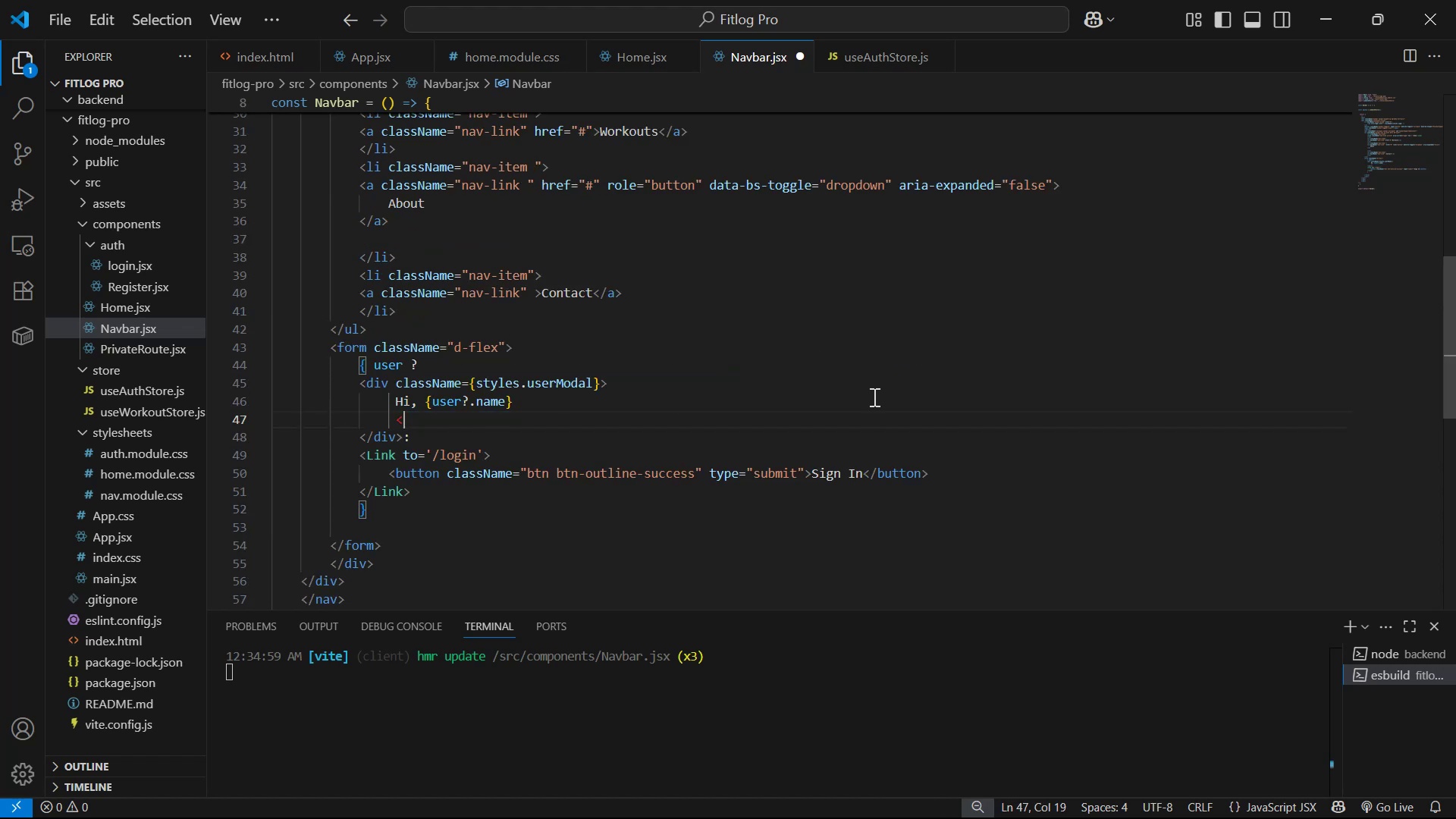 
key(Delete)
 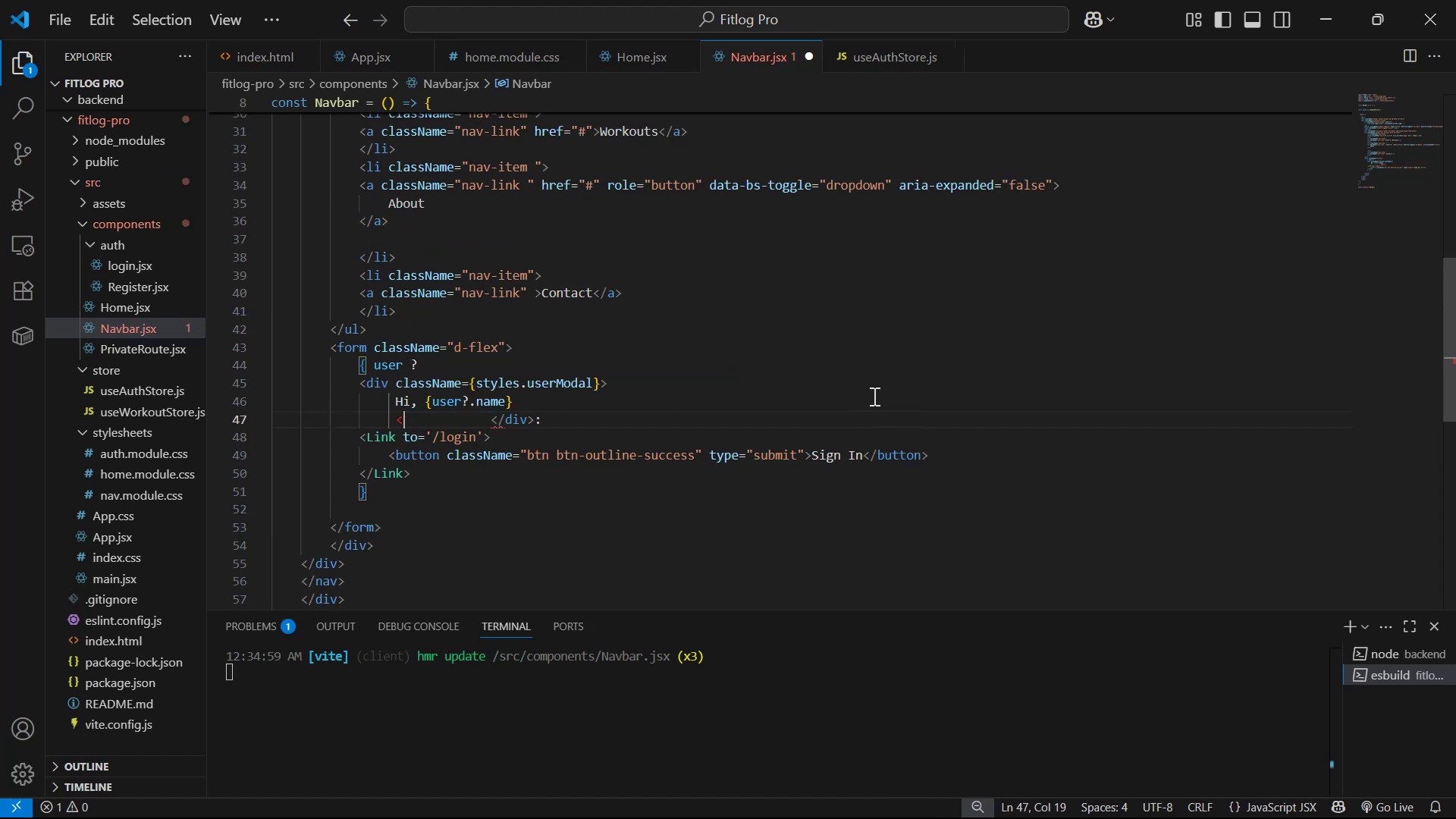 
key(Control+Z)
 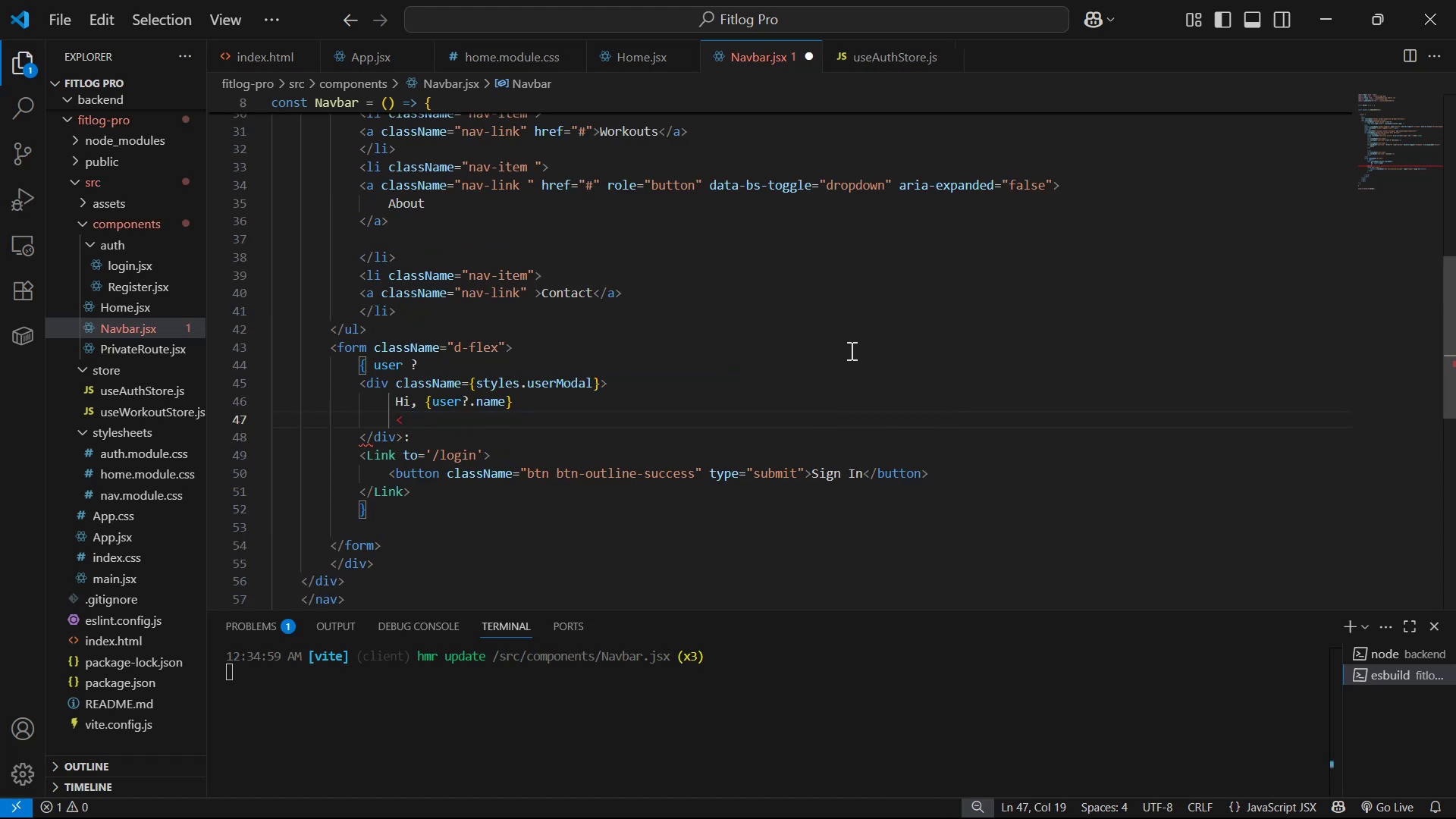 
key(Backspace)
 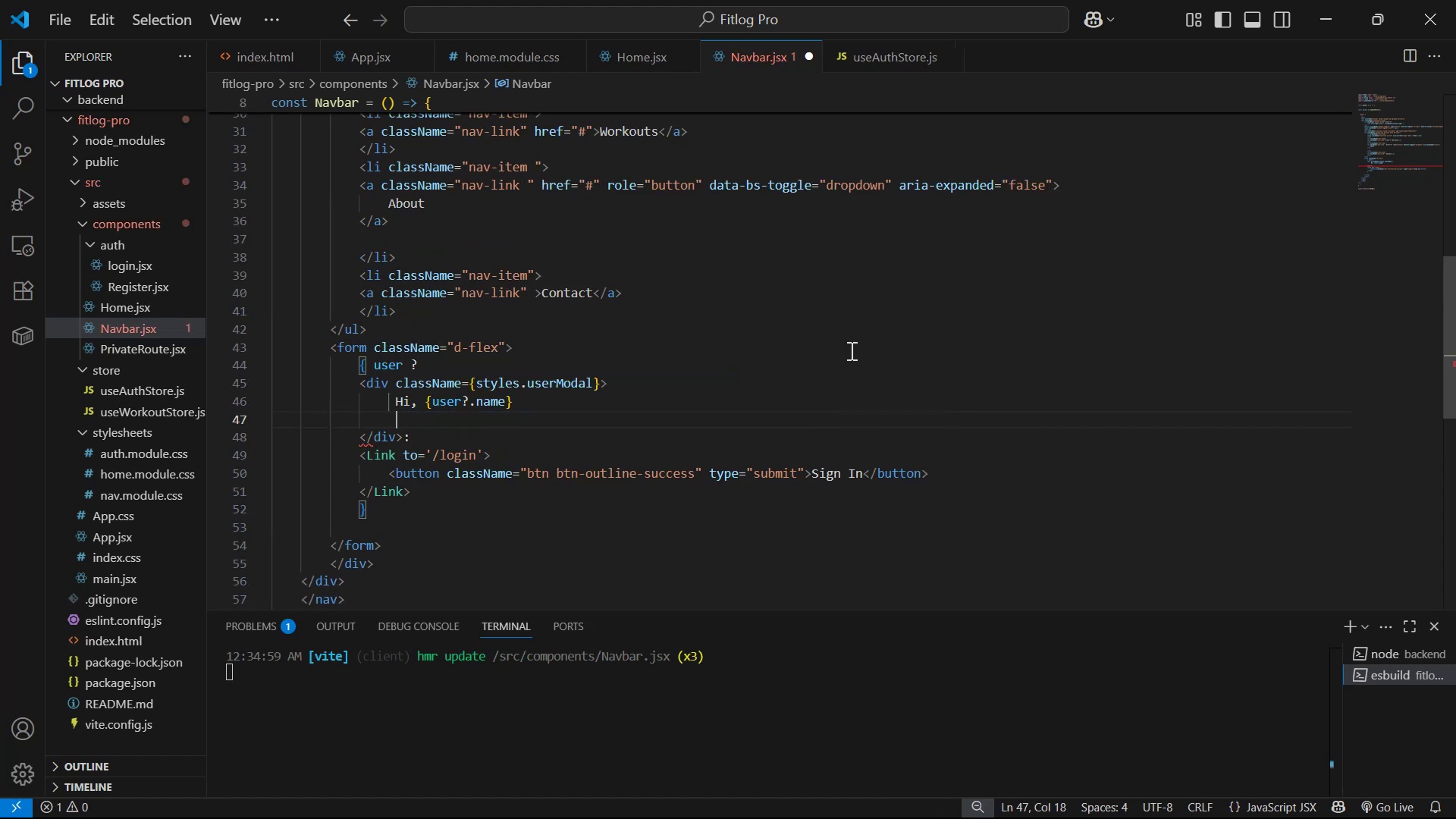 
key(Control+S)
 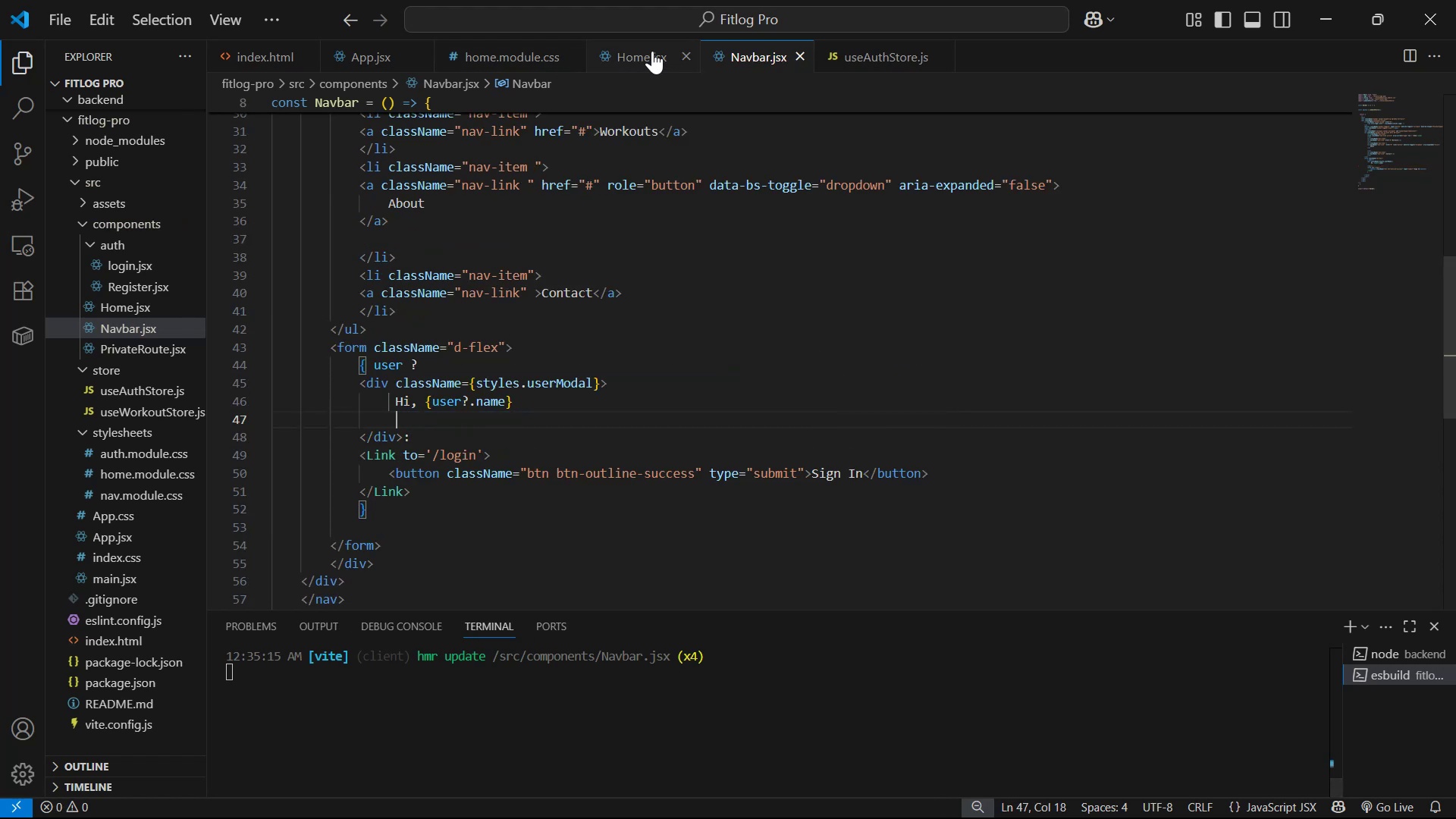 
left_click([640, 61])
 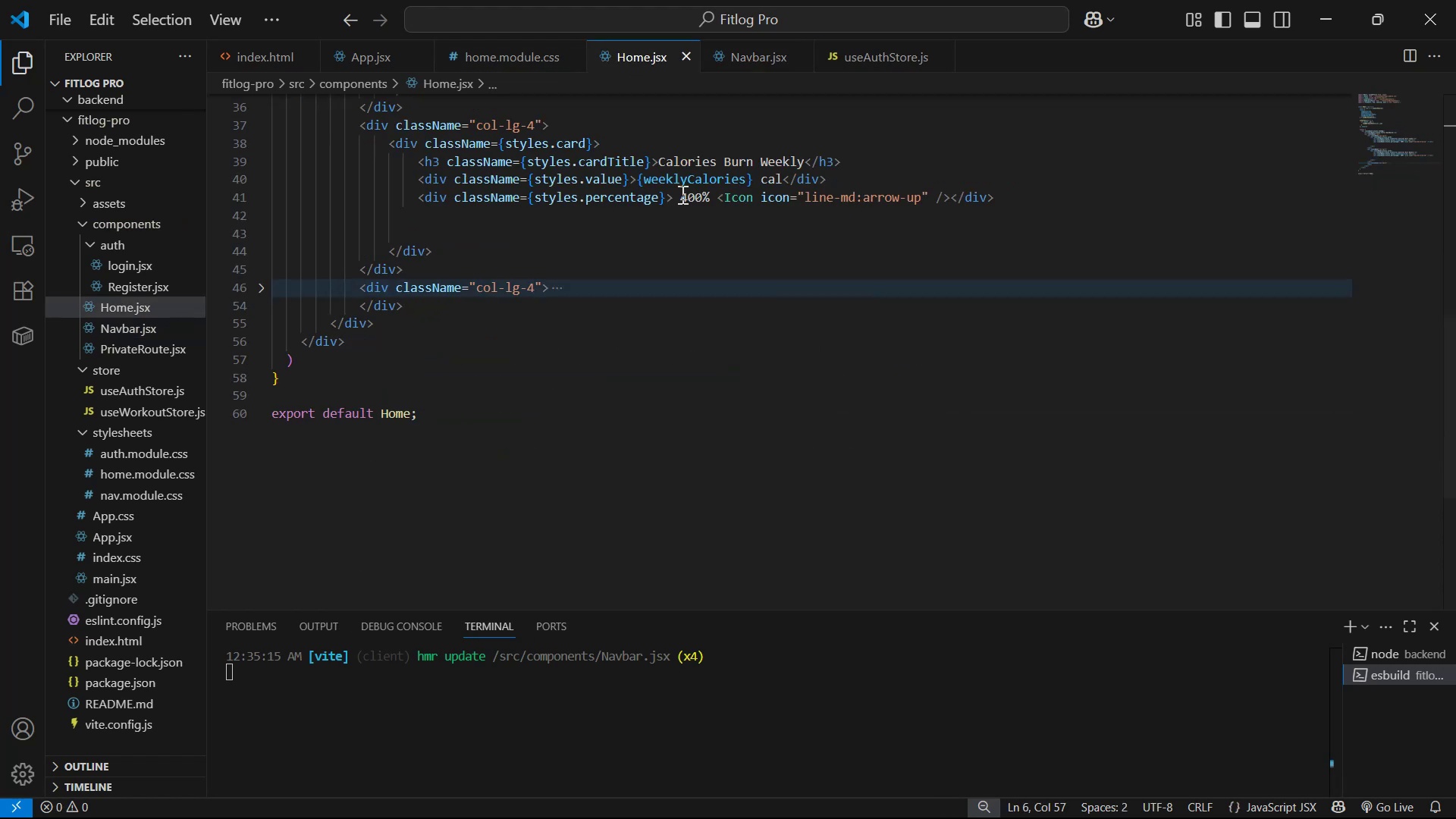 
scroll: coordinate [619, 312], scroll_direction: up, amount: 13.0
 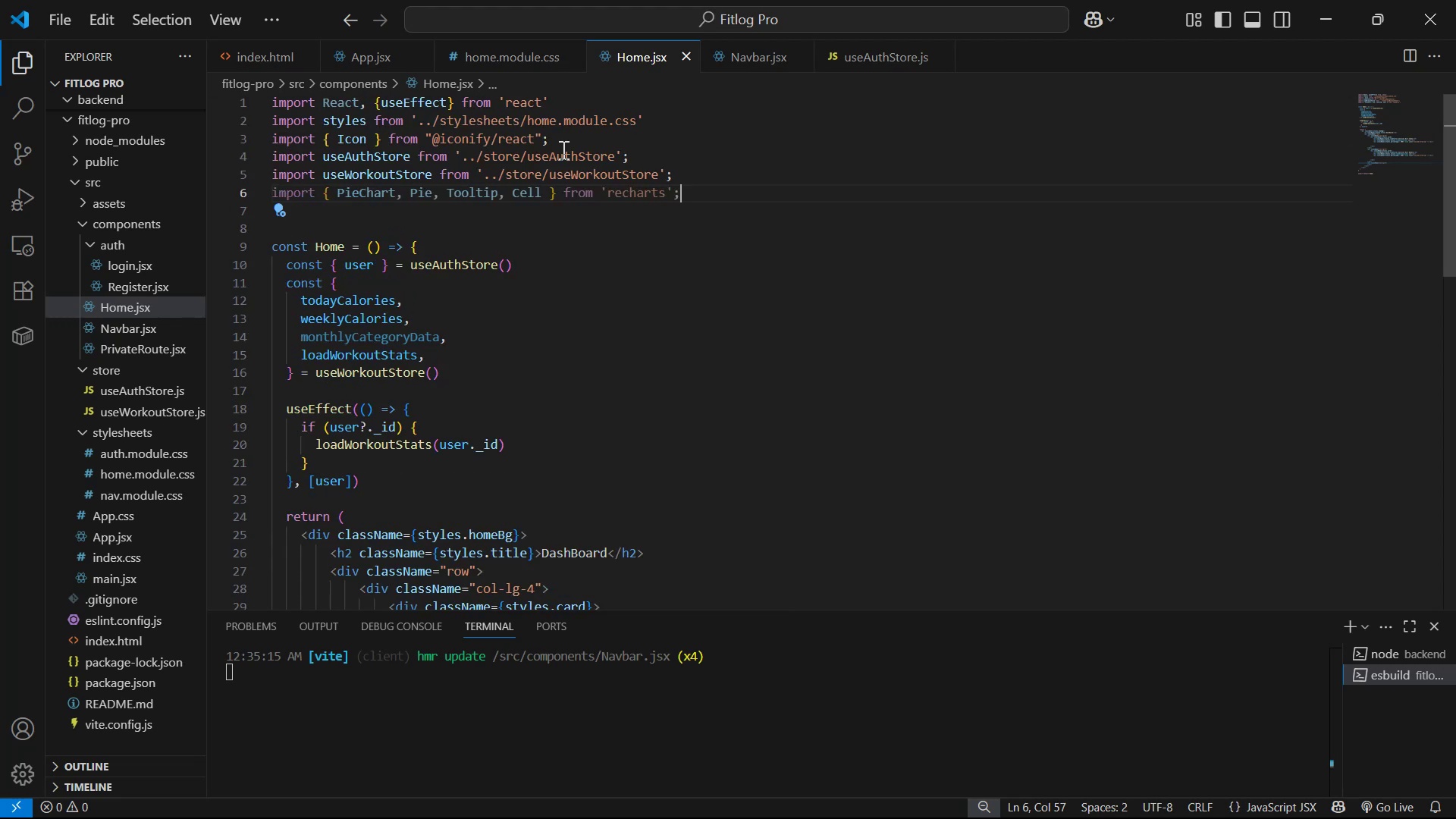 
left_click([578, 135])
 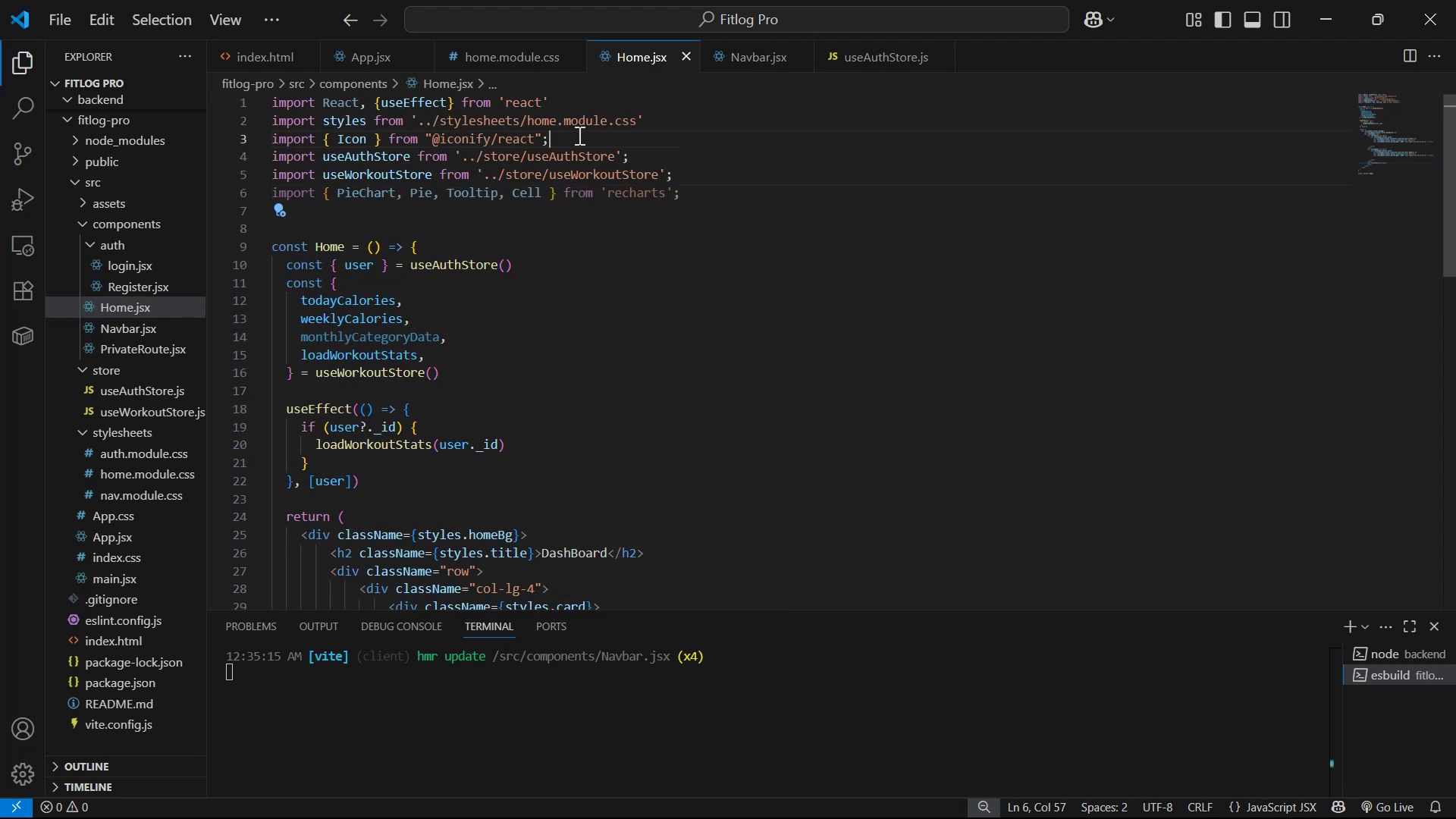 
key(Control+C)
 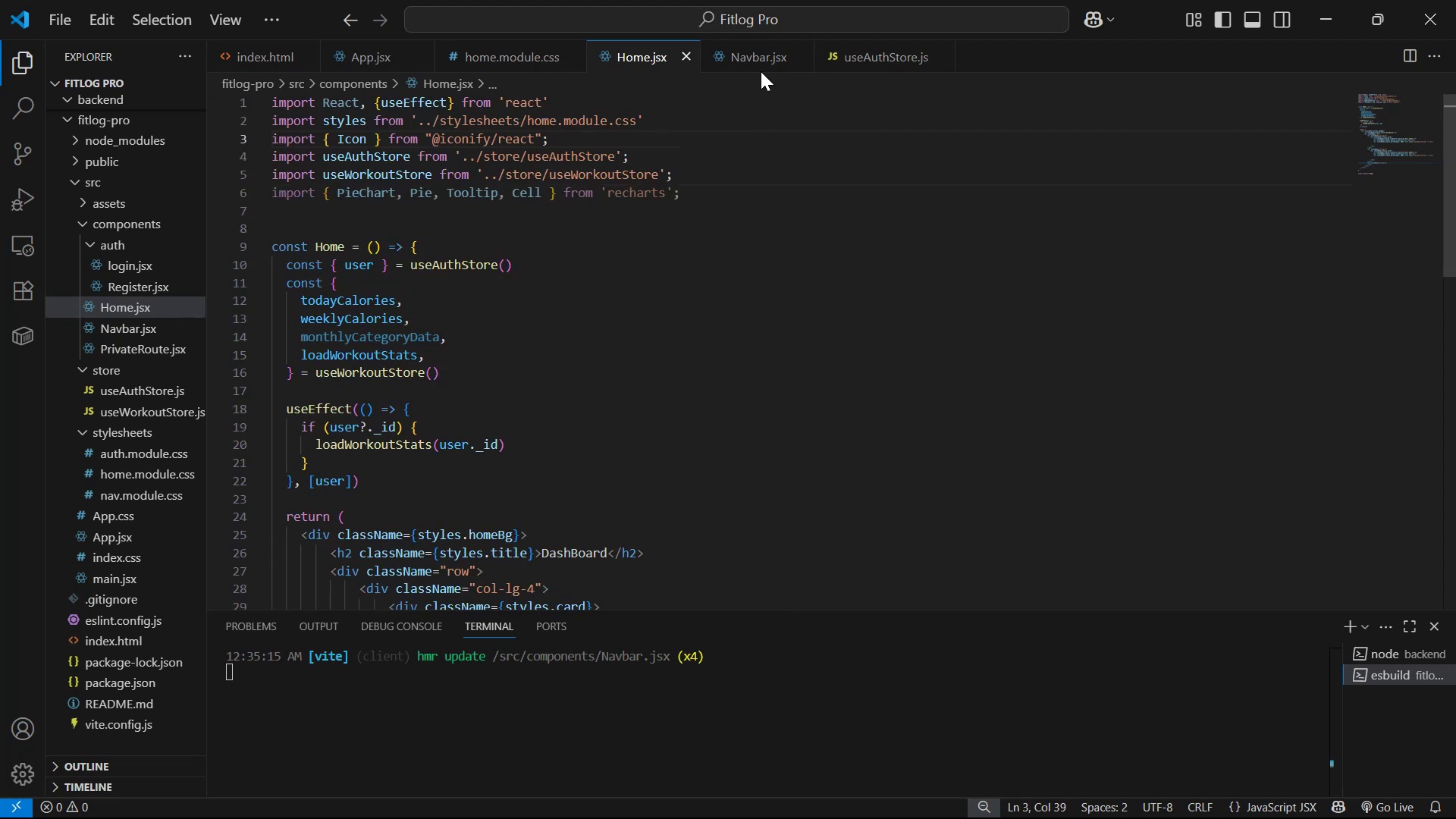 
left_click([753, 67])
 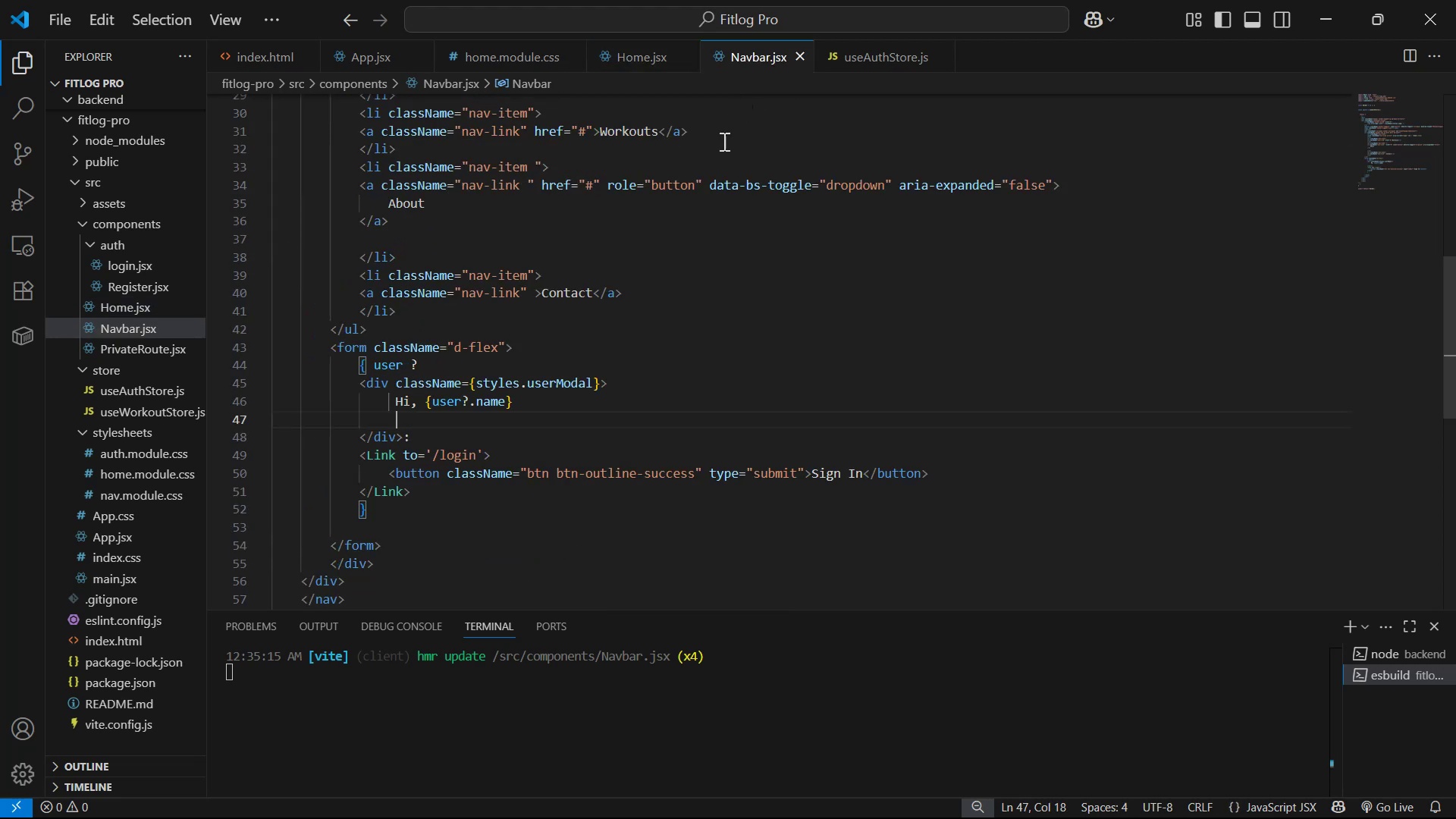 
scroll: coordinate [622, 162], scroll_direction: up, amount: 13.0
 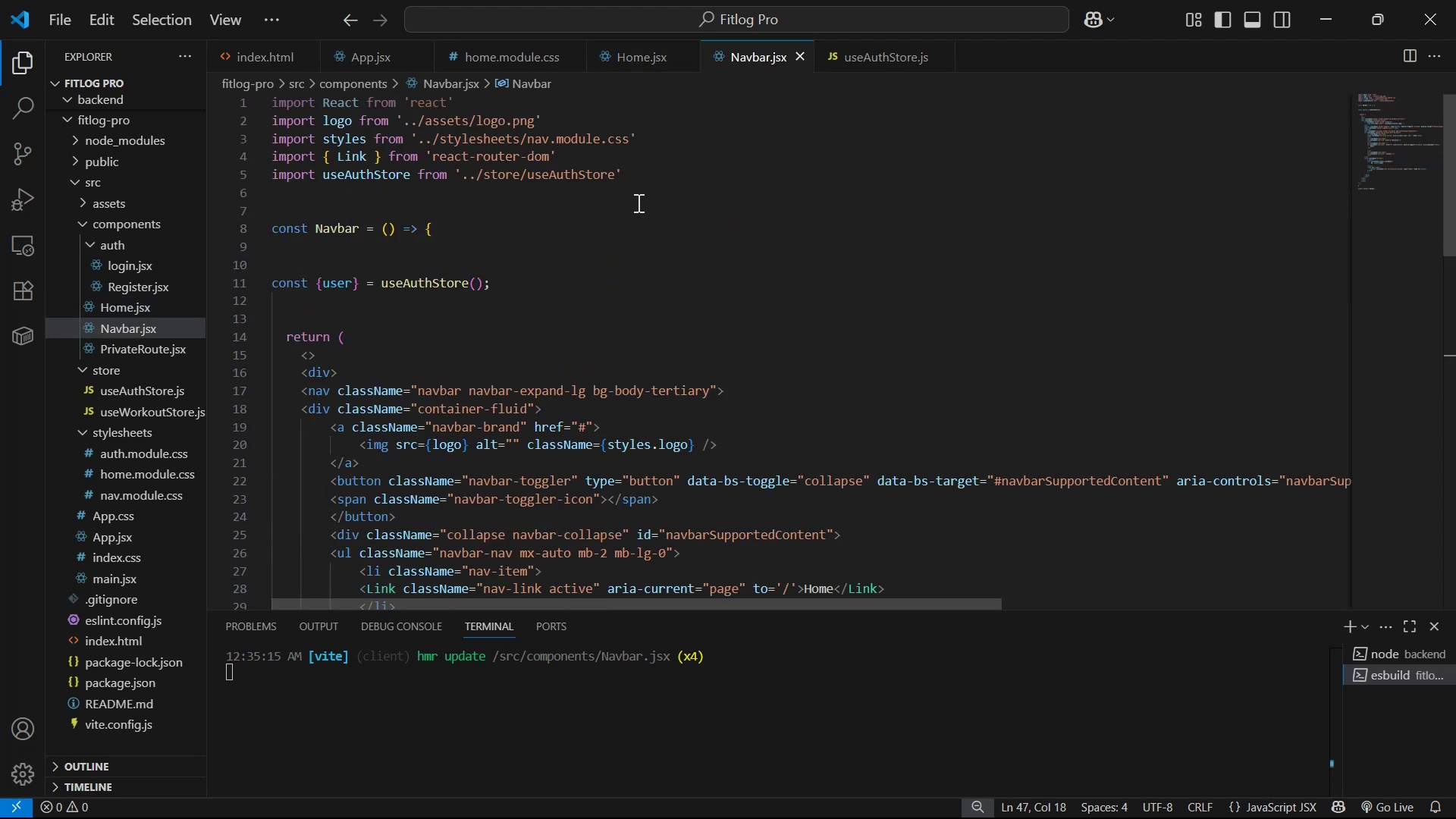 
left_click_drag(start_coordinate=[673, 183], to_coordinate=[676, 178])
 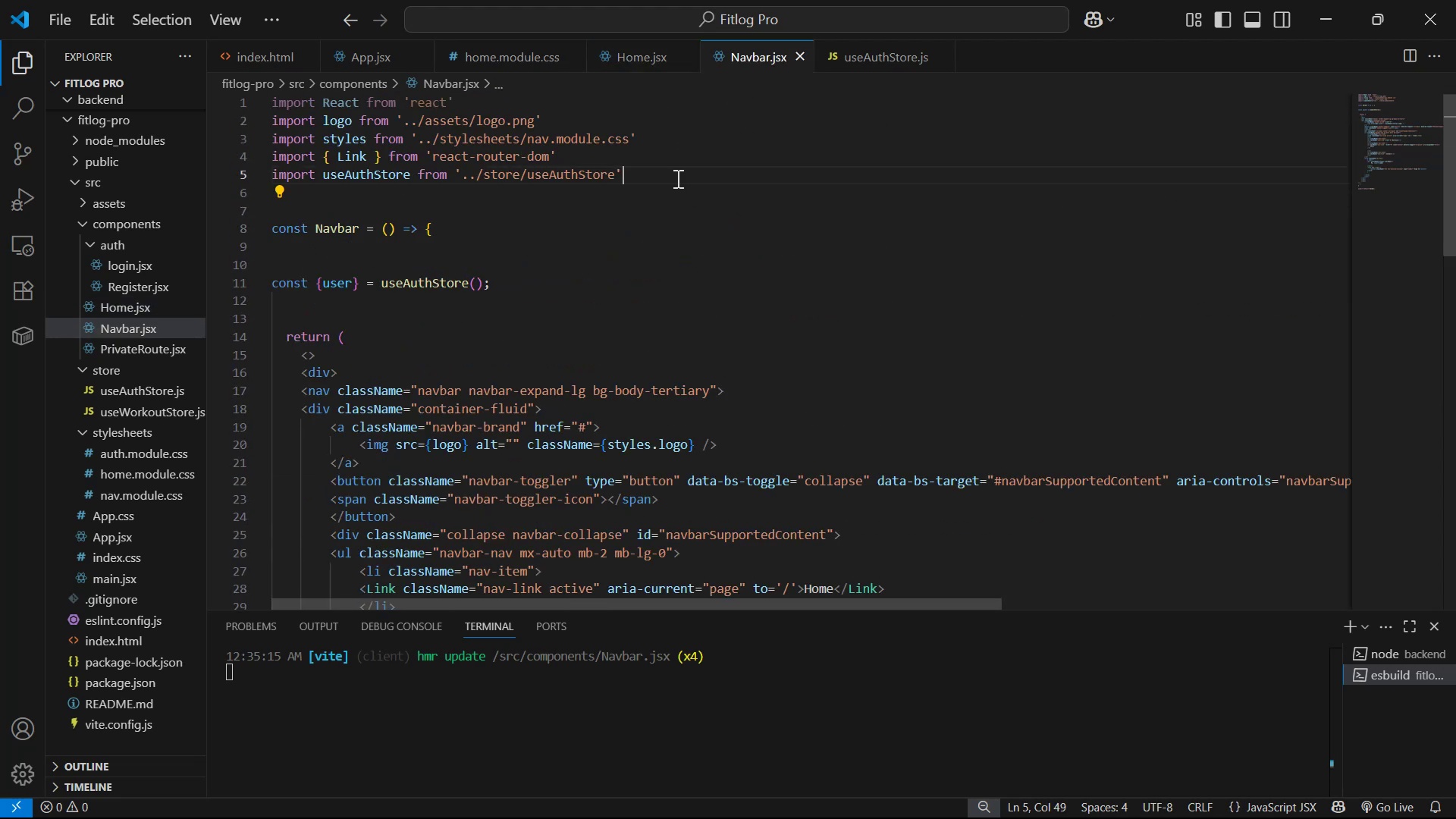 
key(Enter)
 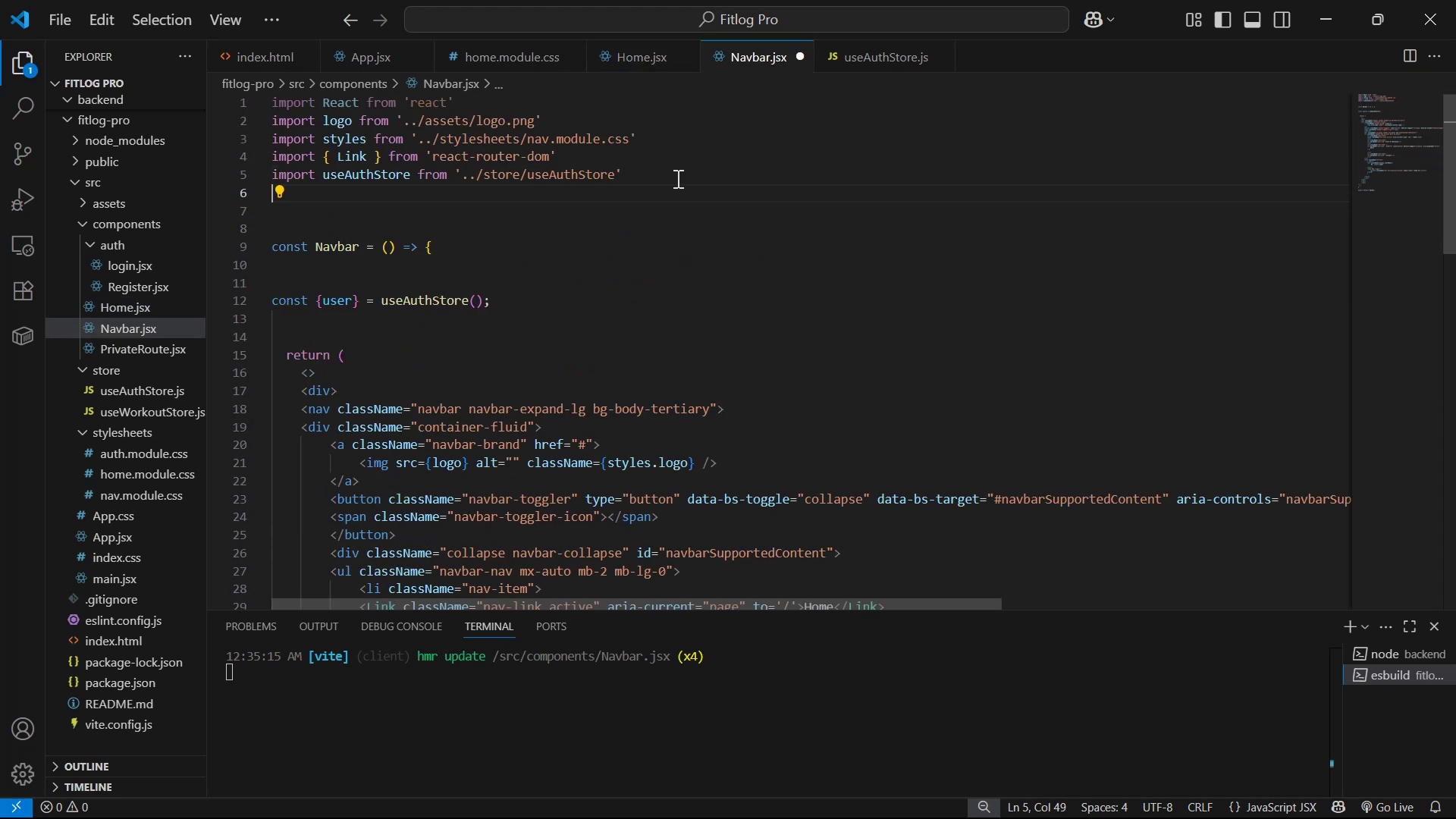 
key(Control+V)
 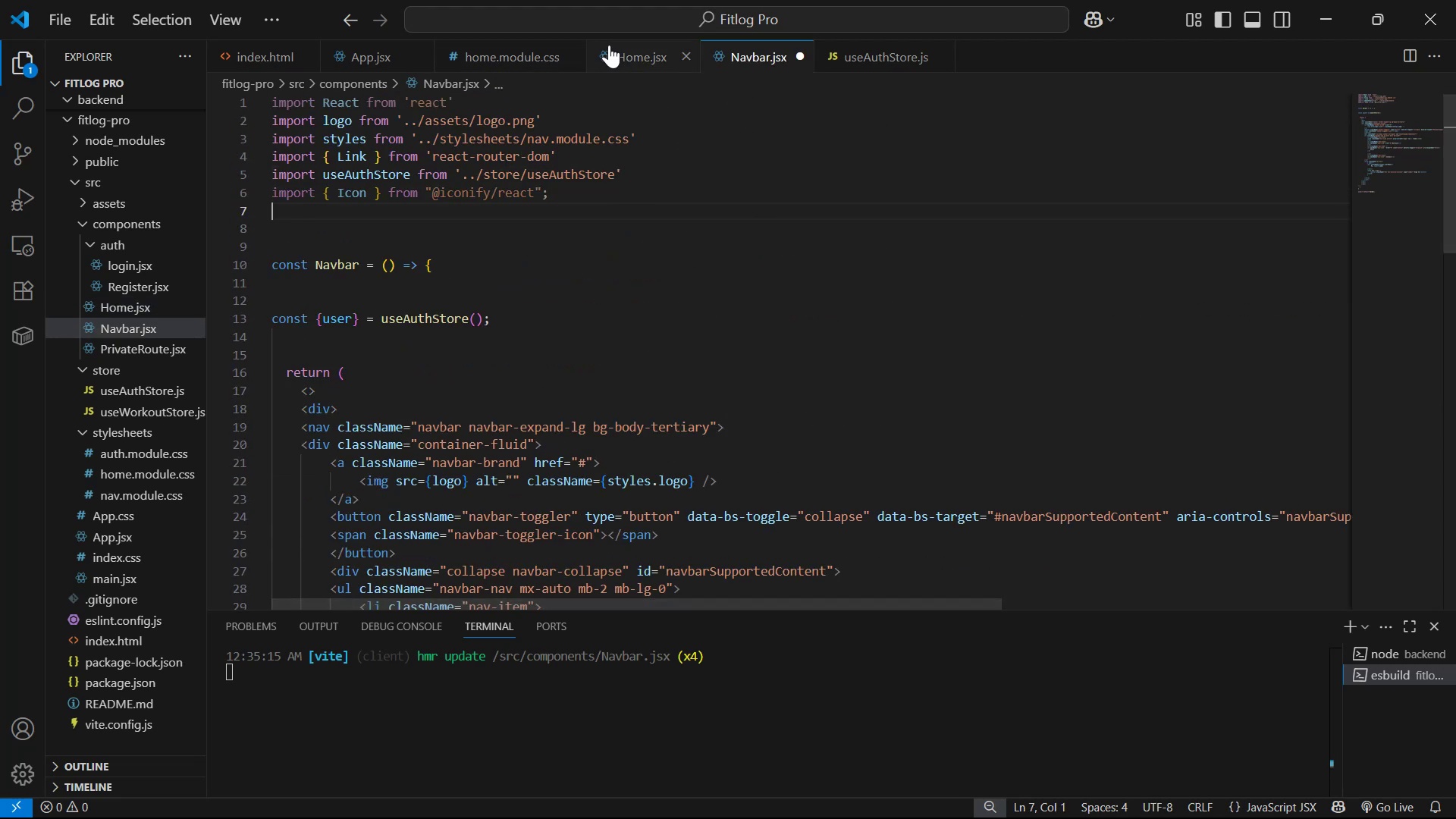 
left_click([621, 50])
 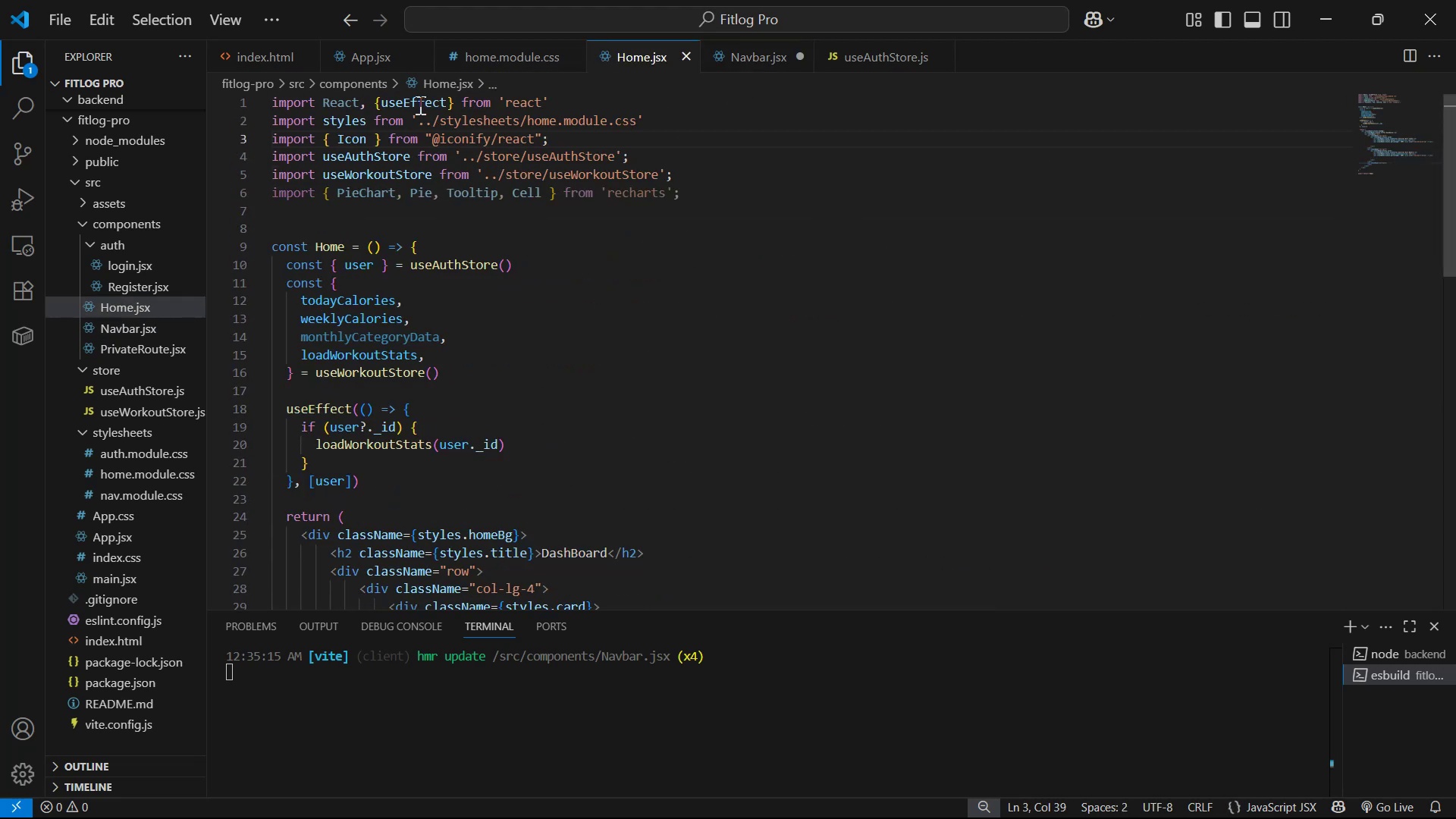 
scroll: coordinate [867, 372], scroll_direction: down, amount: 5.0
 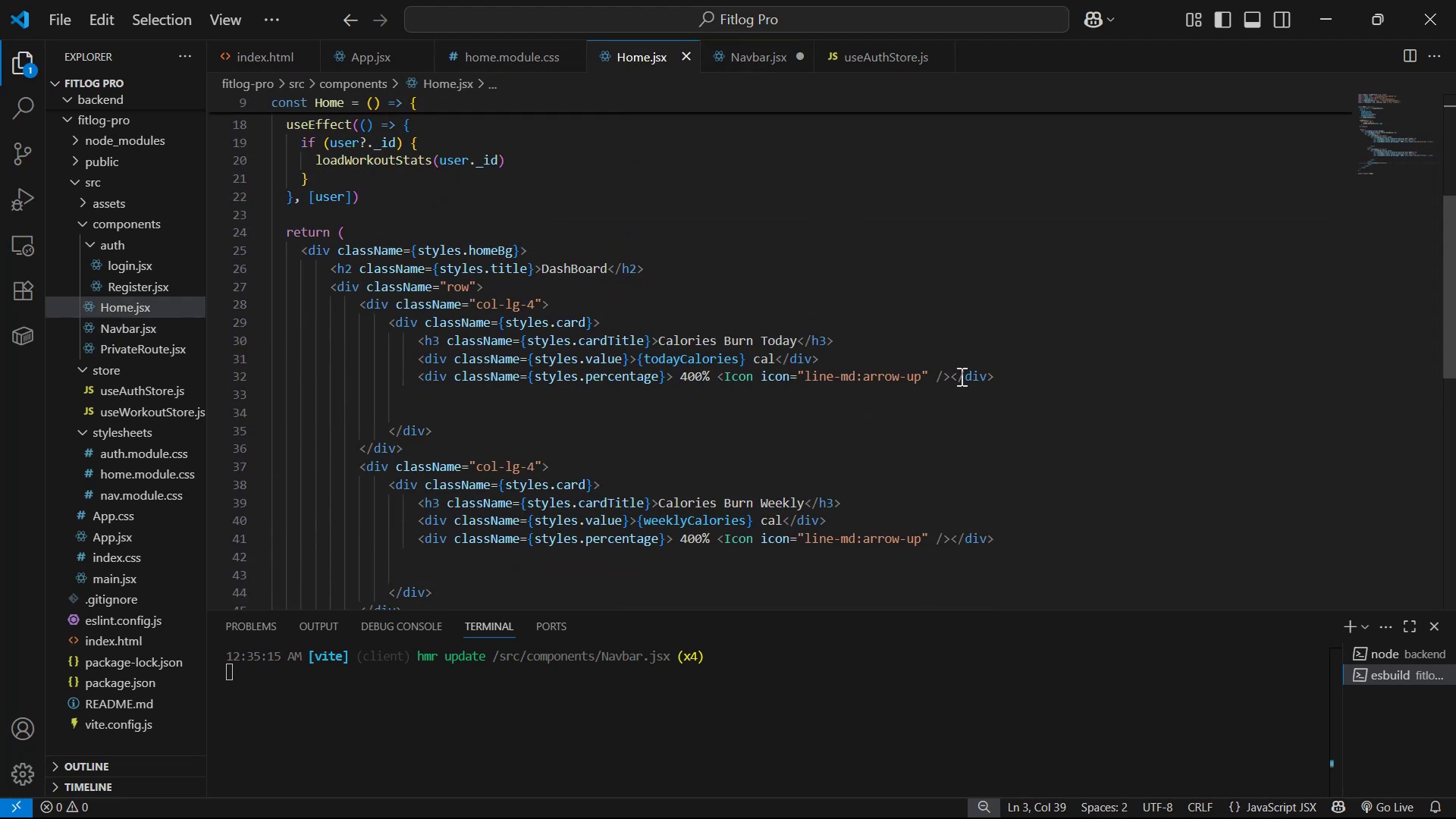 
left_click_drag(start_coordinate=[949, 375], to_coordinate=[717, 378])
 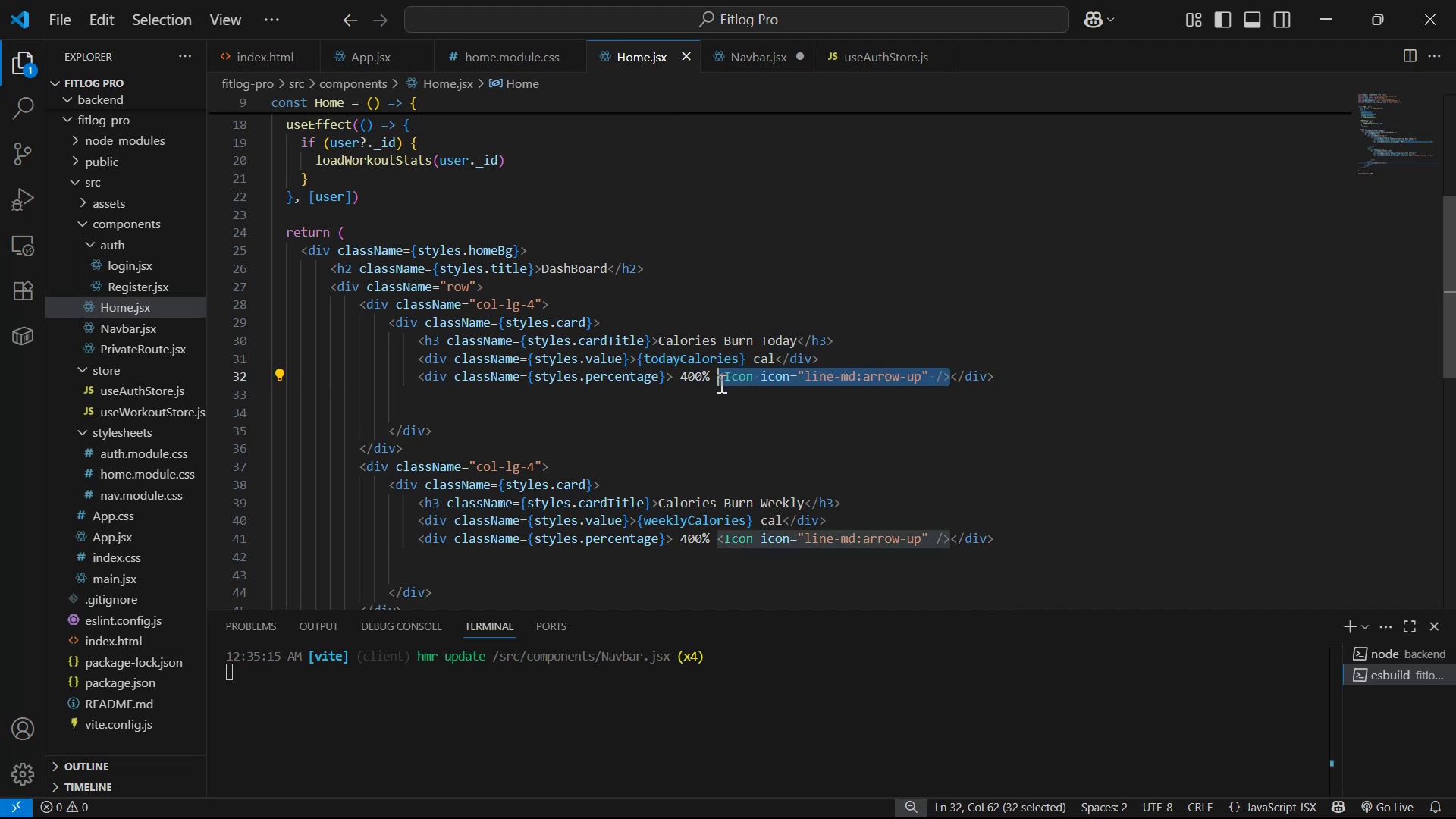 
key(Control+C)
 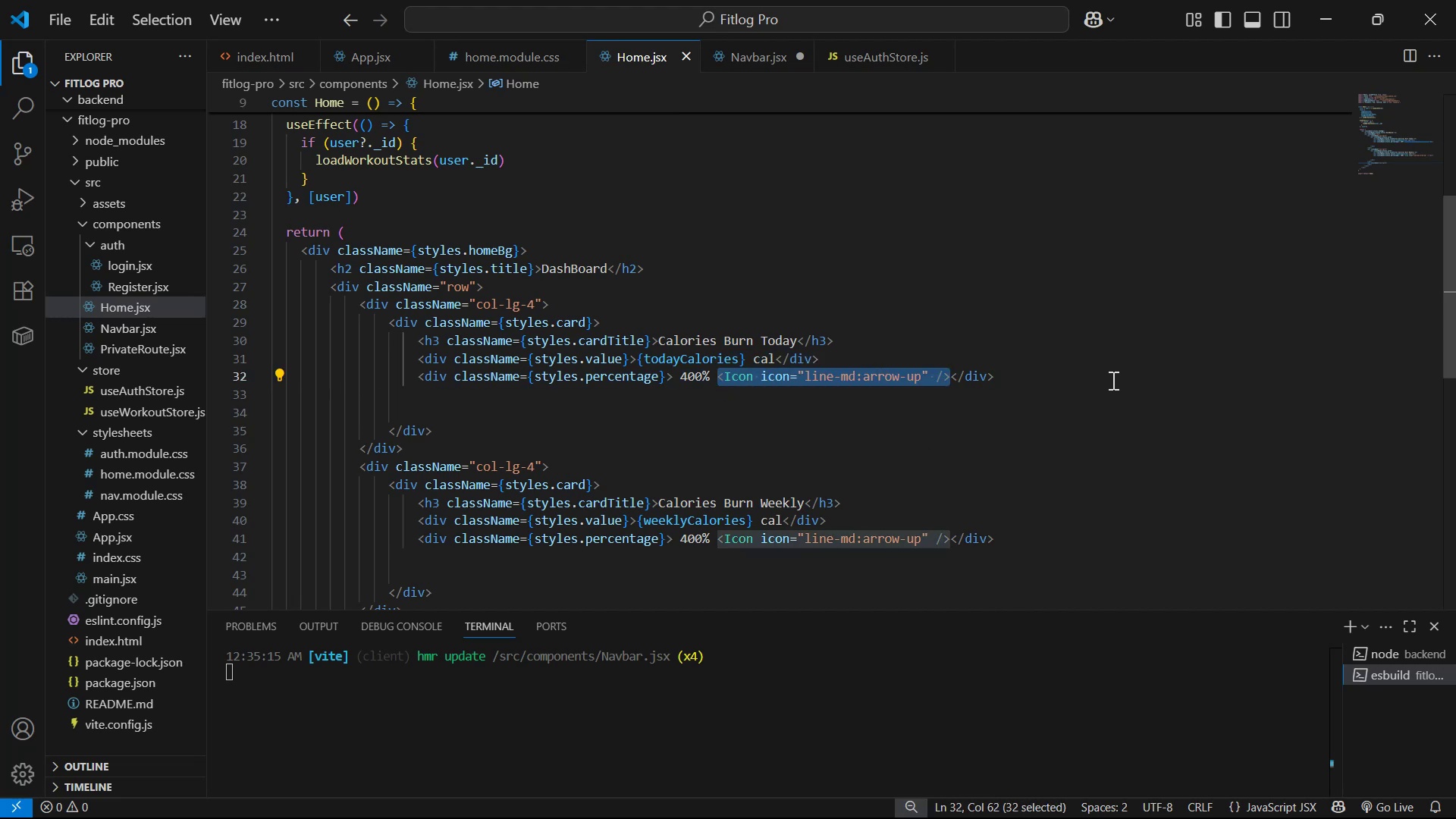 
key(Control+C)
 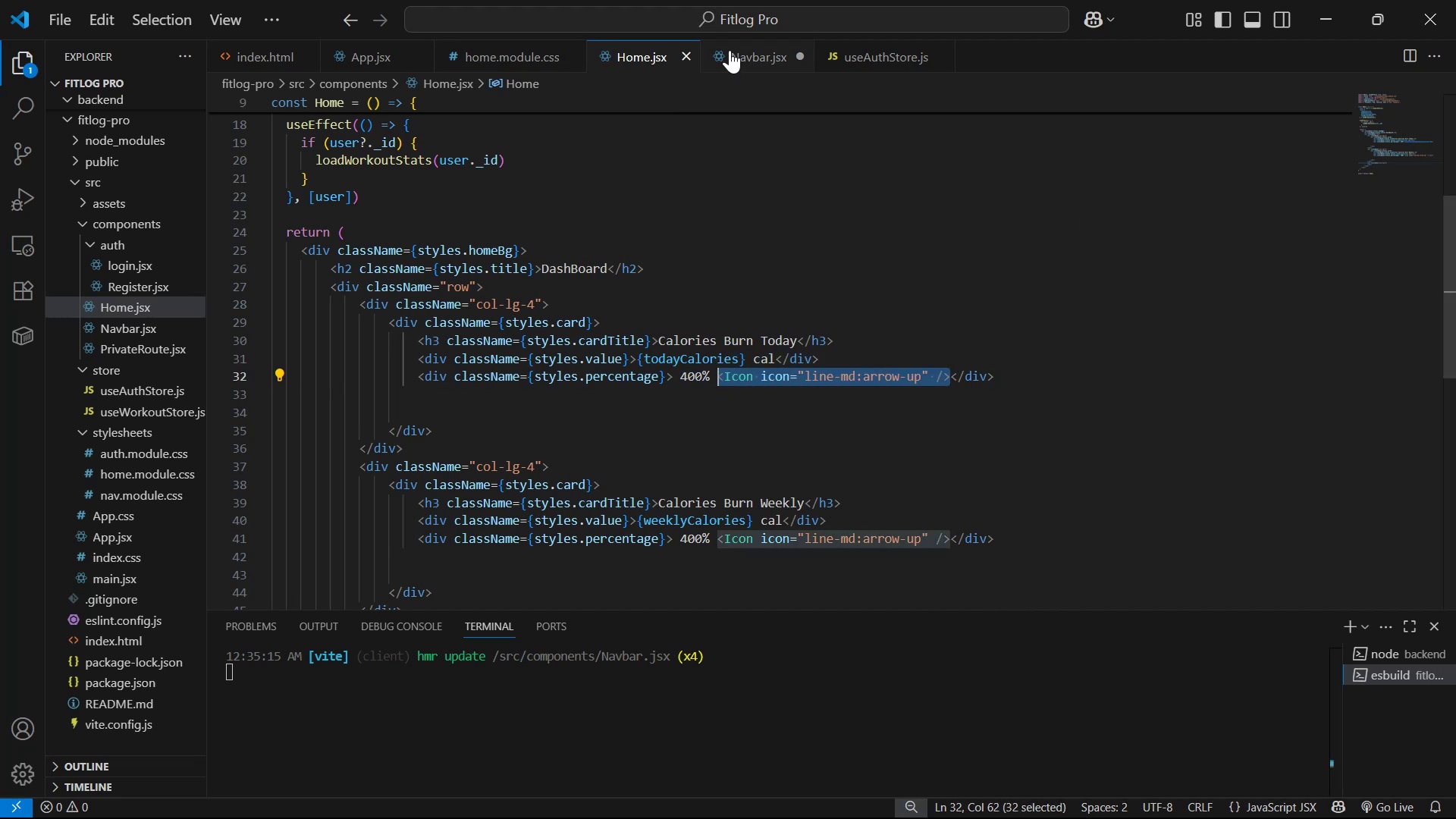 
left_click([735, 53])
 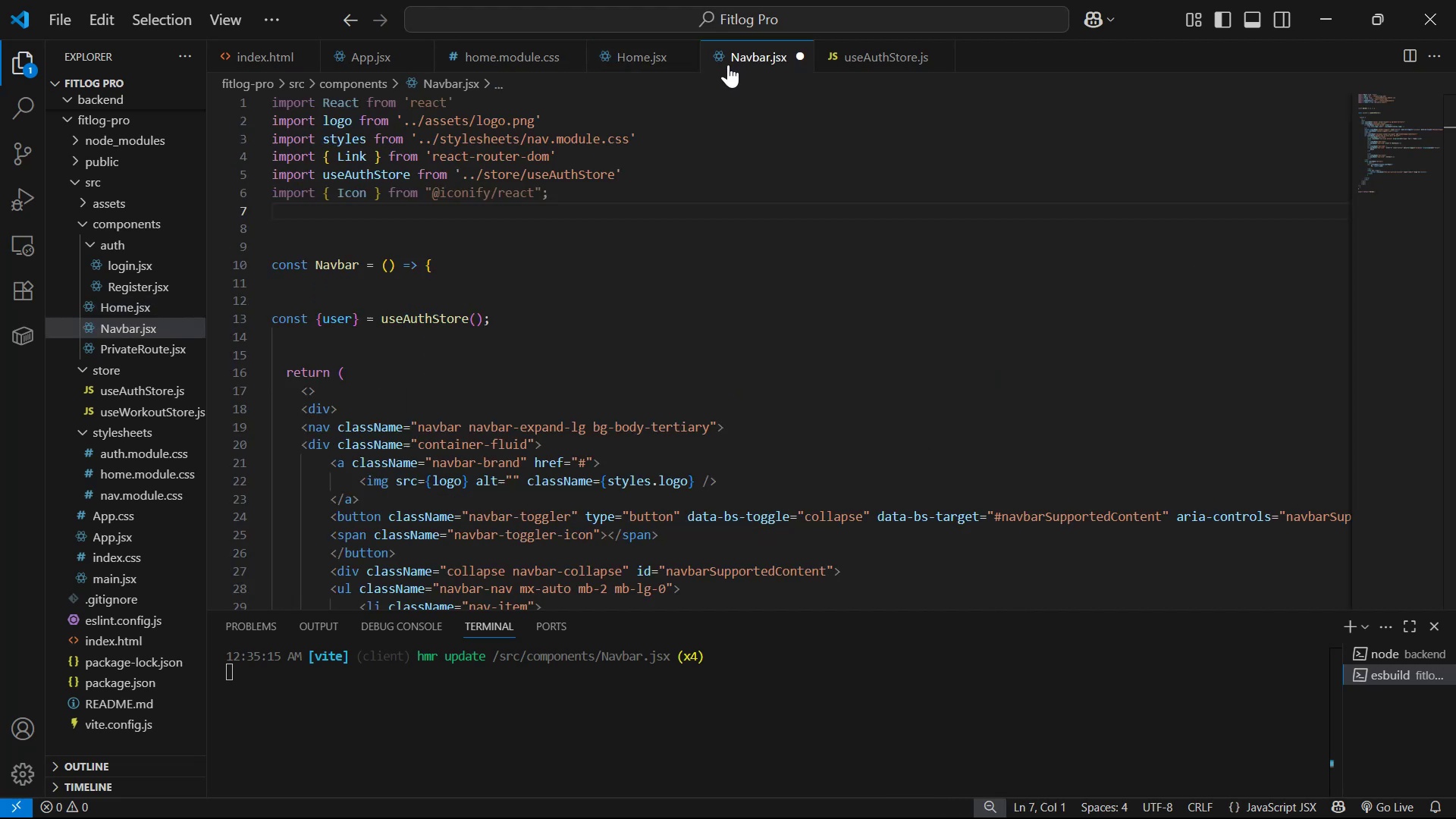 
scroll: coordinate [657, 397], scroll_direction: down, amount: 11.0
 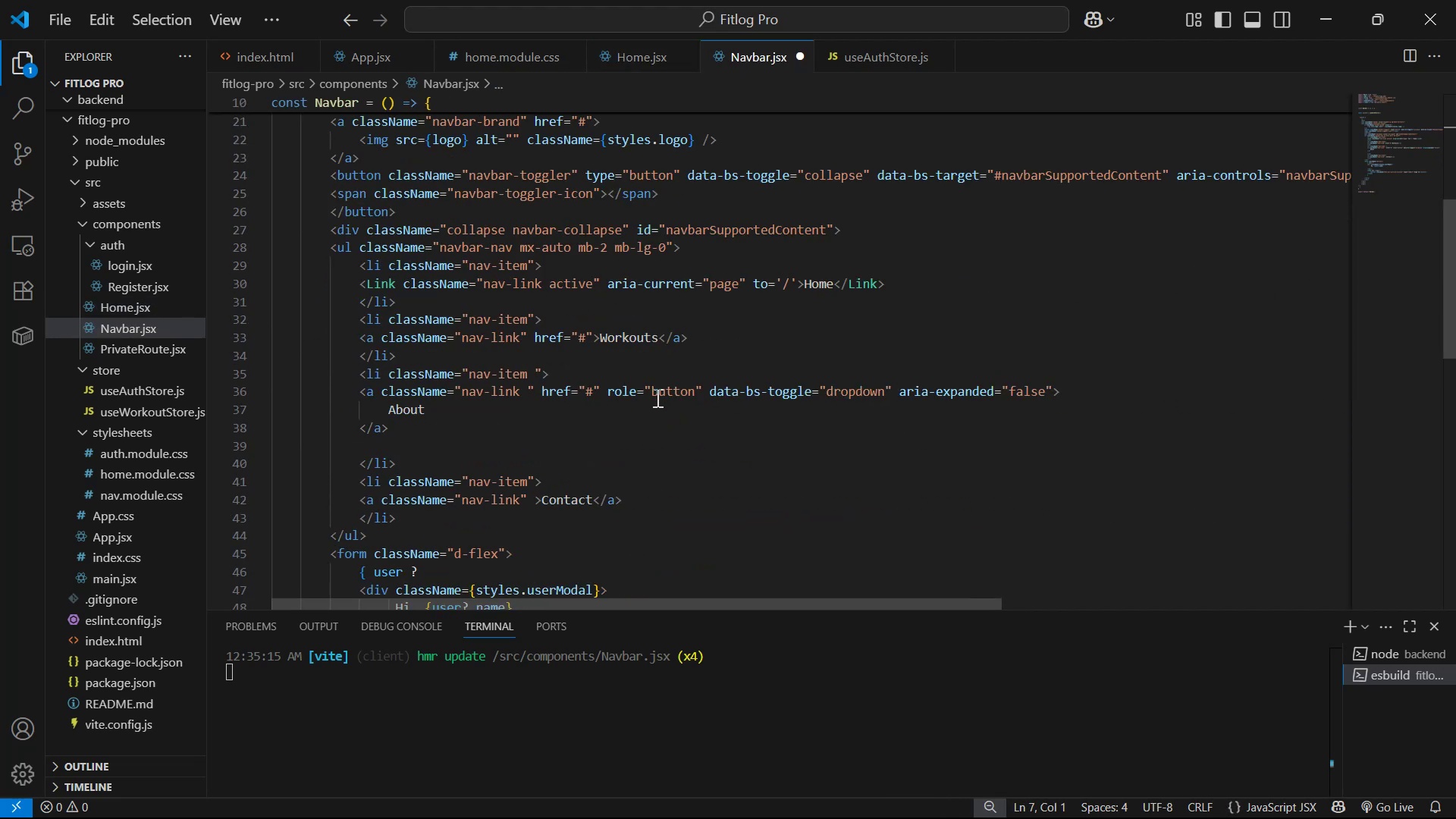 
key(Control+ControlLeft)
 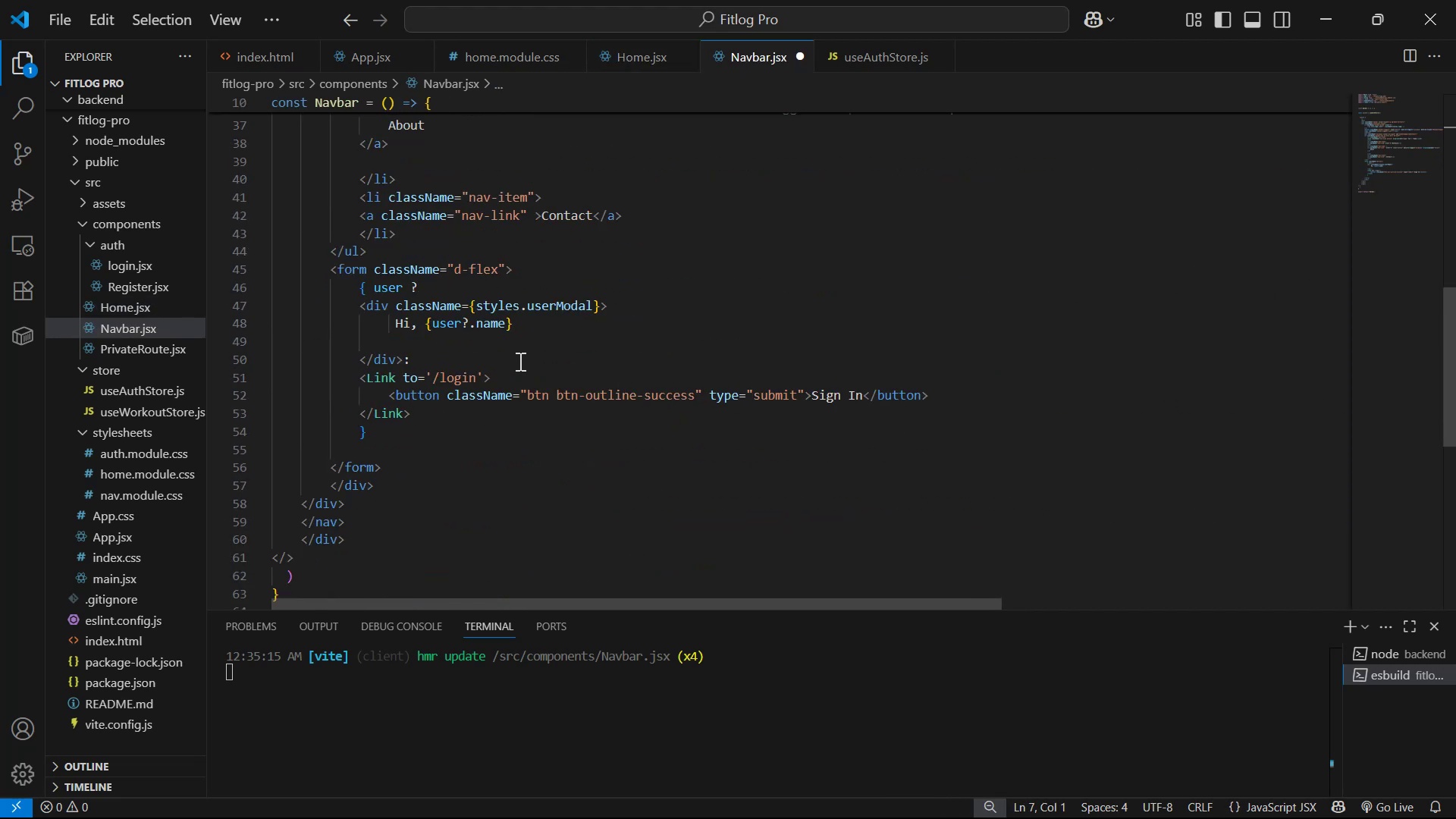 
left_click([542, 336])
 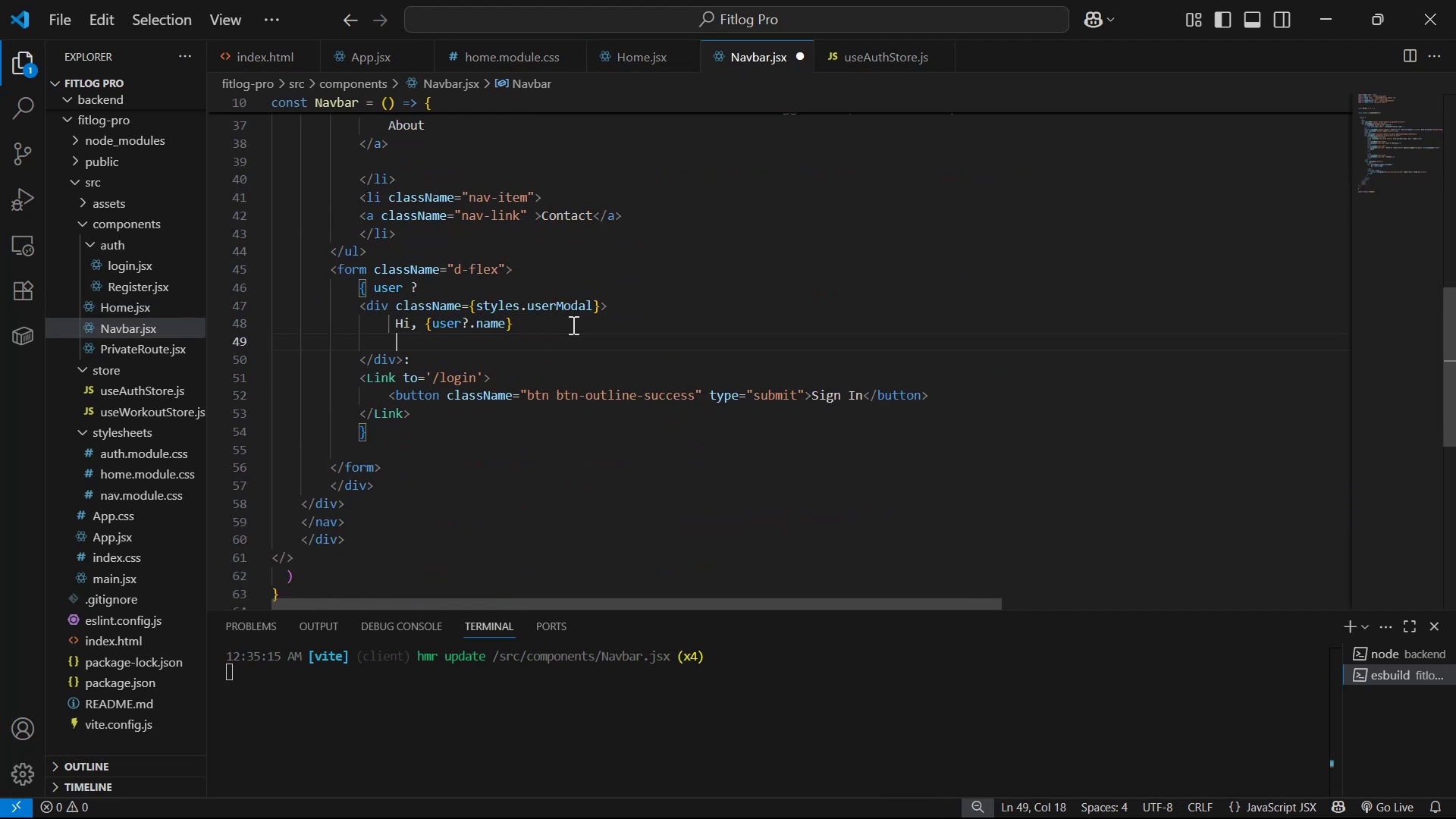 
key(Control+V)
 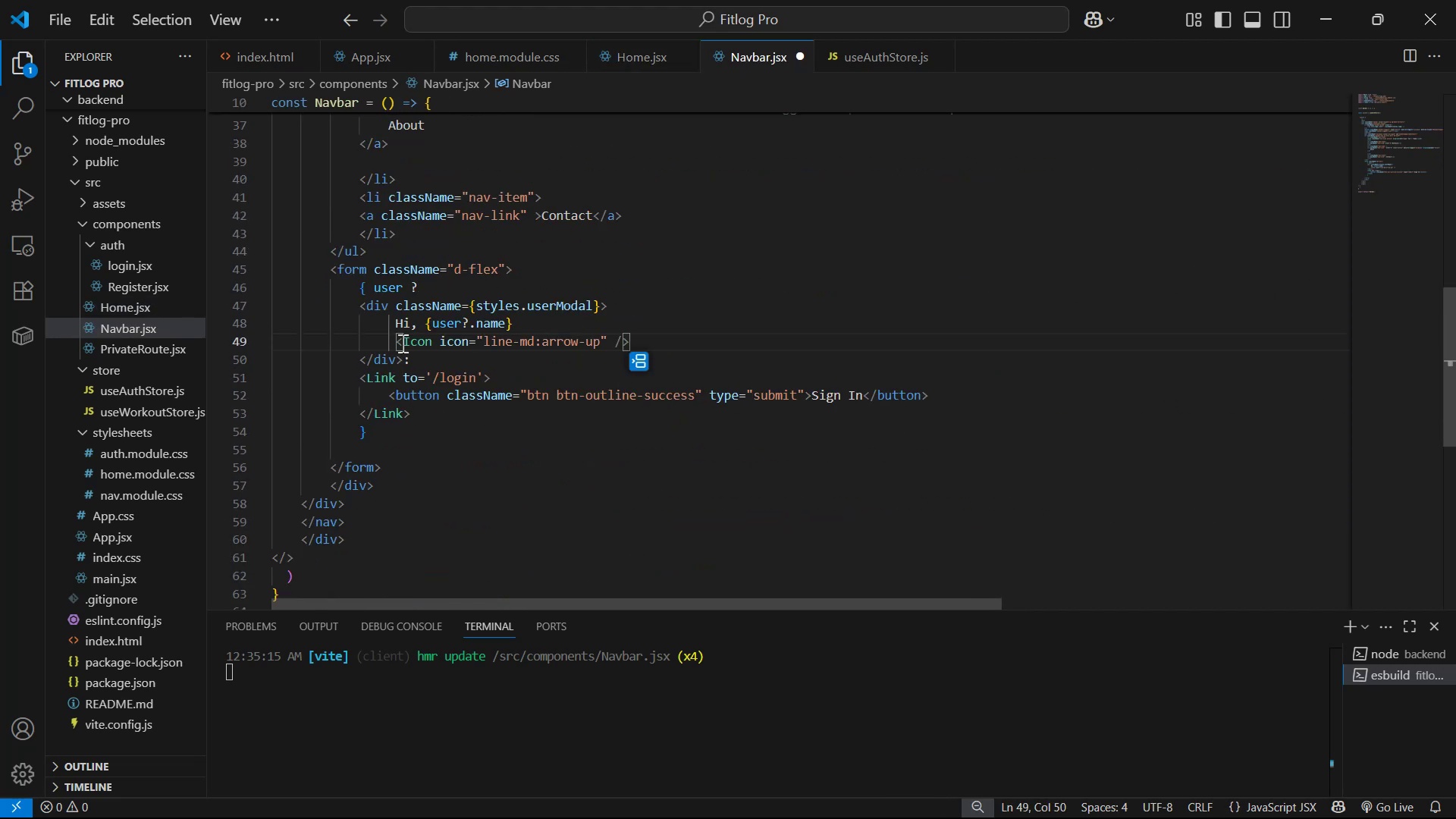 
left_click([395, 341])
 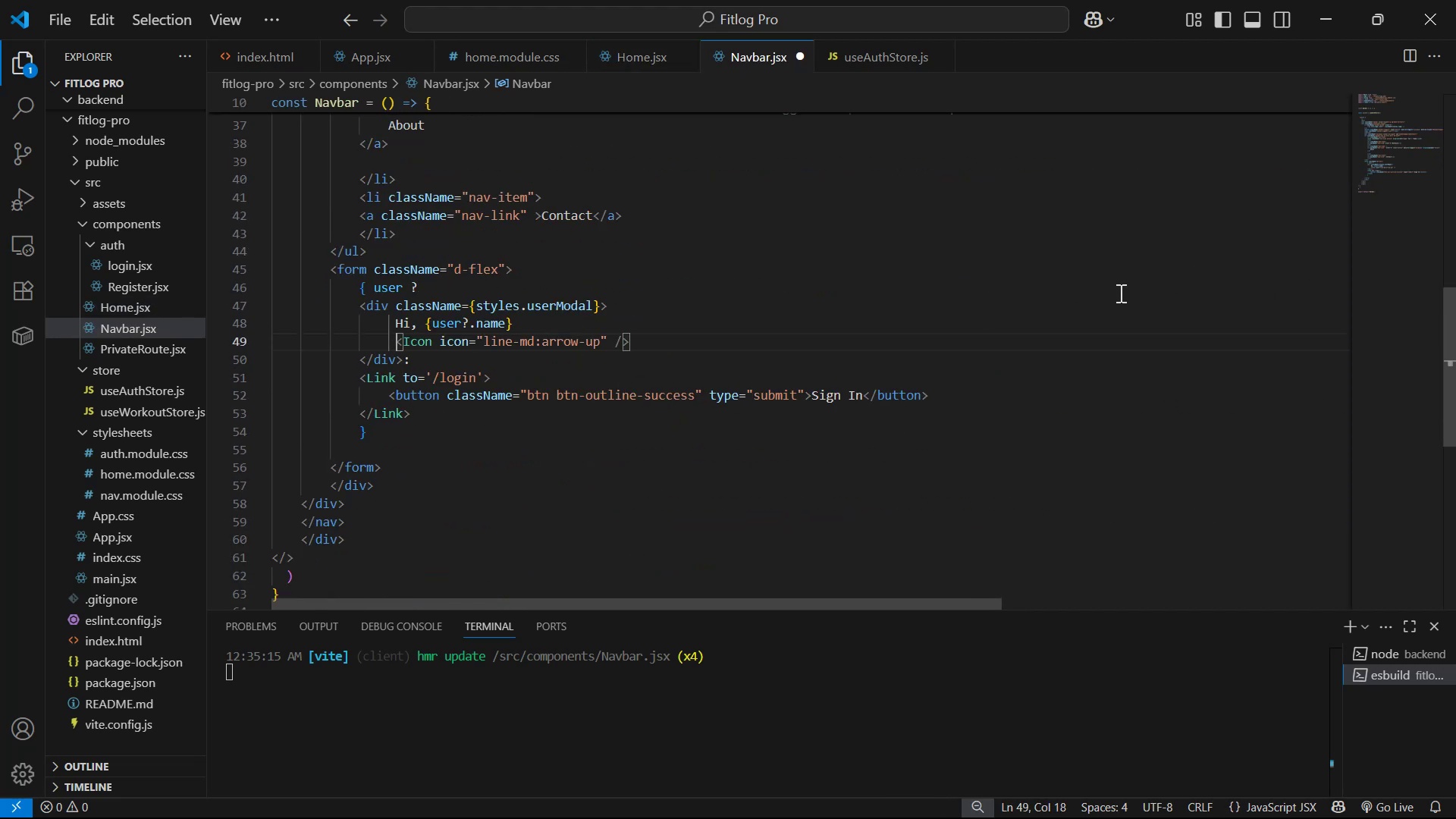 
wait(8.32)
 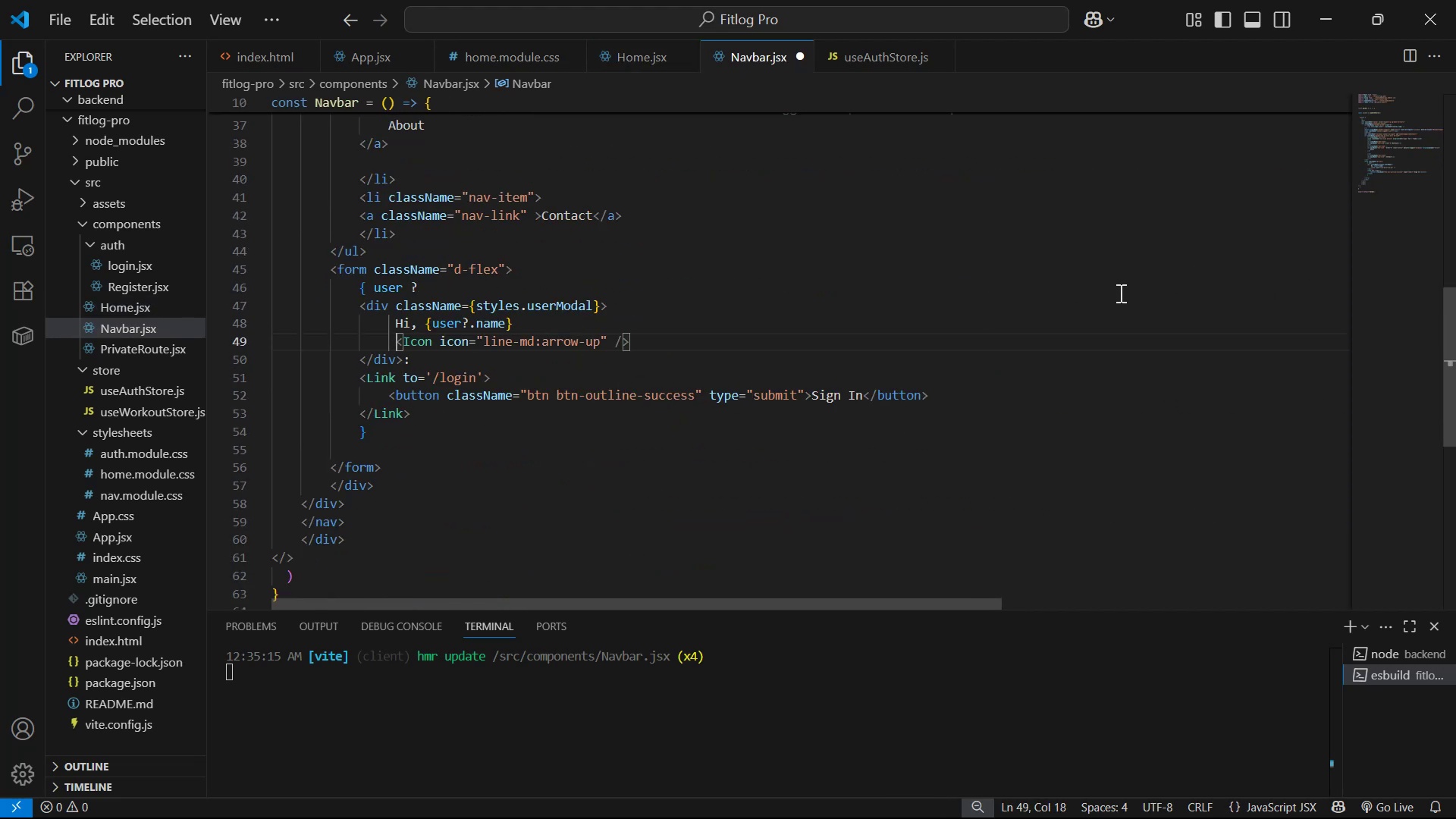 
scroll: coordinate [804, 242], scroll_direction: up, amount: 14.0
 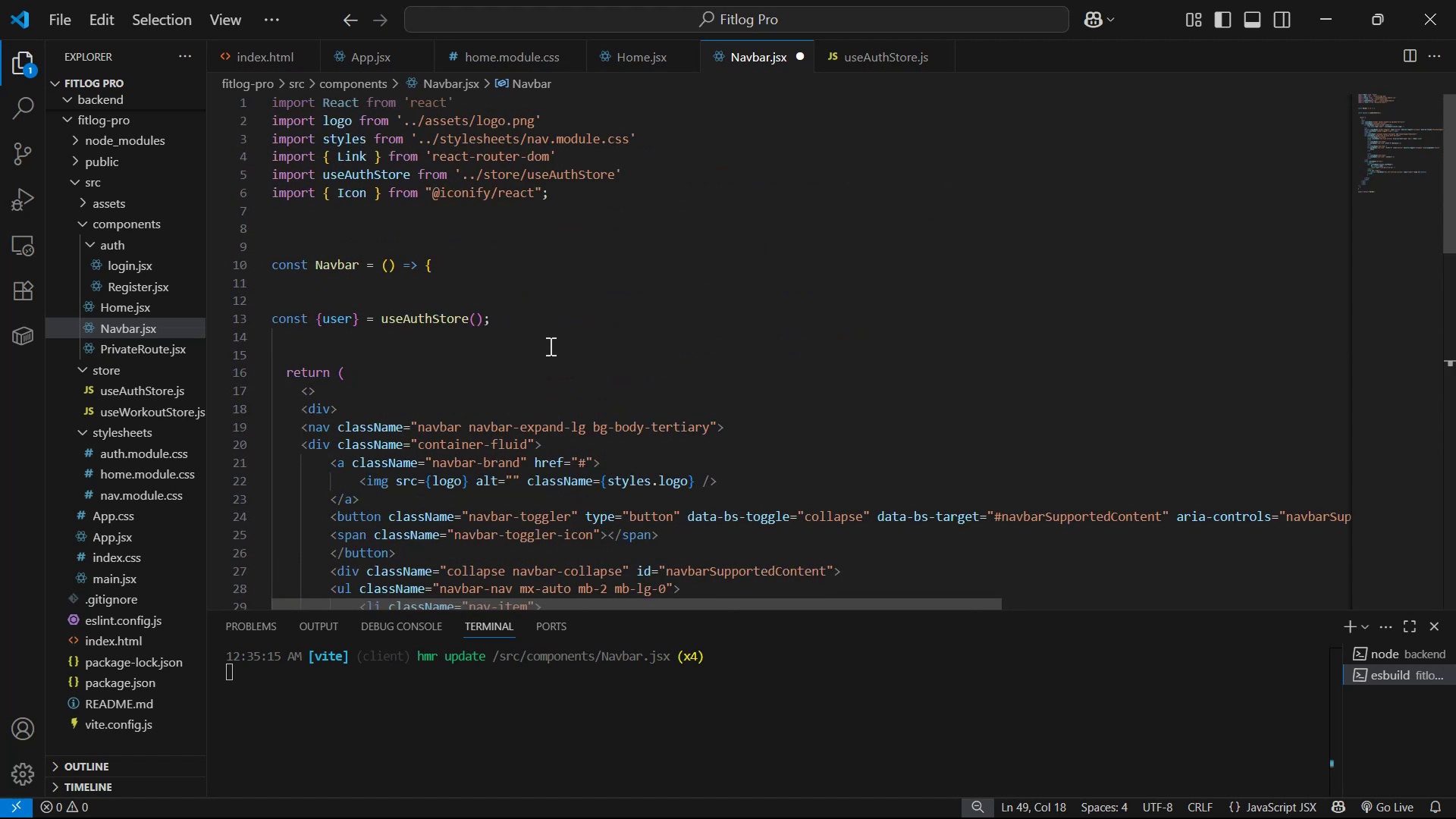 
left_click([488, 375])
 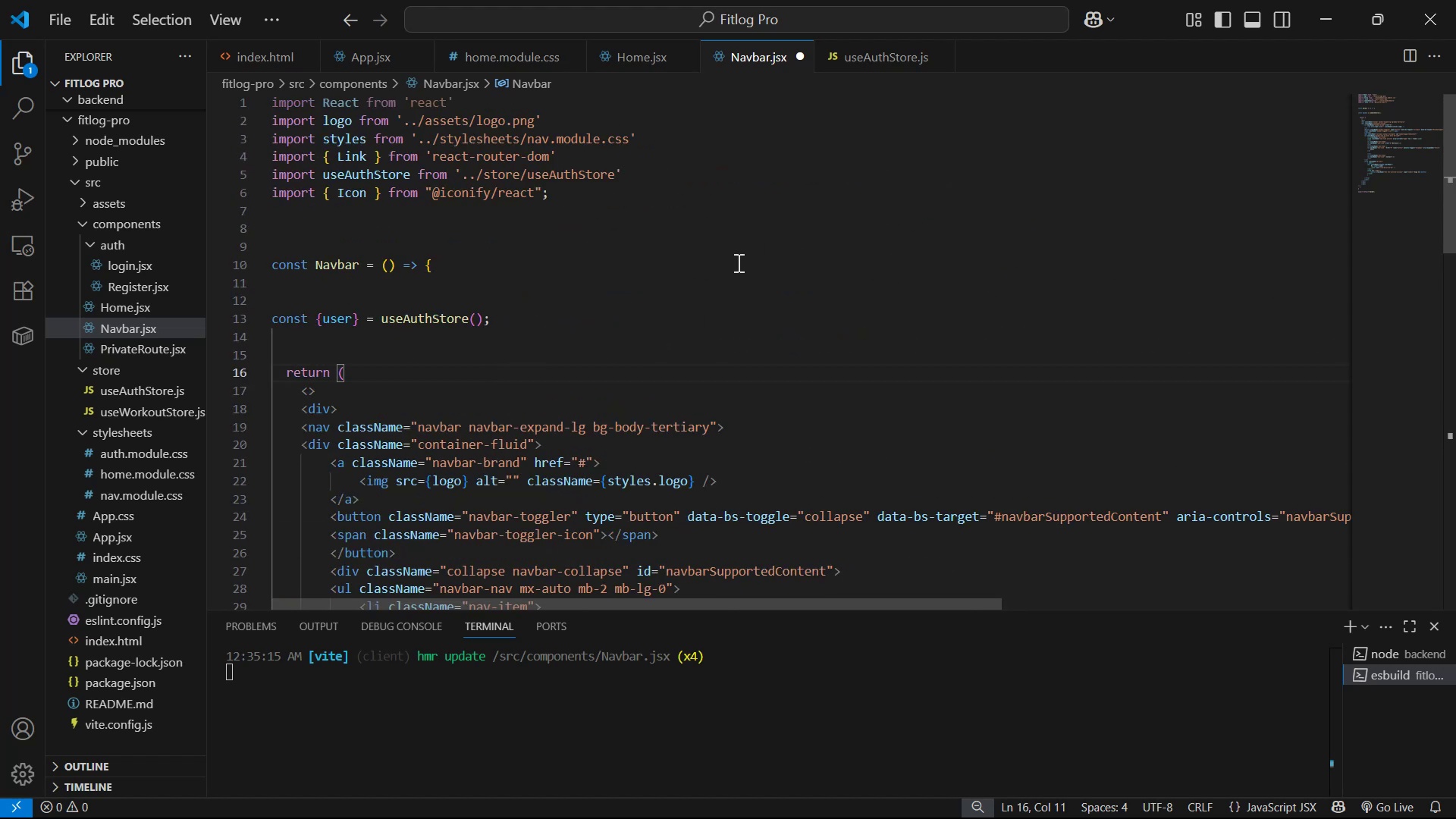 
scroll: coordinate [576, 300], scroll_direction: up, amount: 3.0
 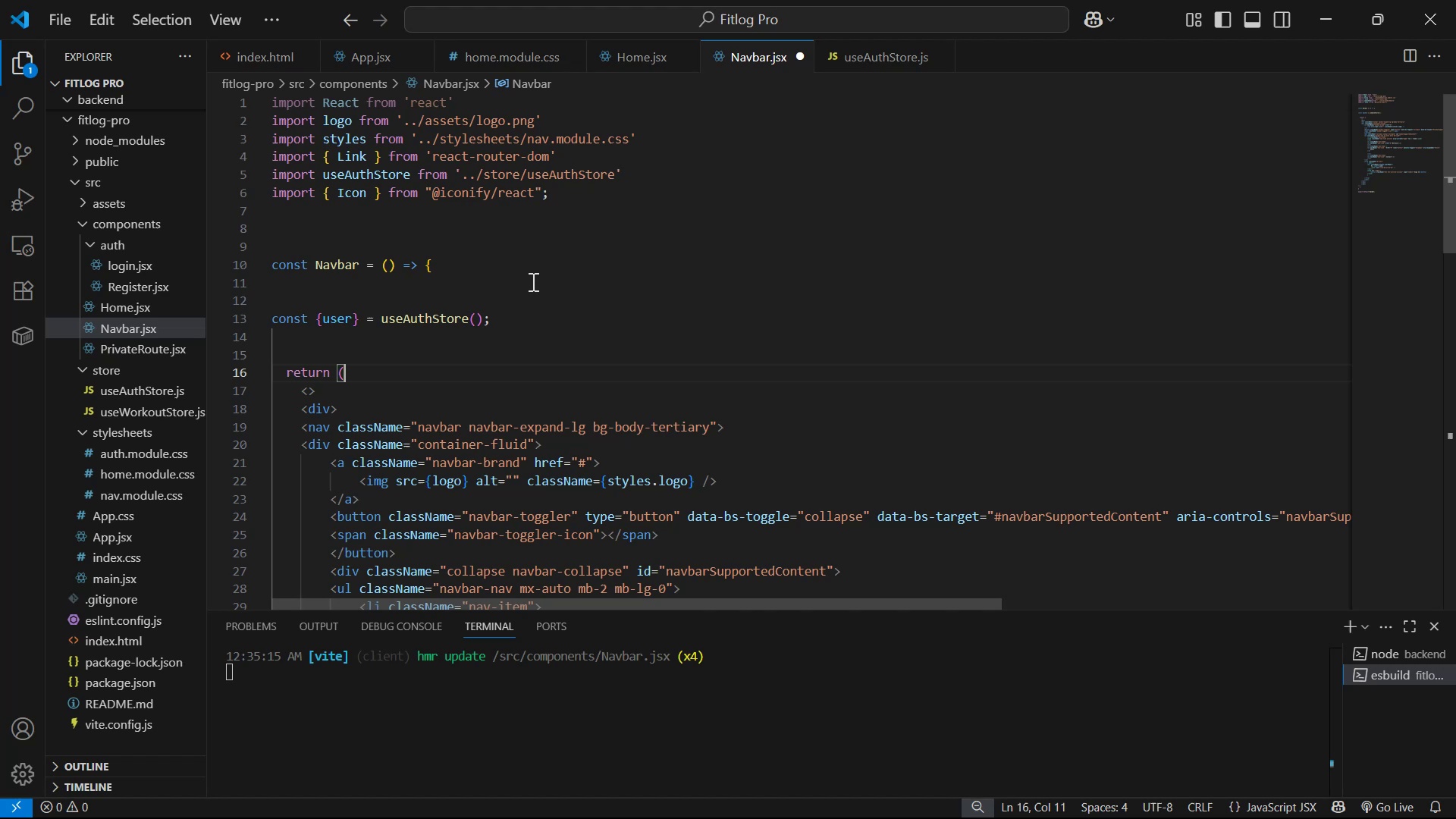 
left_click([523, 319])
 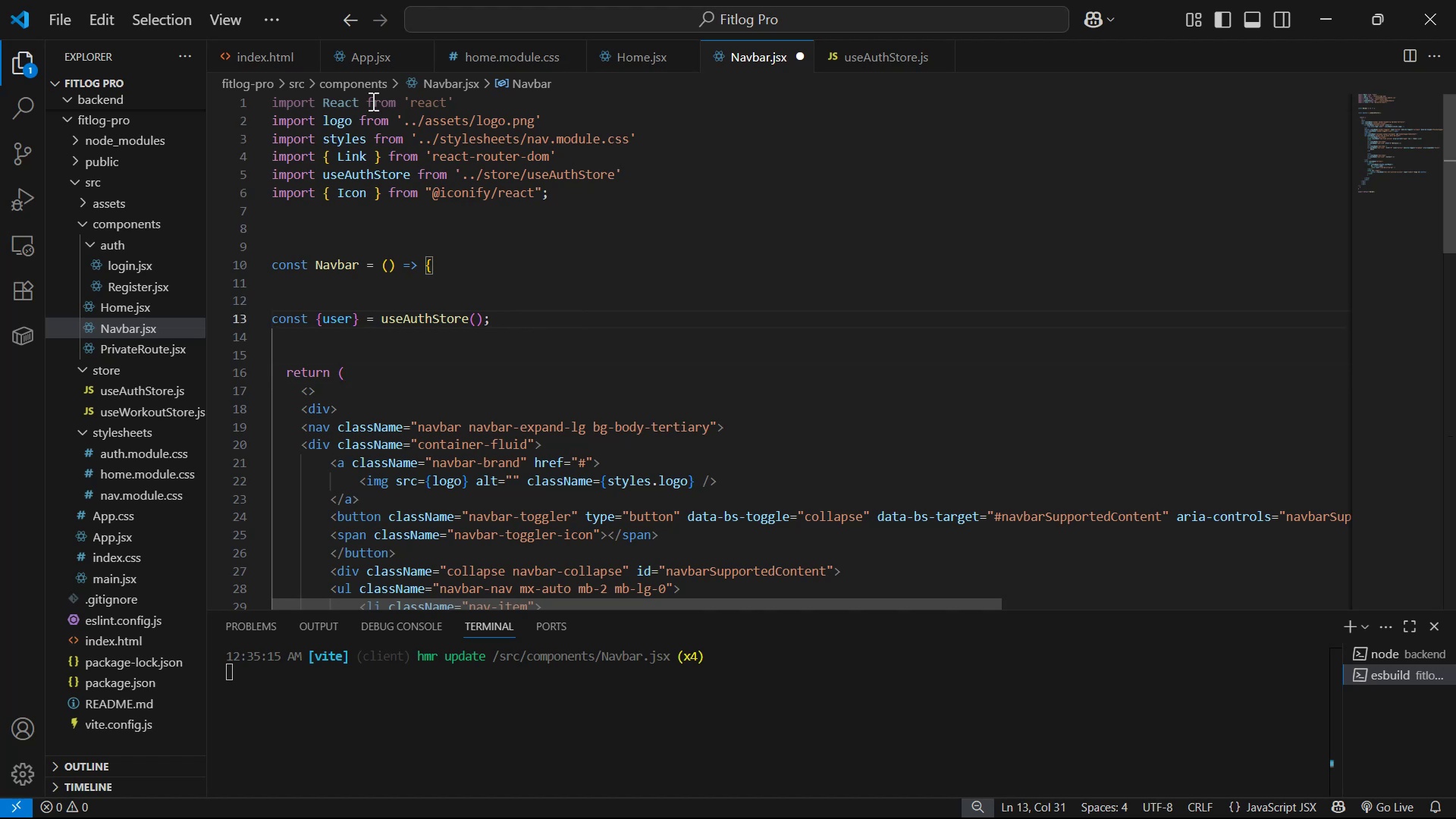 
left_click([359, 101])
 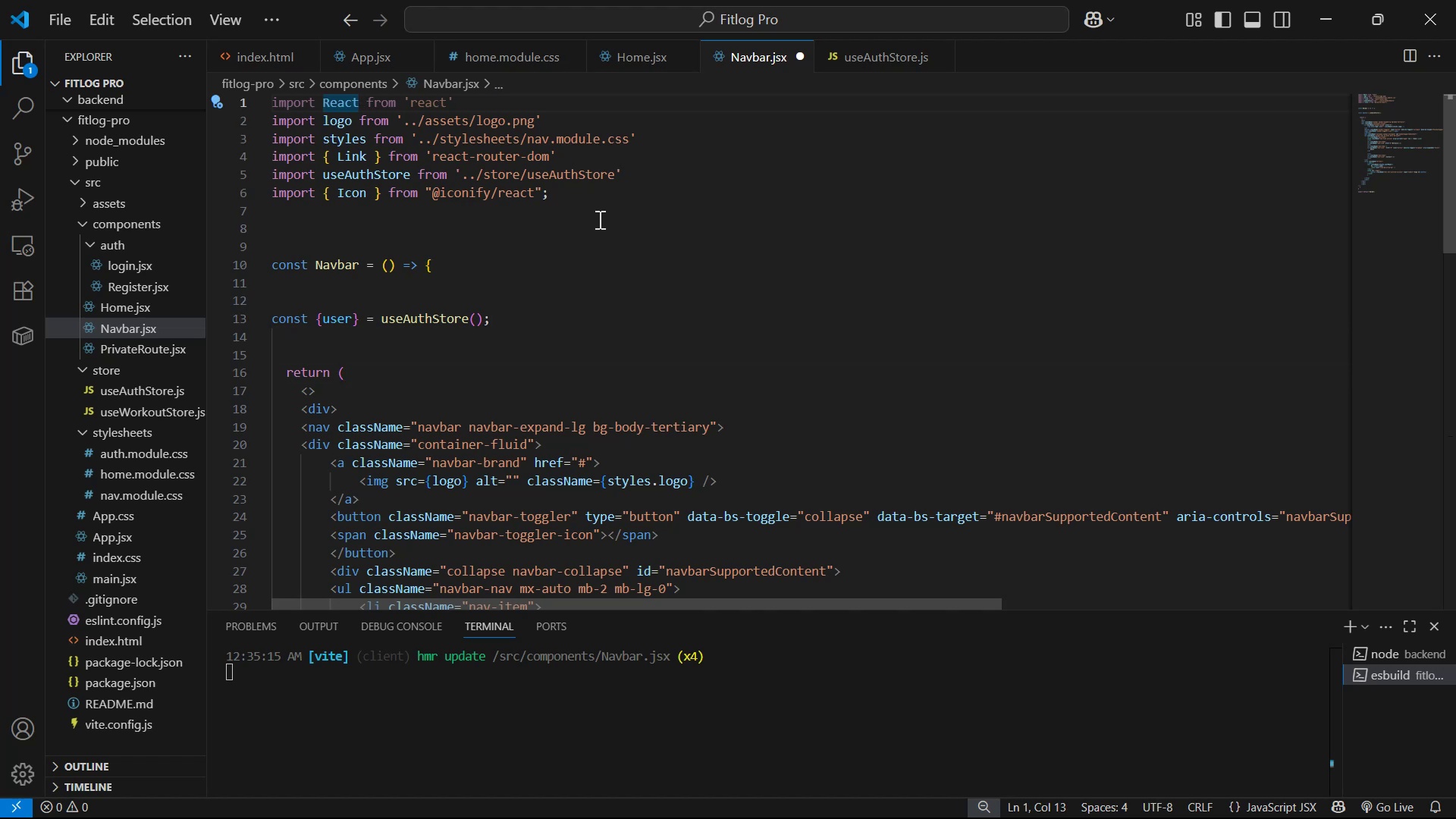 
type(, {useS)
 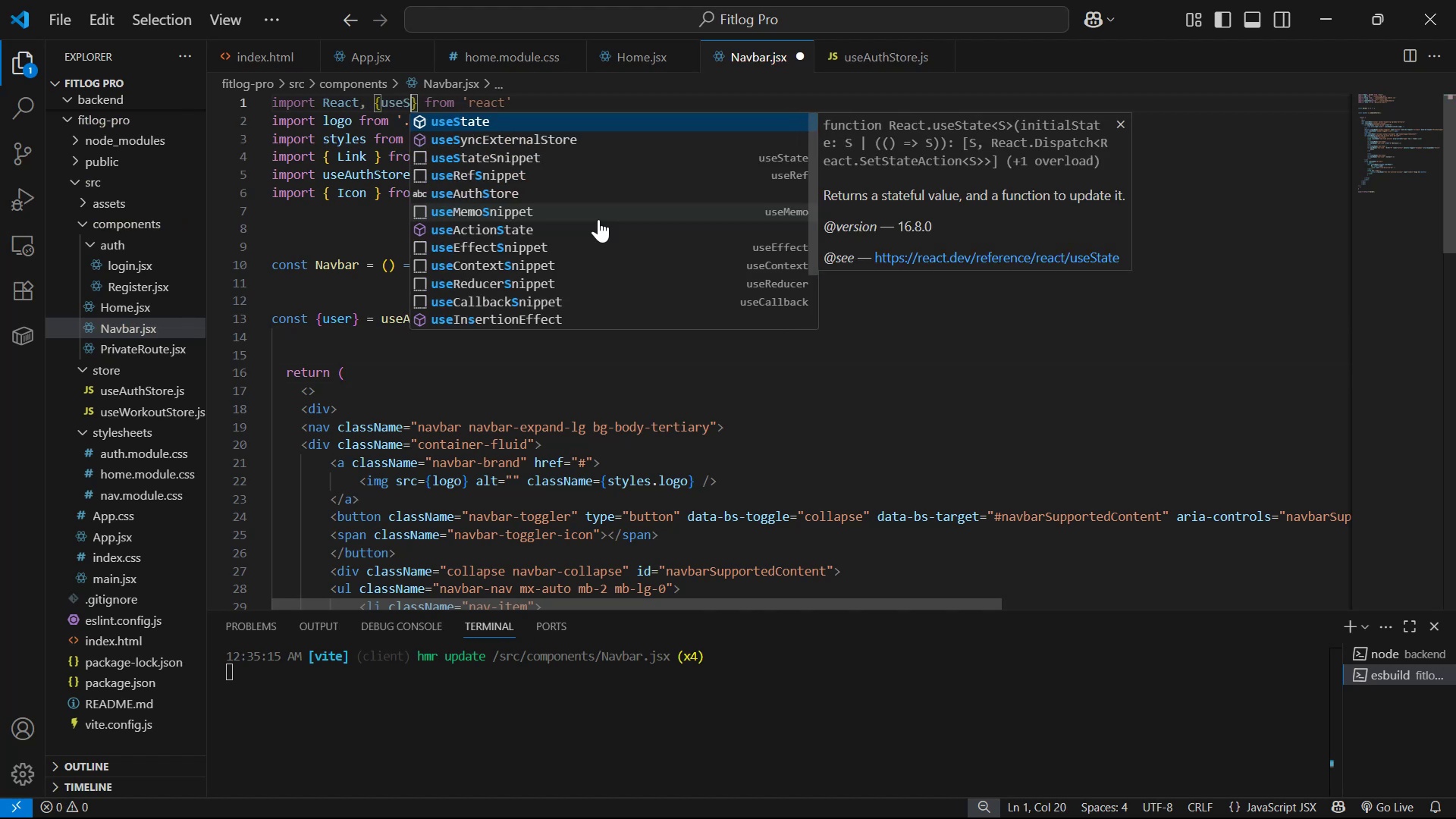 
key(Enter)
 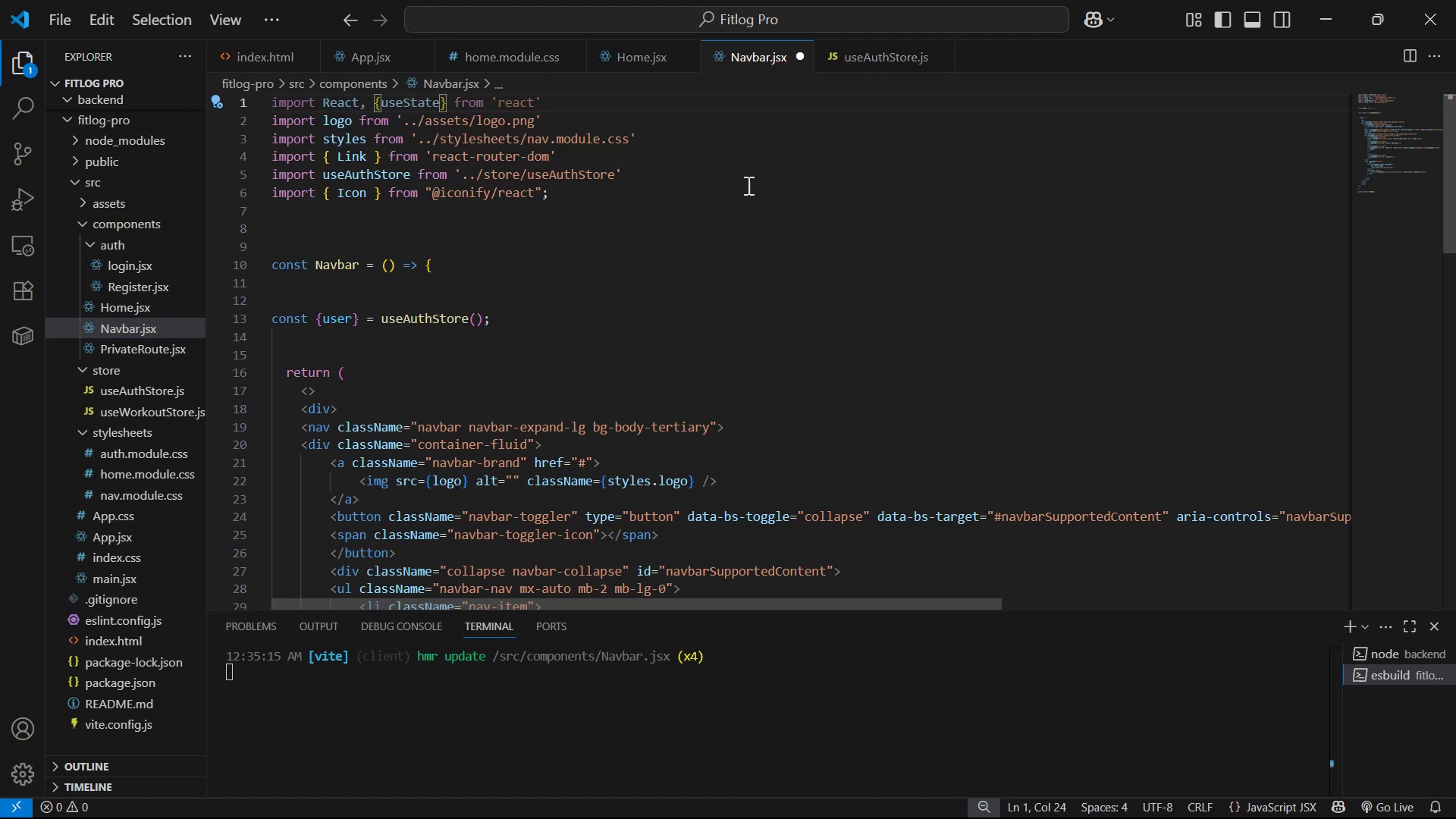 
left_click([674, 315])
 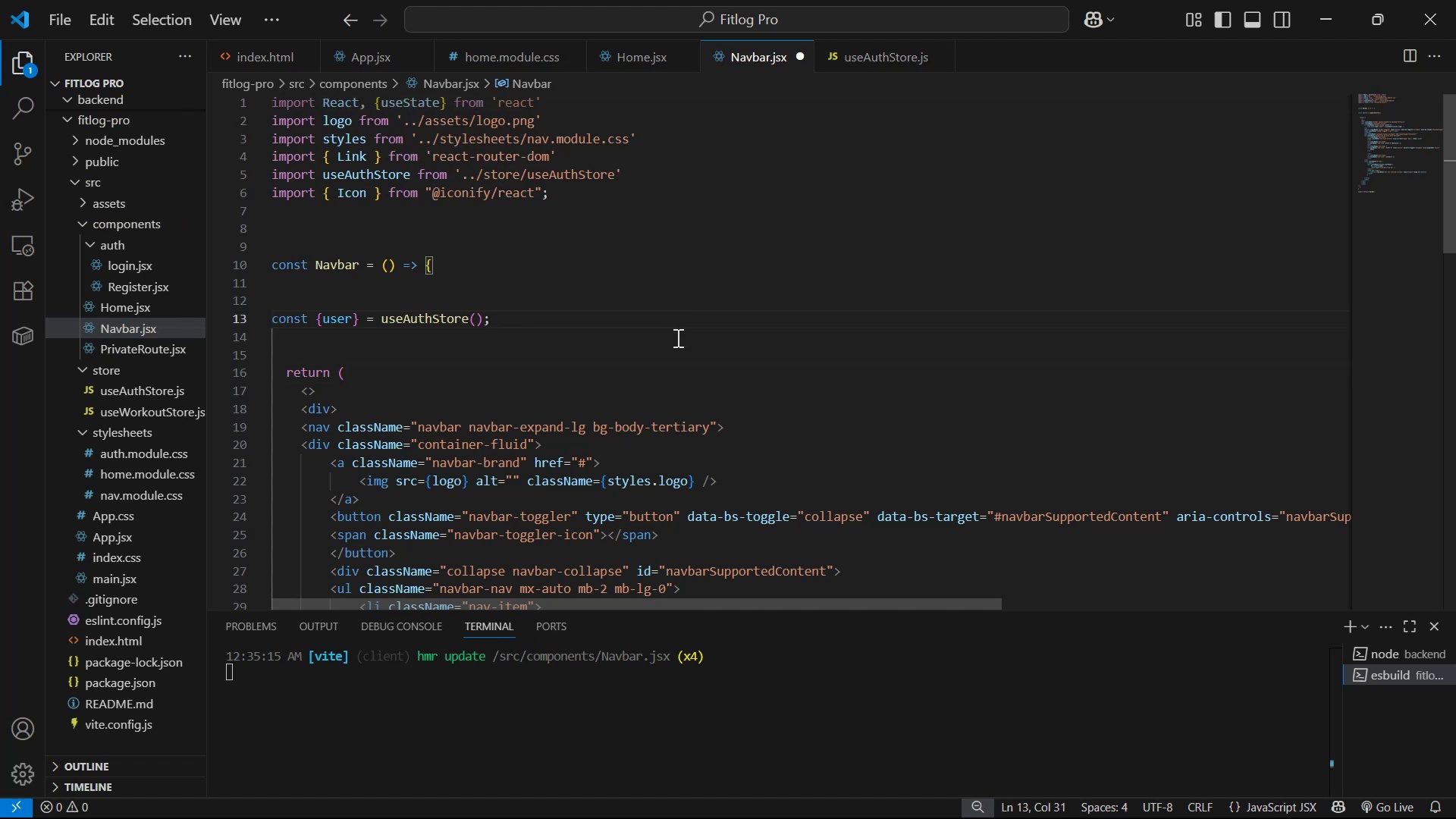 
key(Enter)
 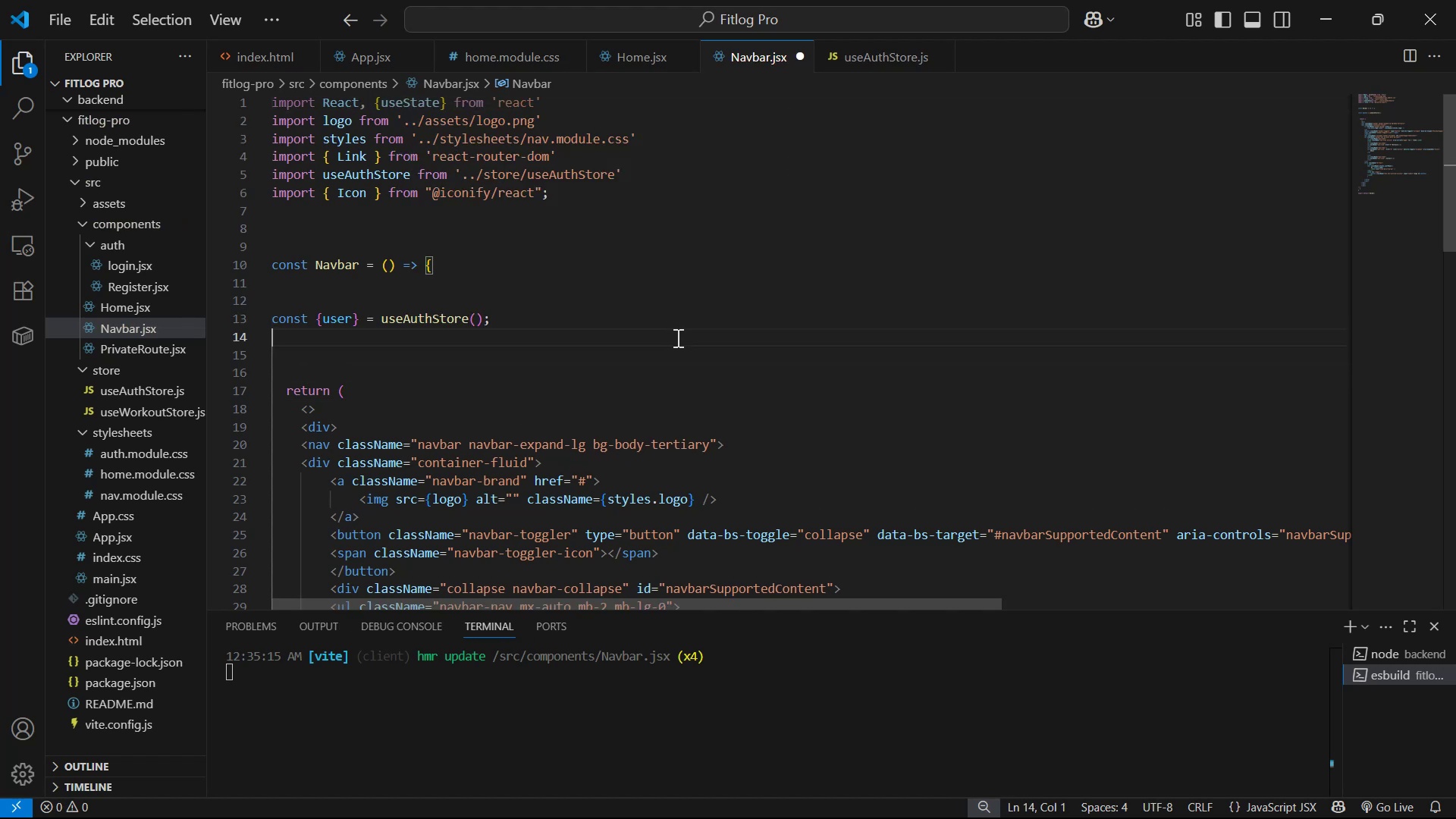 
key(Enter)
 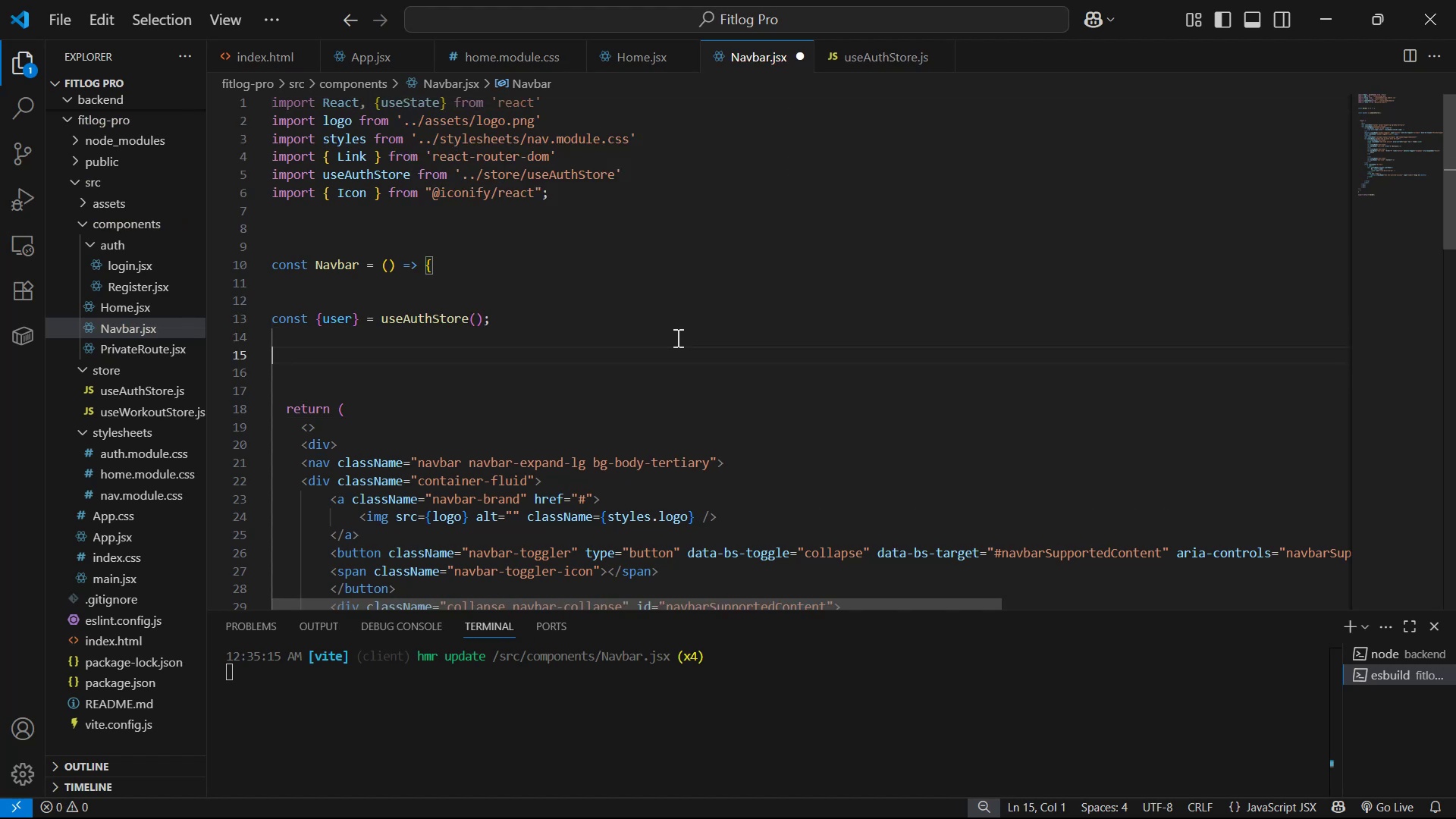 
type(cpnst )
key(Backspace)
key(Backspace)
key(Backspace)
key(Backspace)
key(Backspace)
type(onst [)
 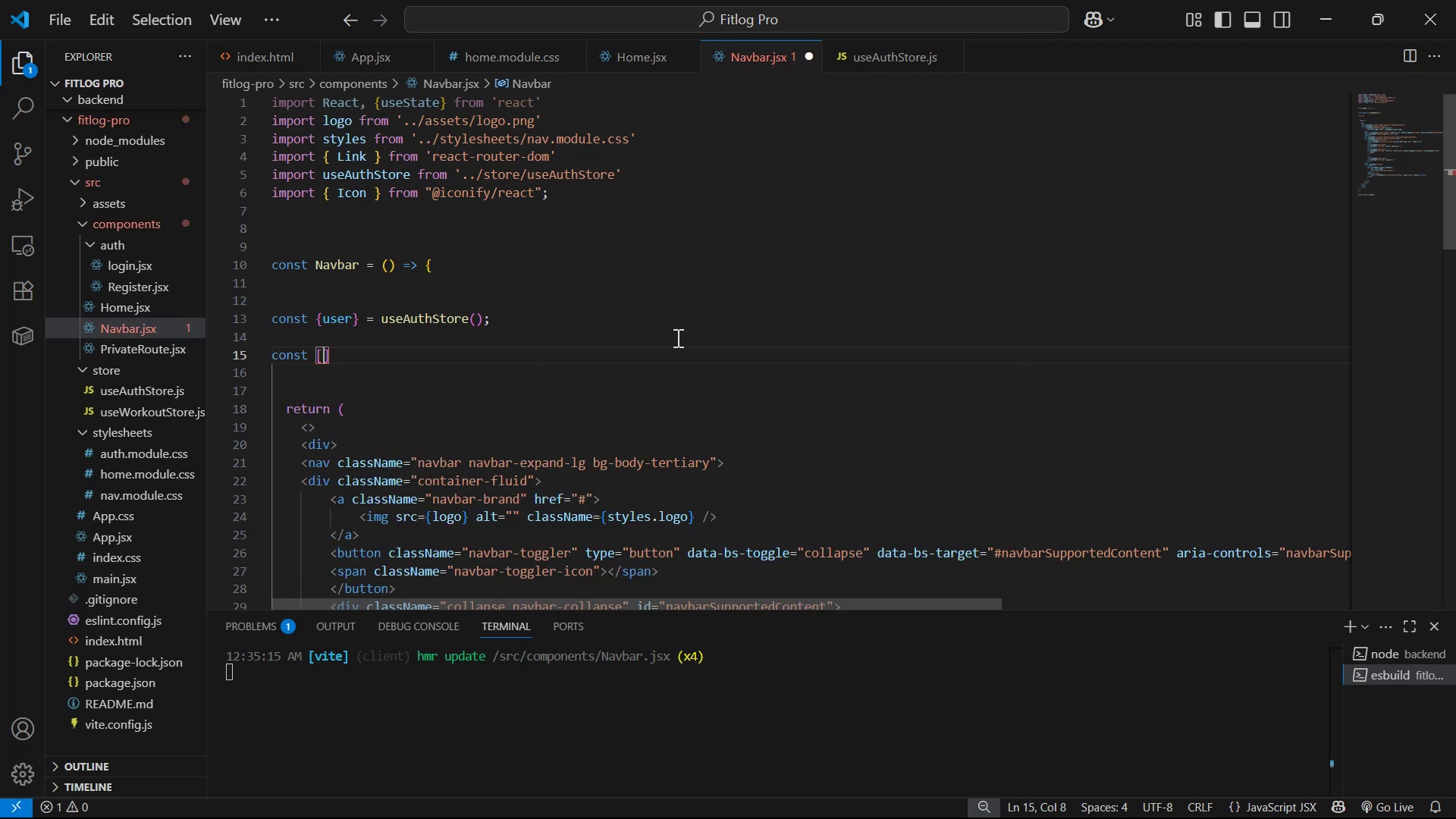 
scroll: coordinate [839, 411], scroll_direction: down, amount: 16.0
 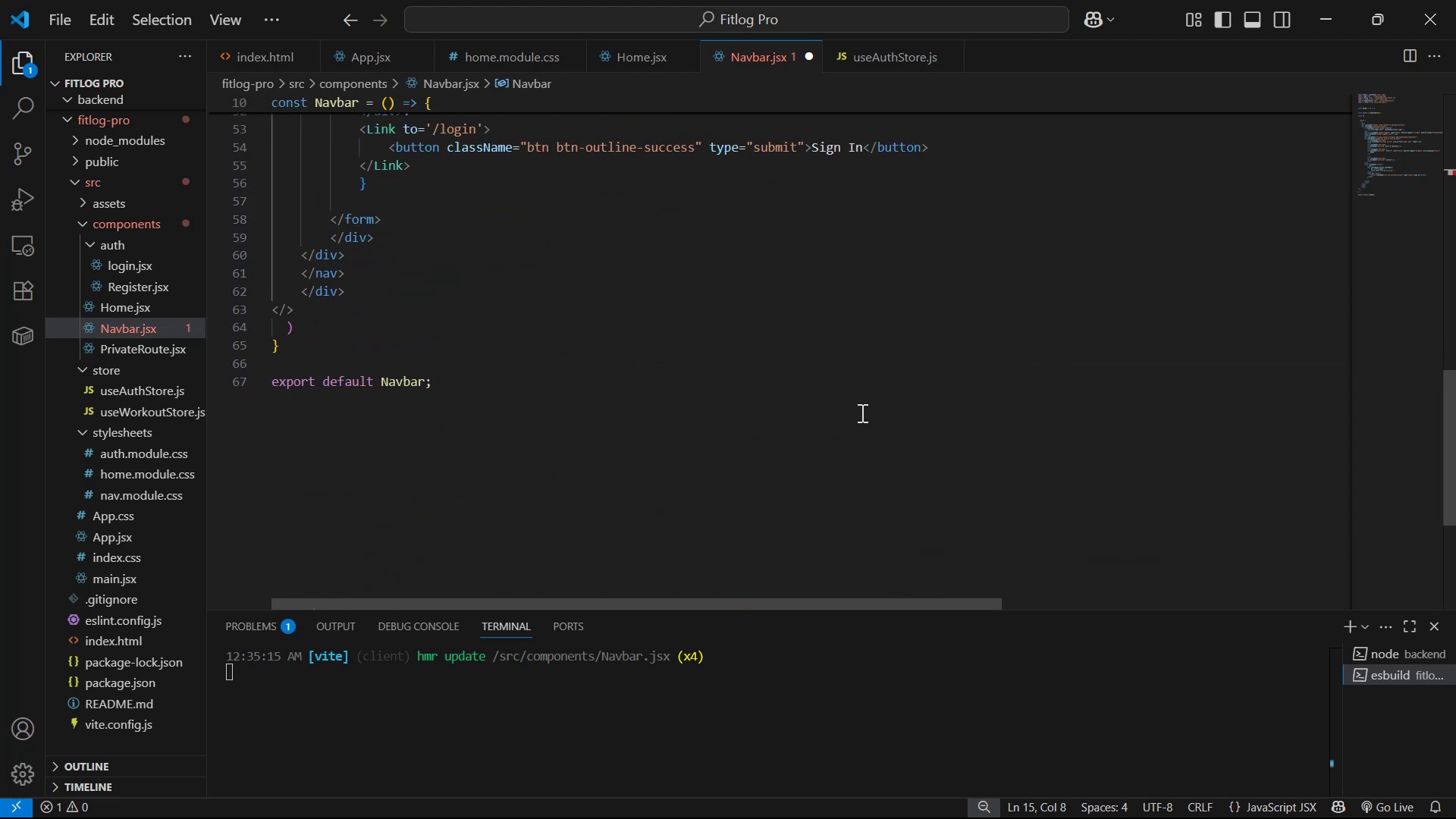 
scroll: coordinate [764, 401], scroll_direction: up, amount: 22.0
 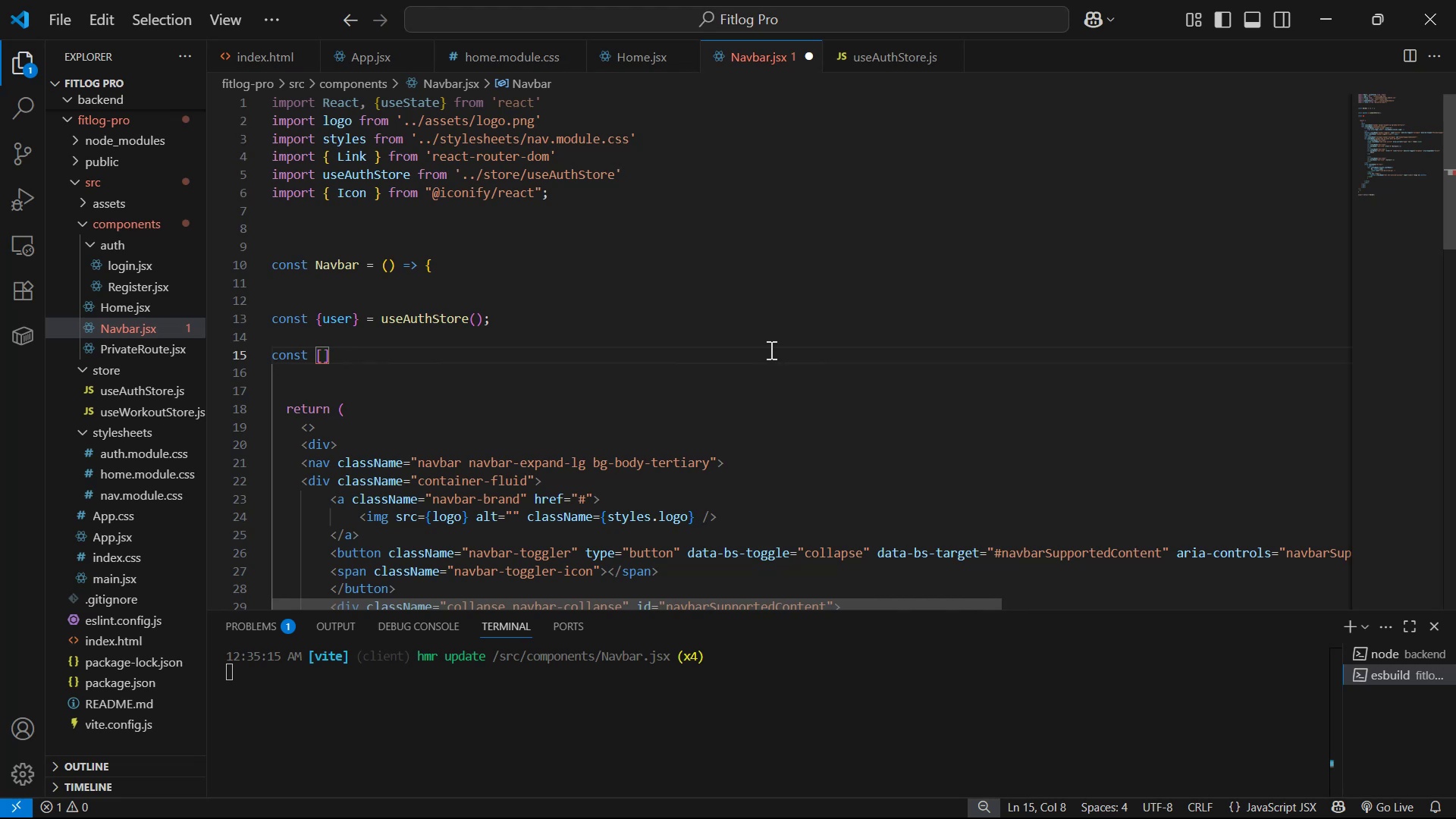 
type(user )
key(Backspace)
type(Modal )
key(Backspace)
type(, set )
key(Backspace)
type(UserModal )
key(Backspace)
 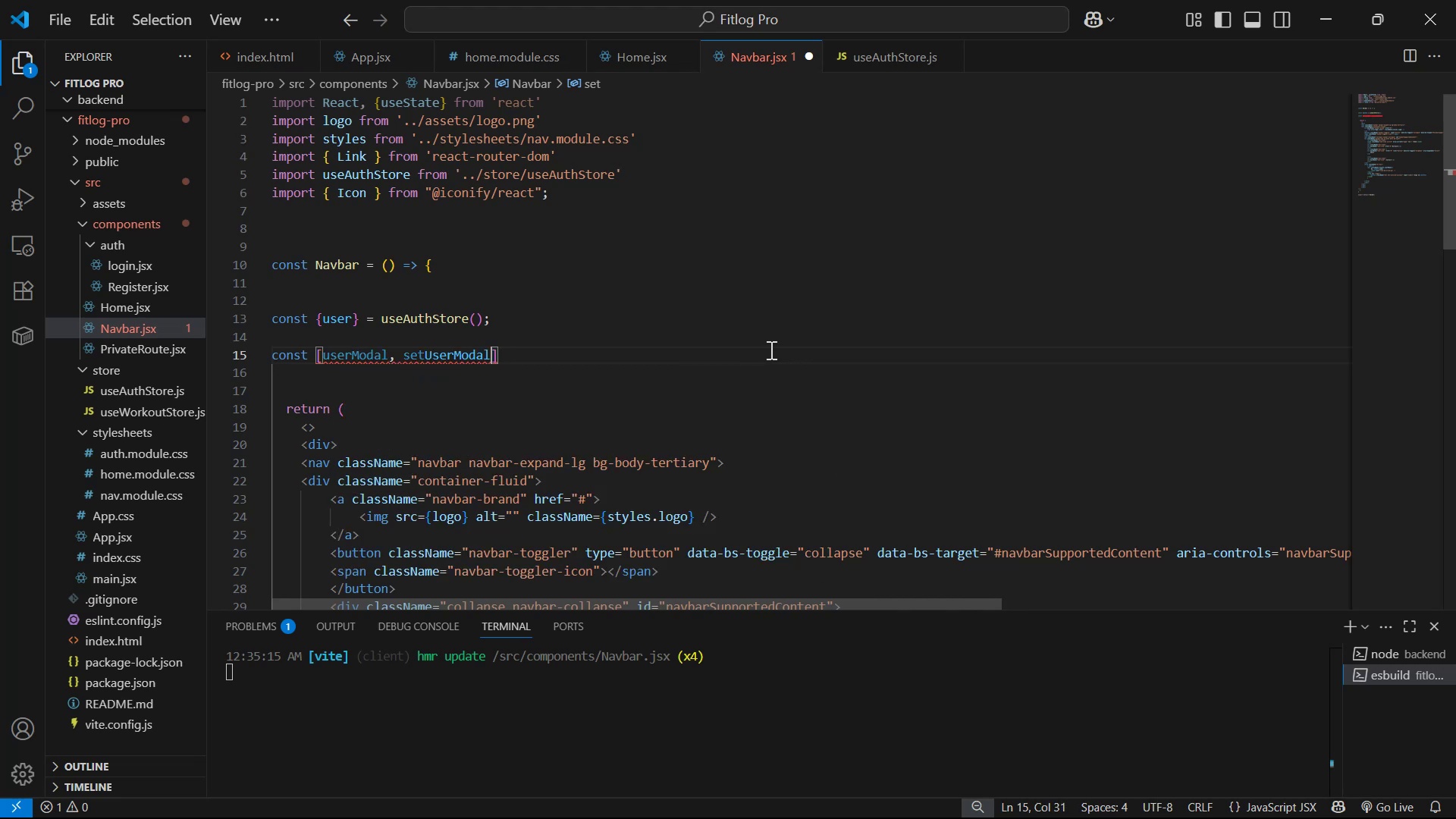 
key(ArrowRight)
 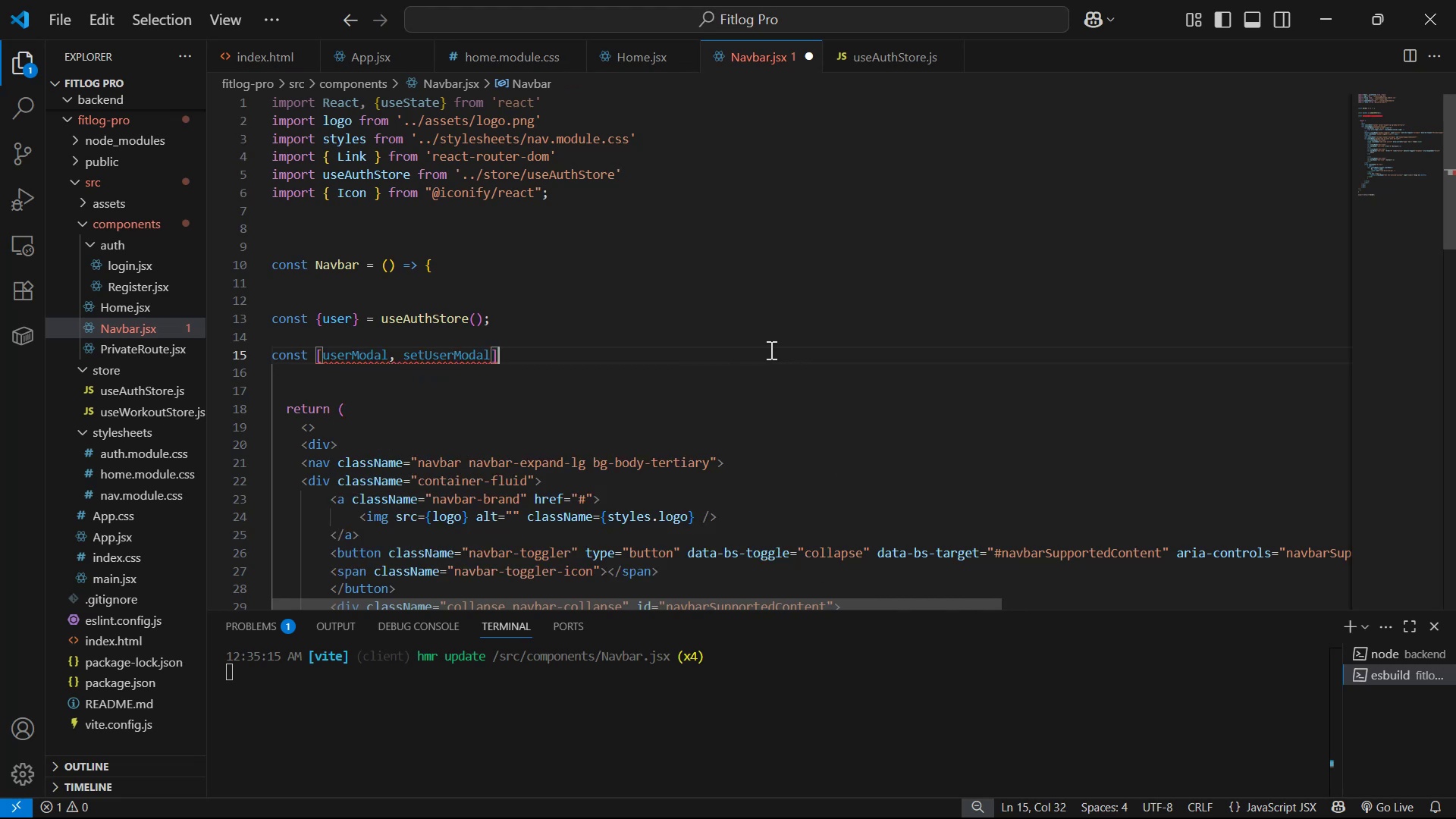 
type( = useS)
 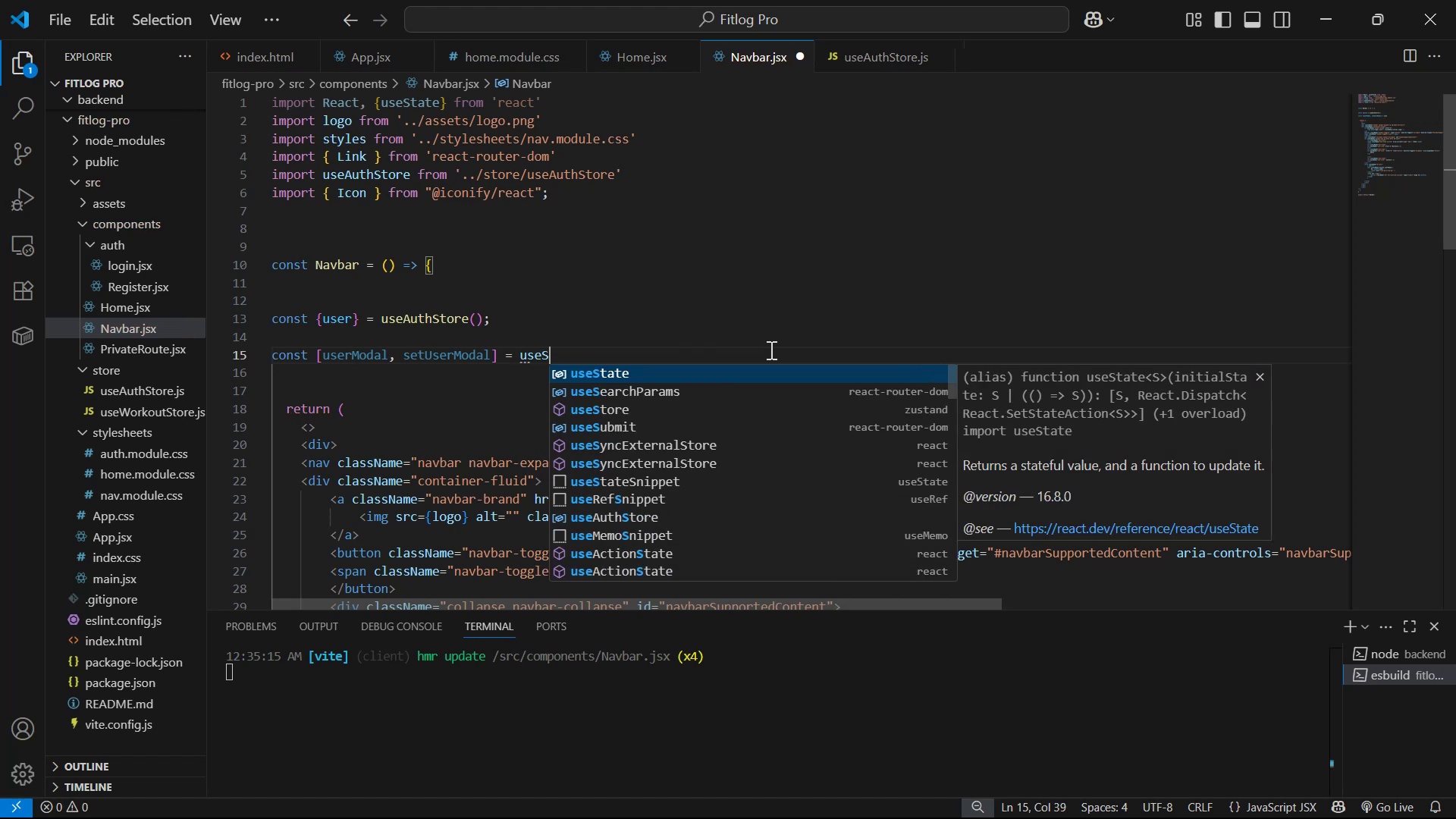 
key(Enter)
 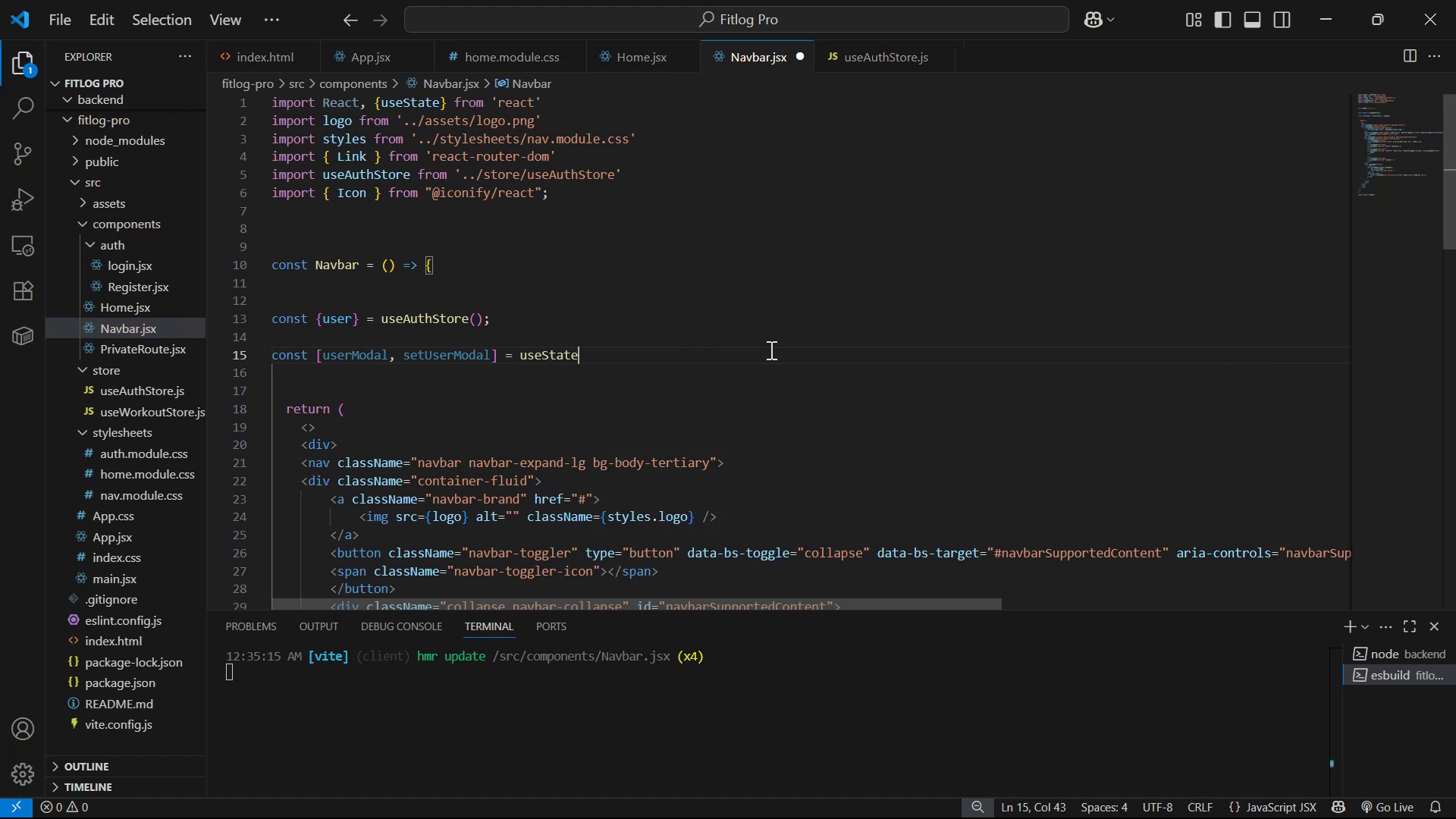 
key(Shift+ShiftLeft)
 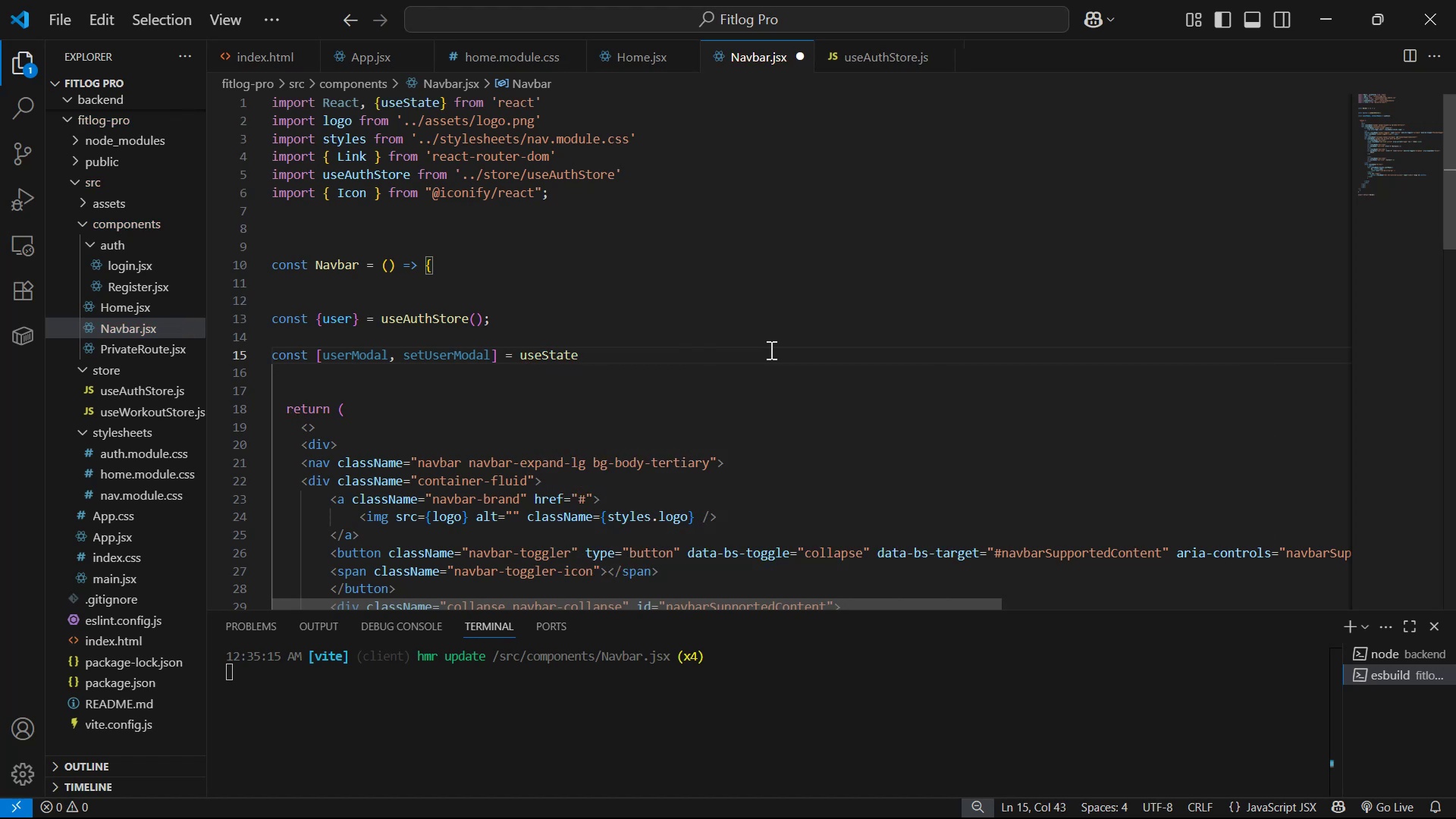 
key(Shift+9)
 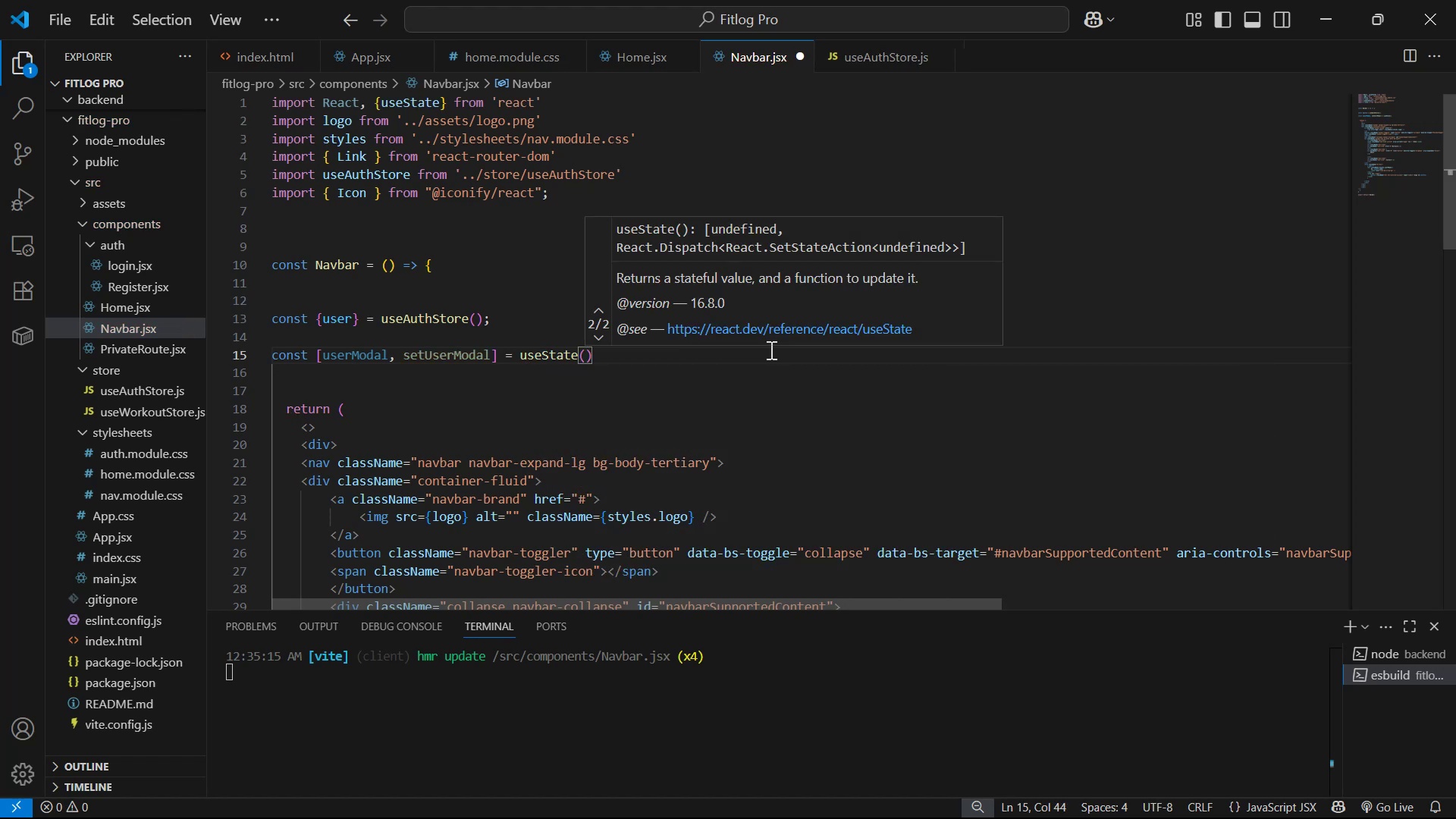 
key(ArrowRight)
 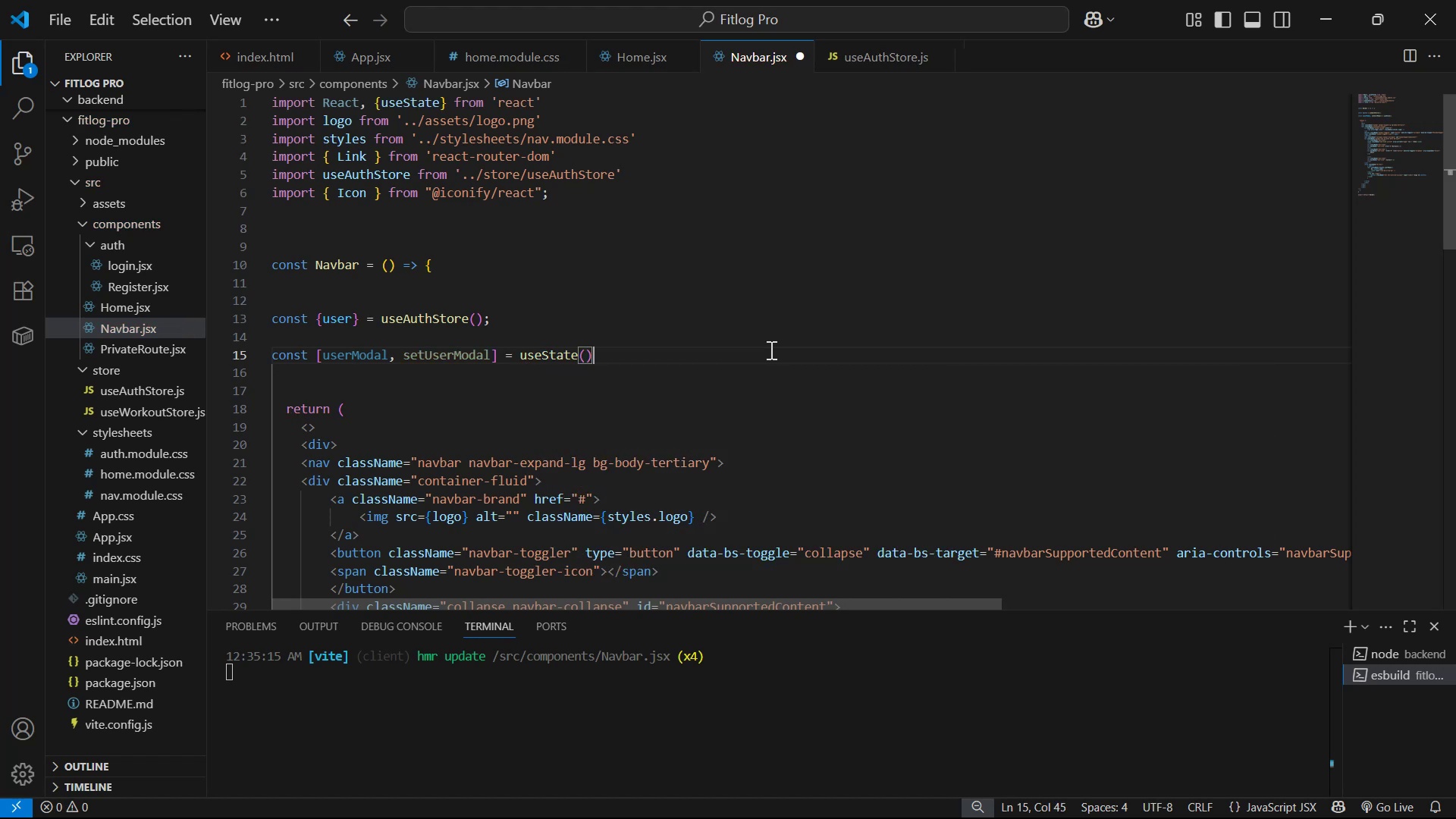 
key(Semicolon)
 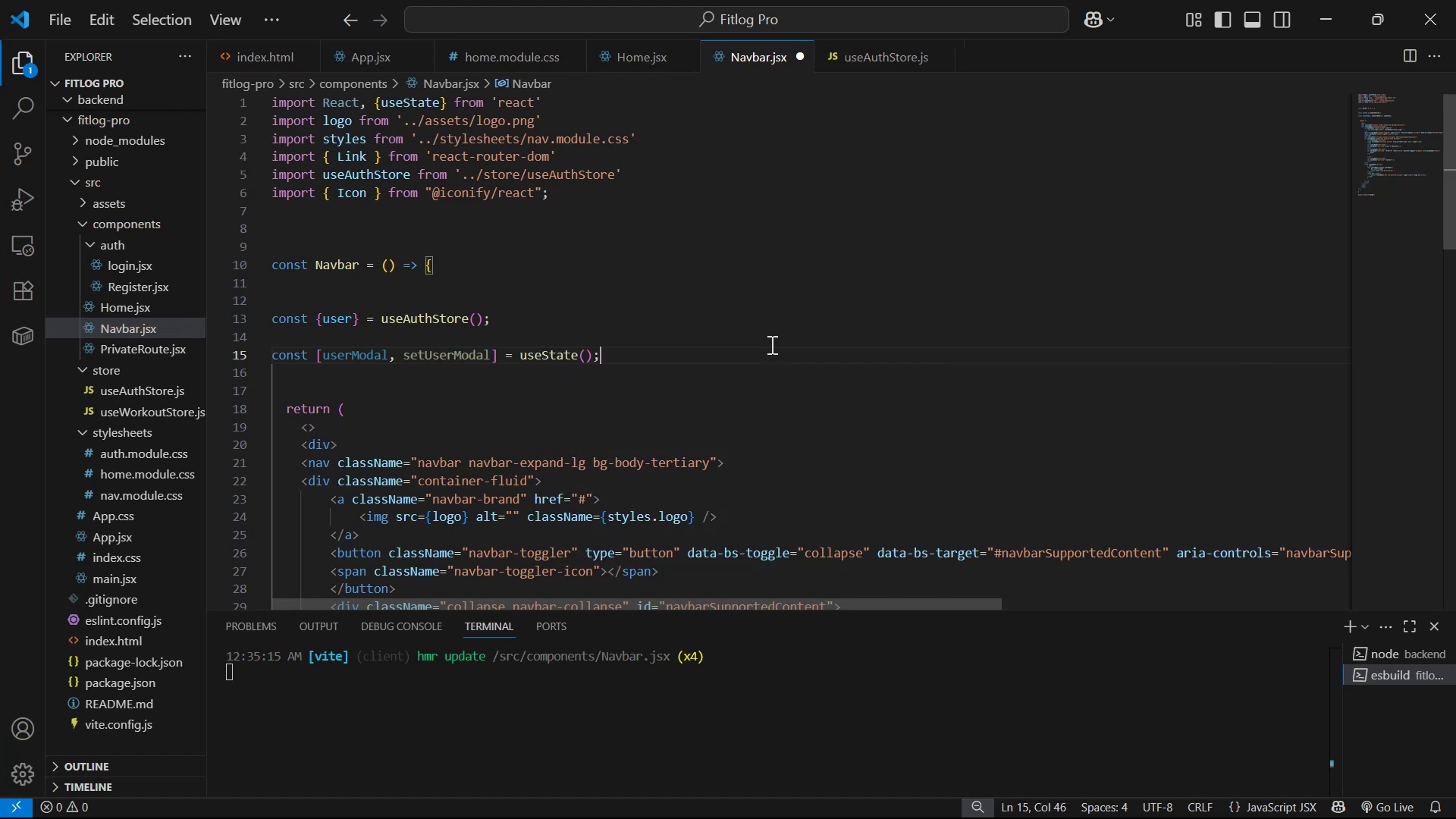 
scroll: coordinate [840, 371], scroll_direction: down, amount: 12.0
 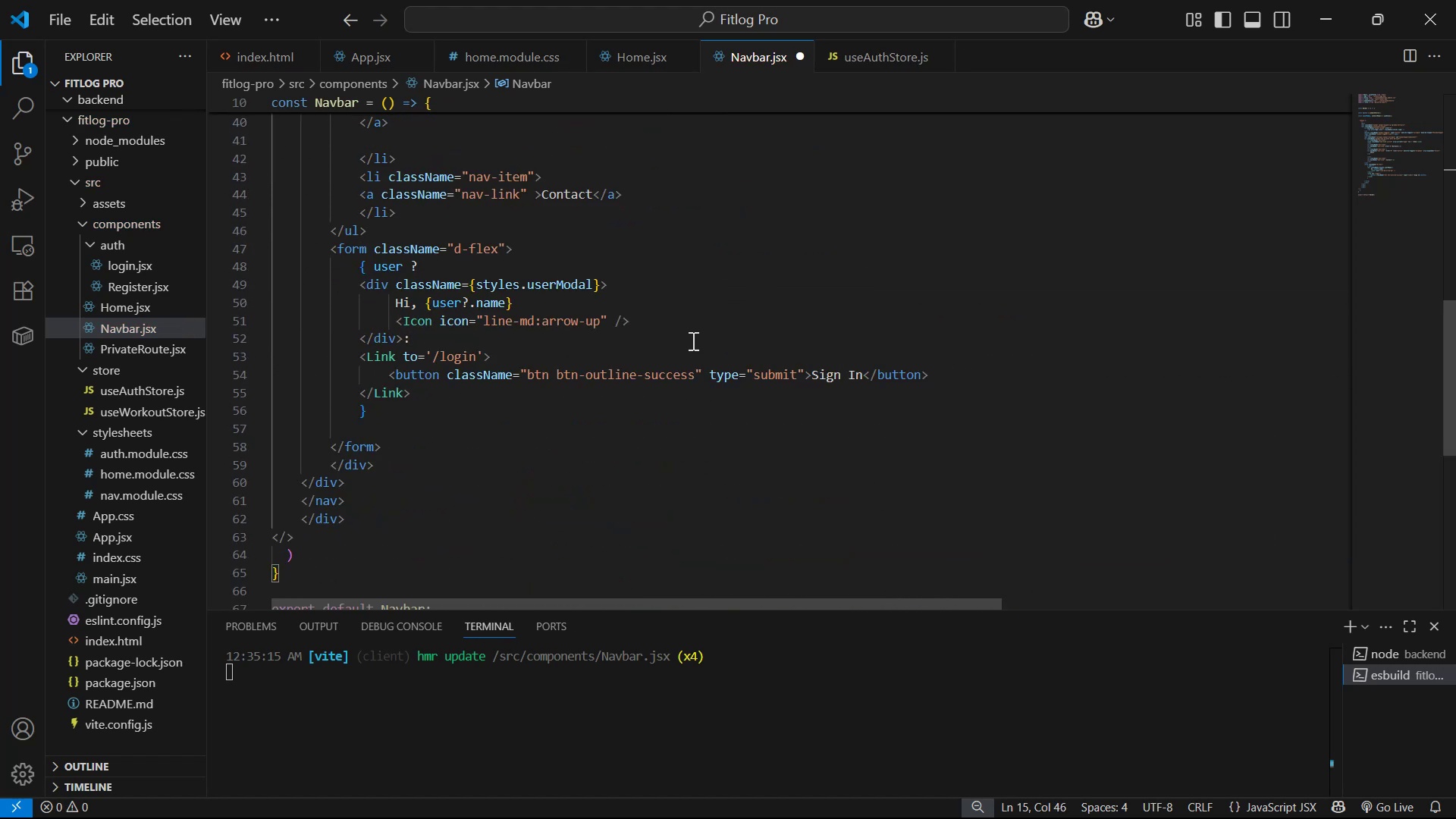 
scroll: coordinate [603, 290], scroll_direction: up, amount: 14.0
 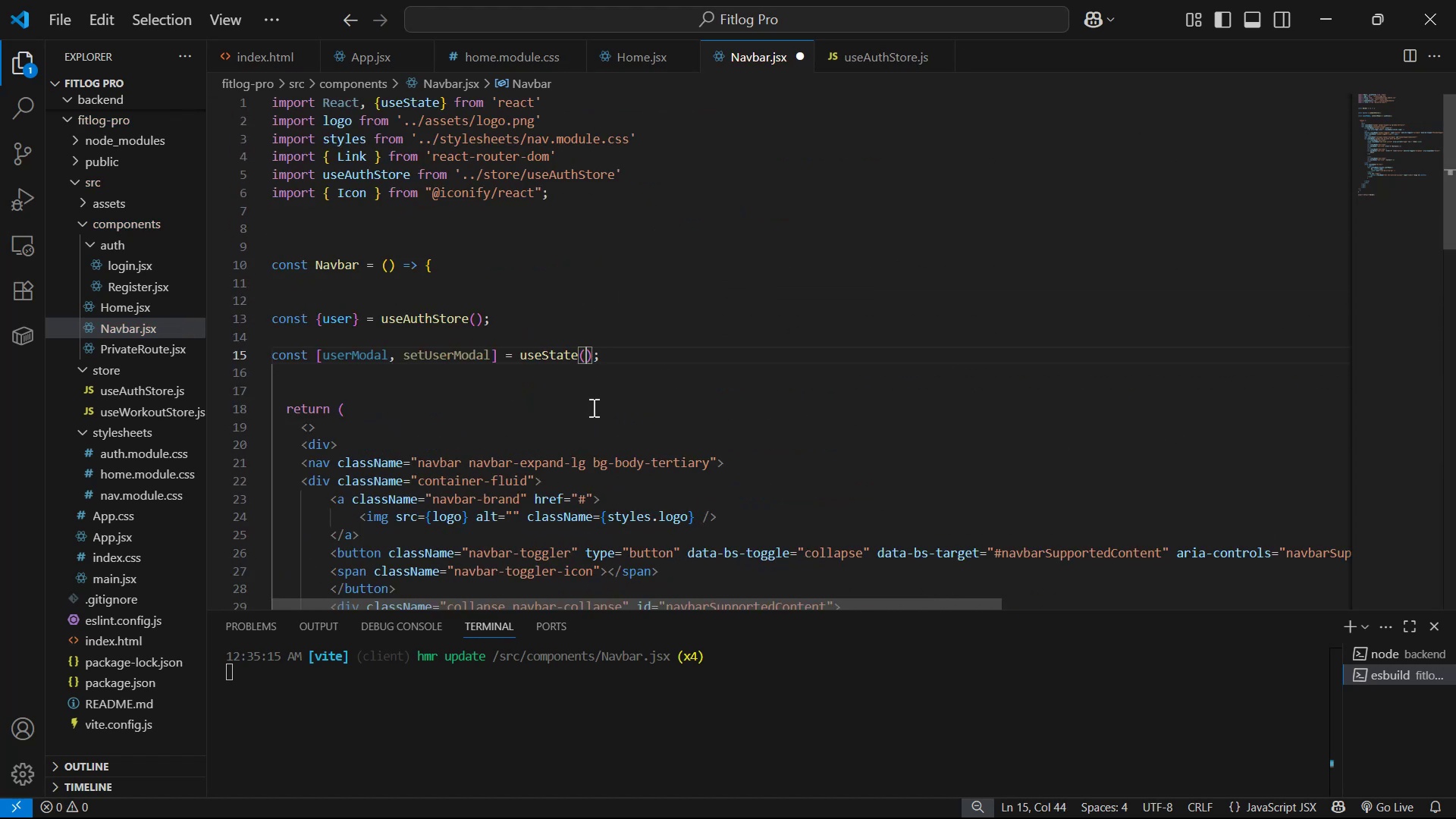 
type(al)
 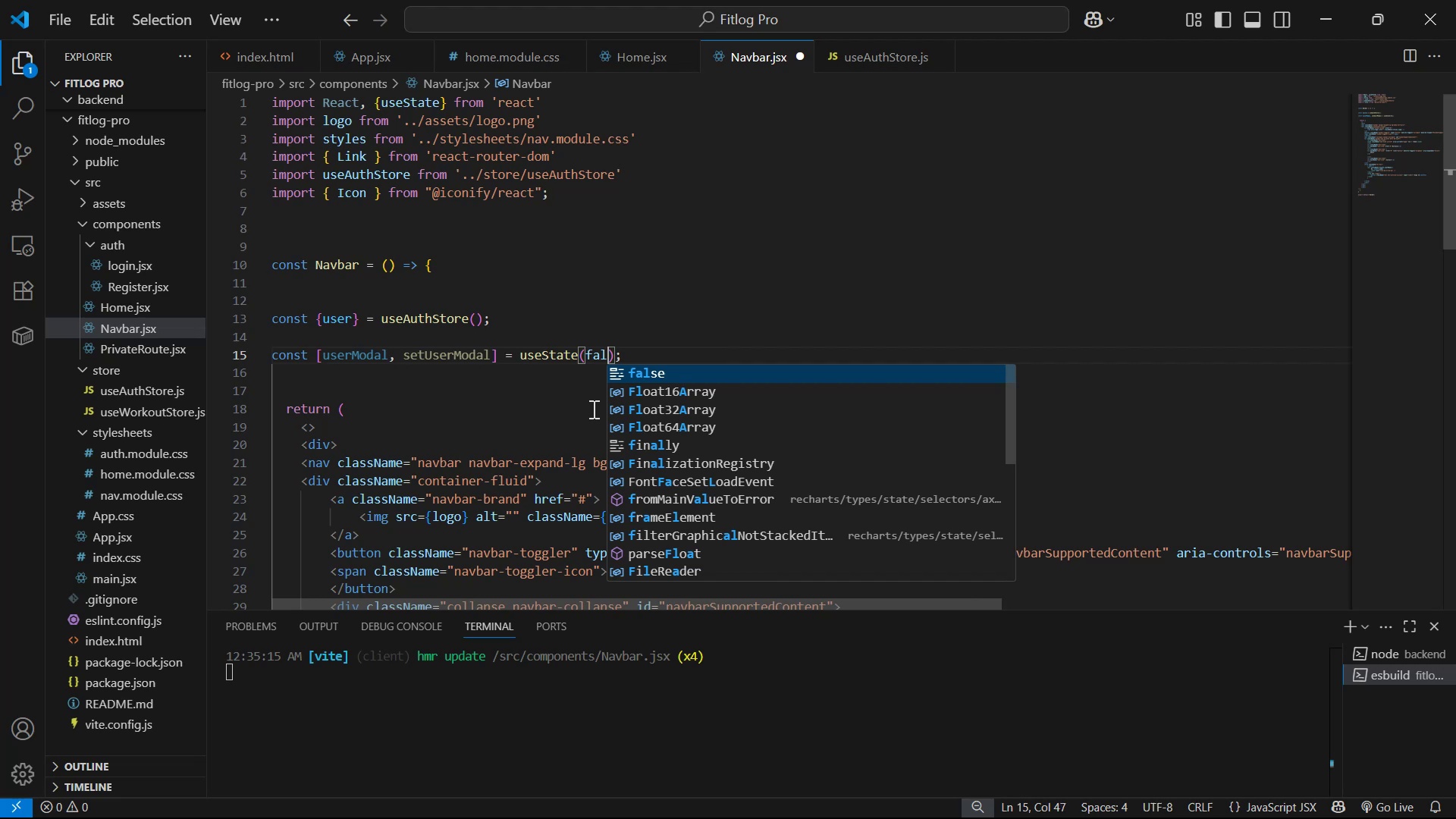 
key(Enter)
 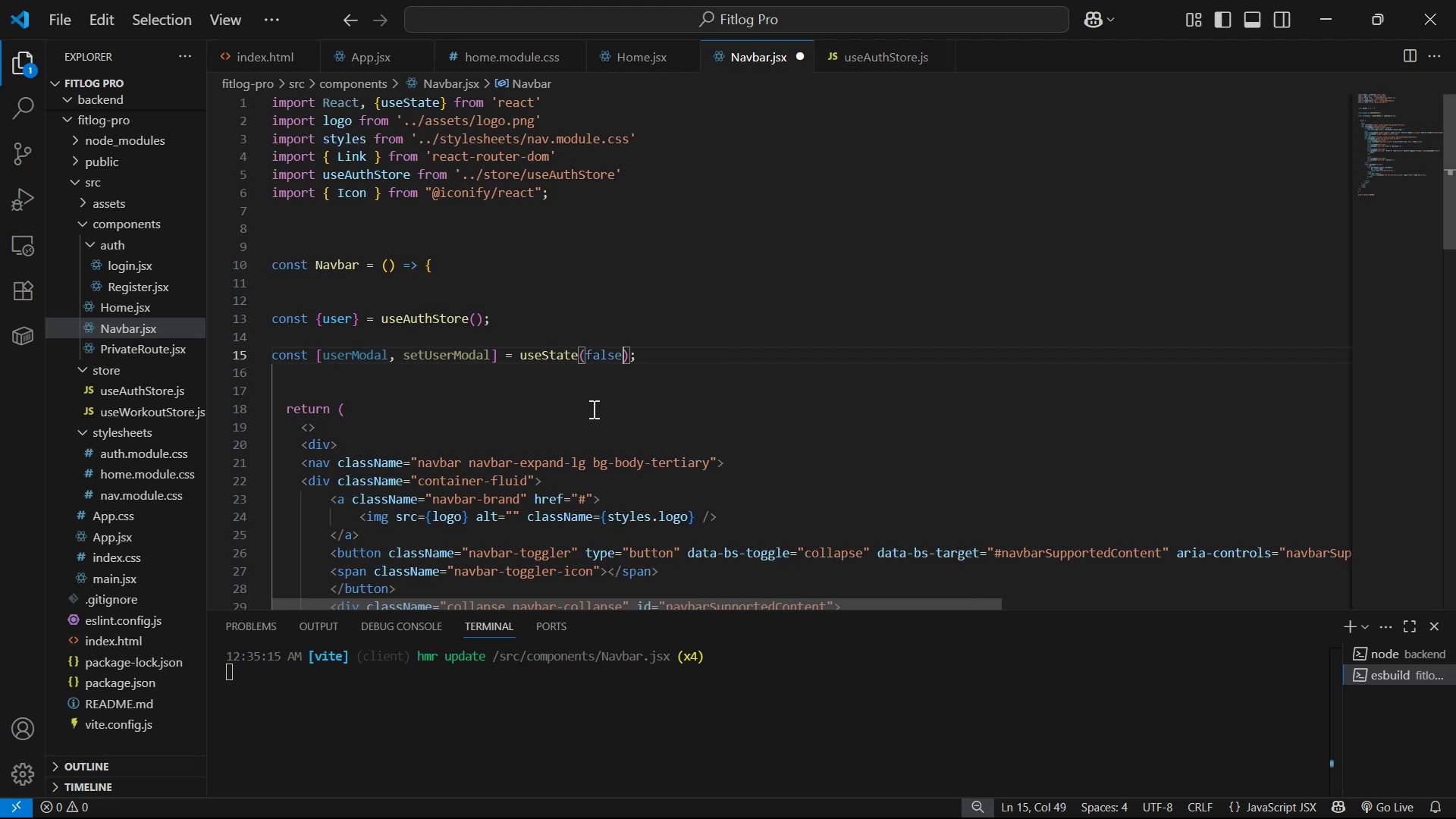 
key(Control+S)
 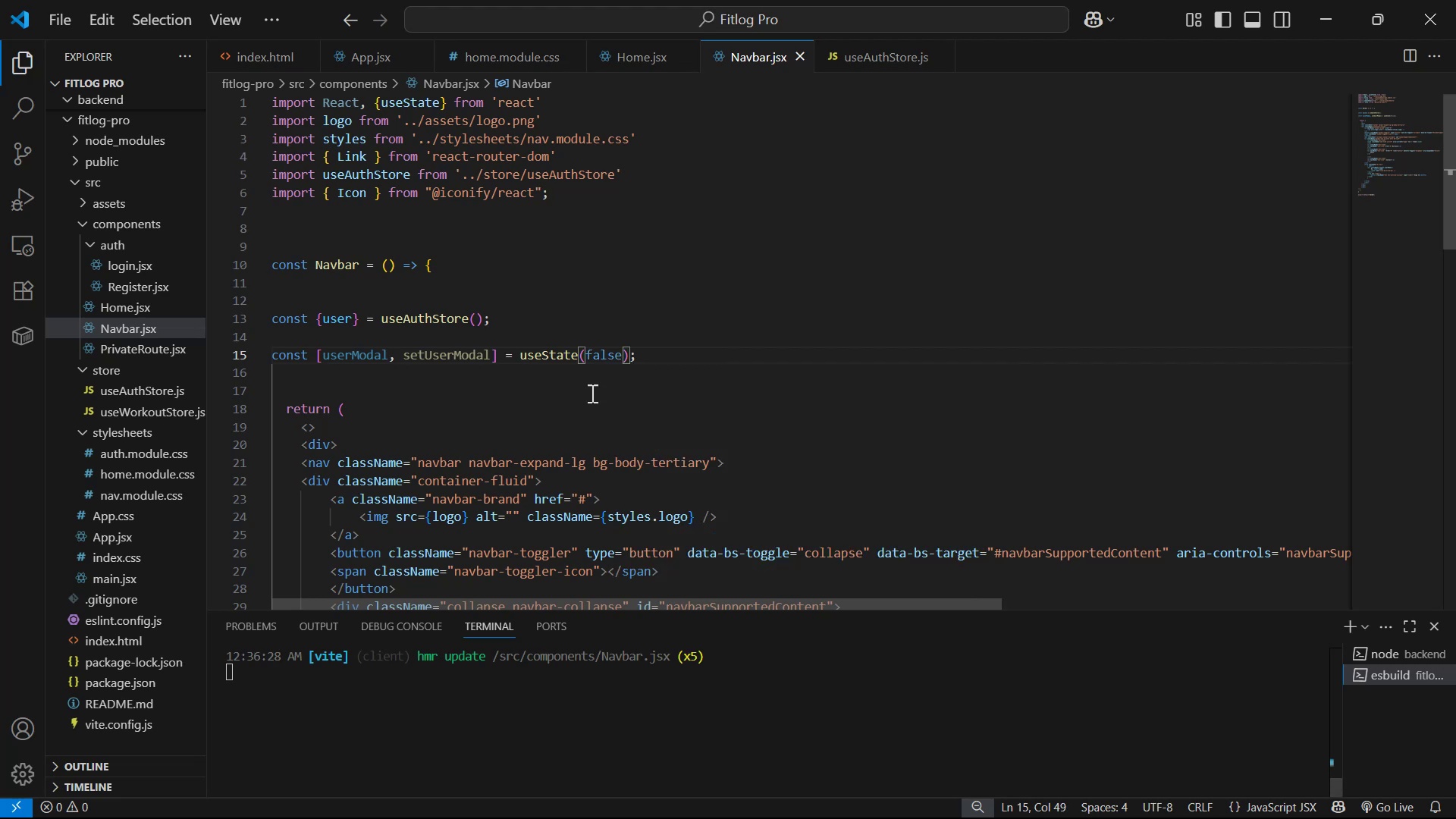 
scroll: coordinate [814, 504], scroll_direction: down, amount: 10.0
 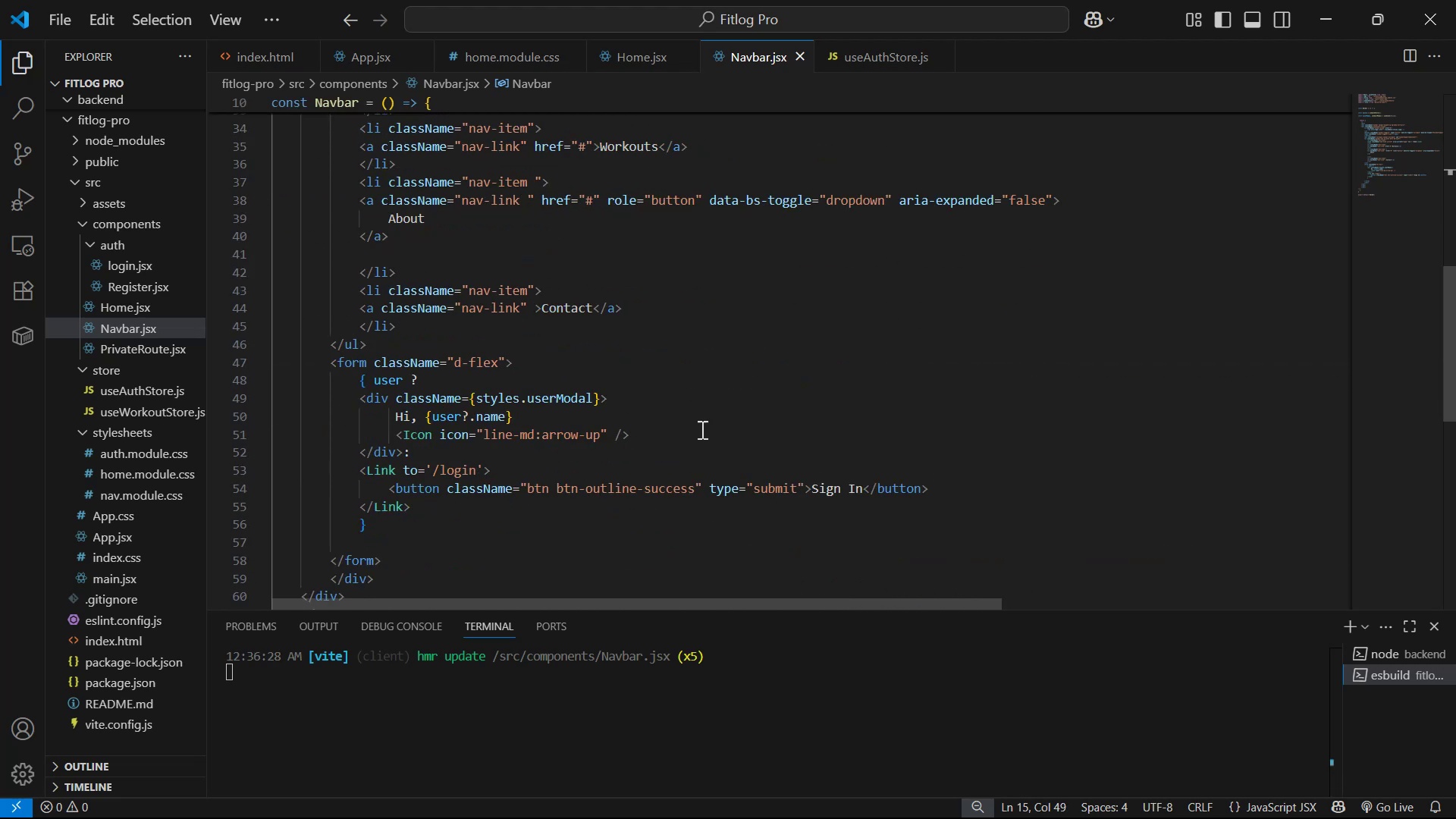 
left_click([704, 430])
 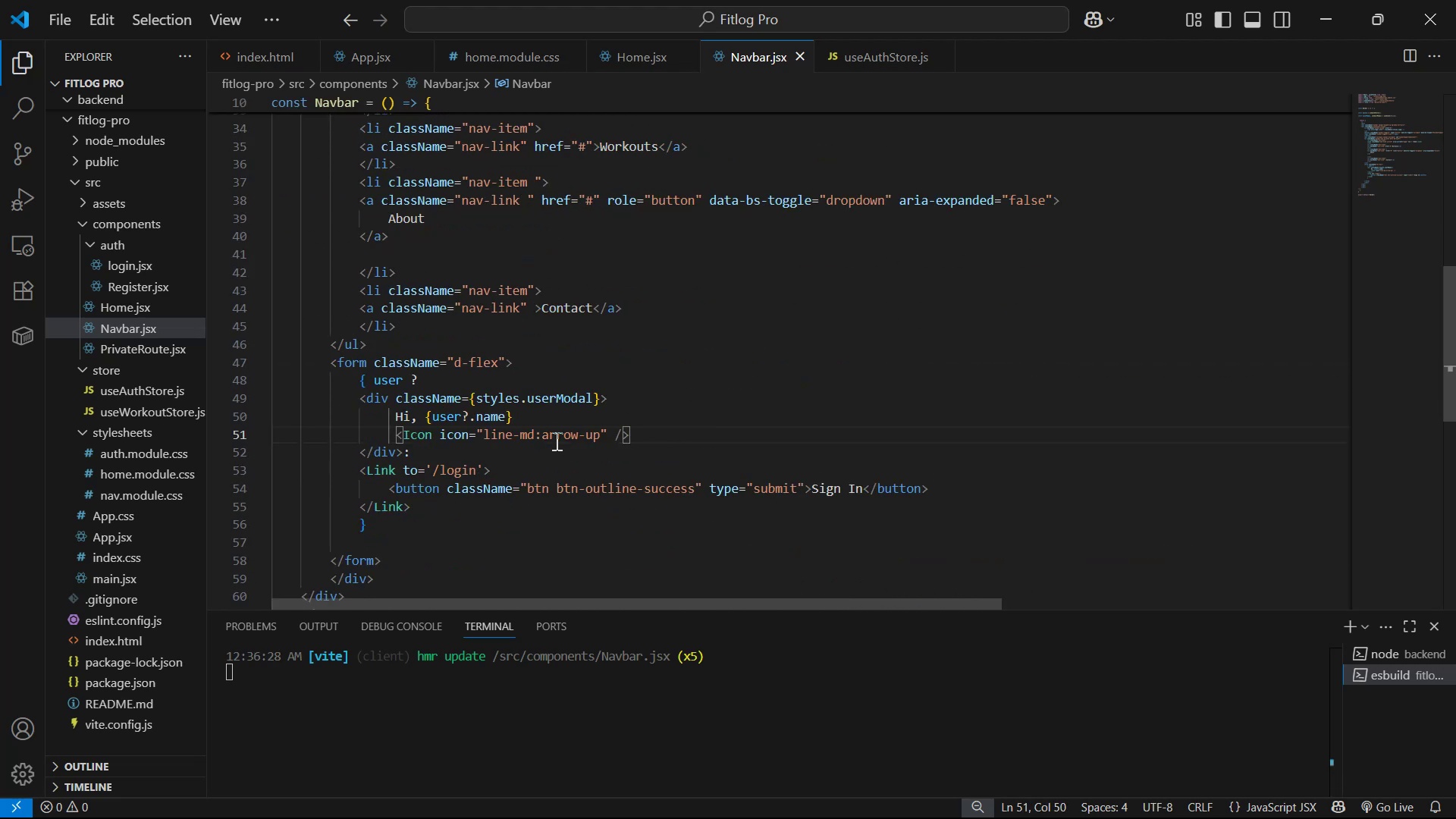 
key(Alt+Tab)
 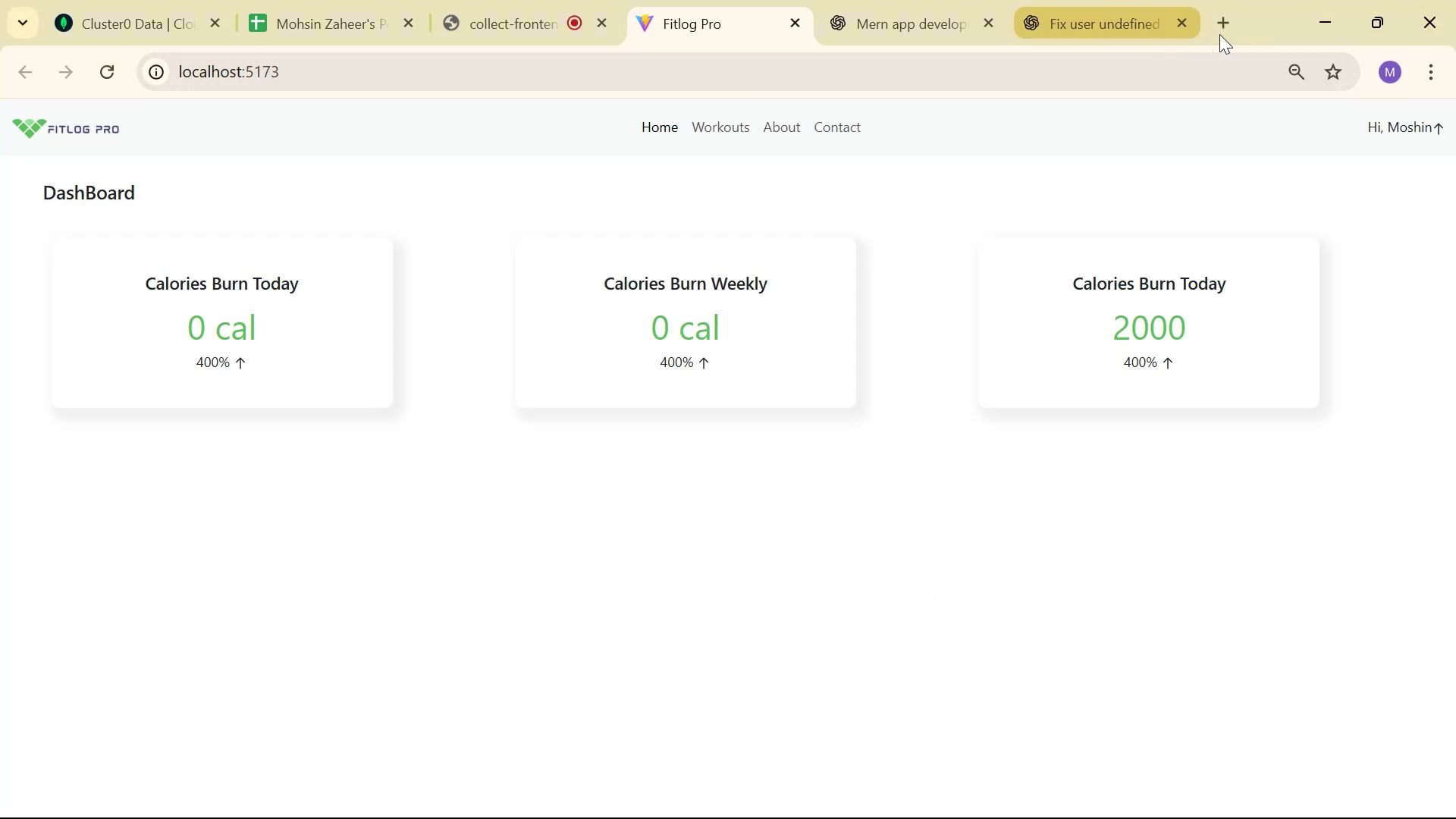 
left_click([1220, 20])
 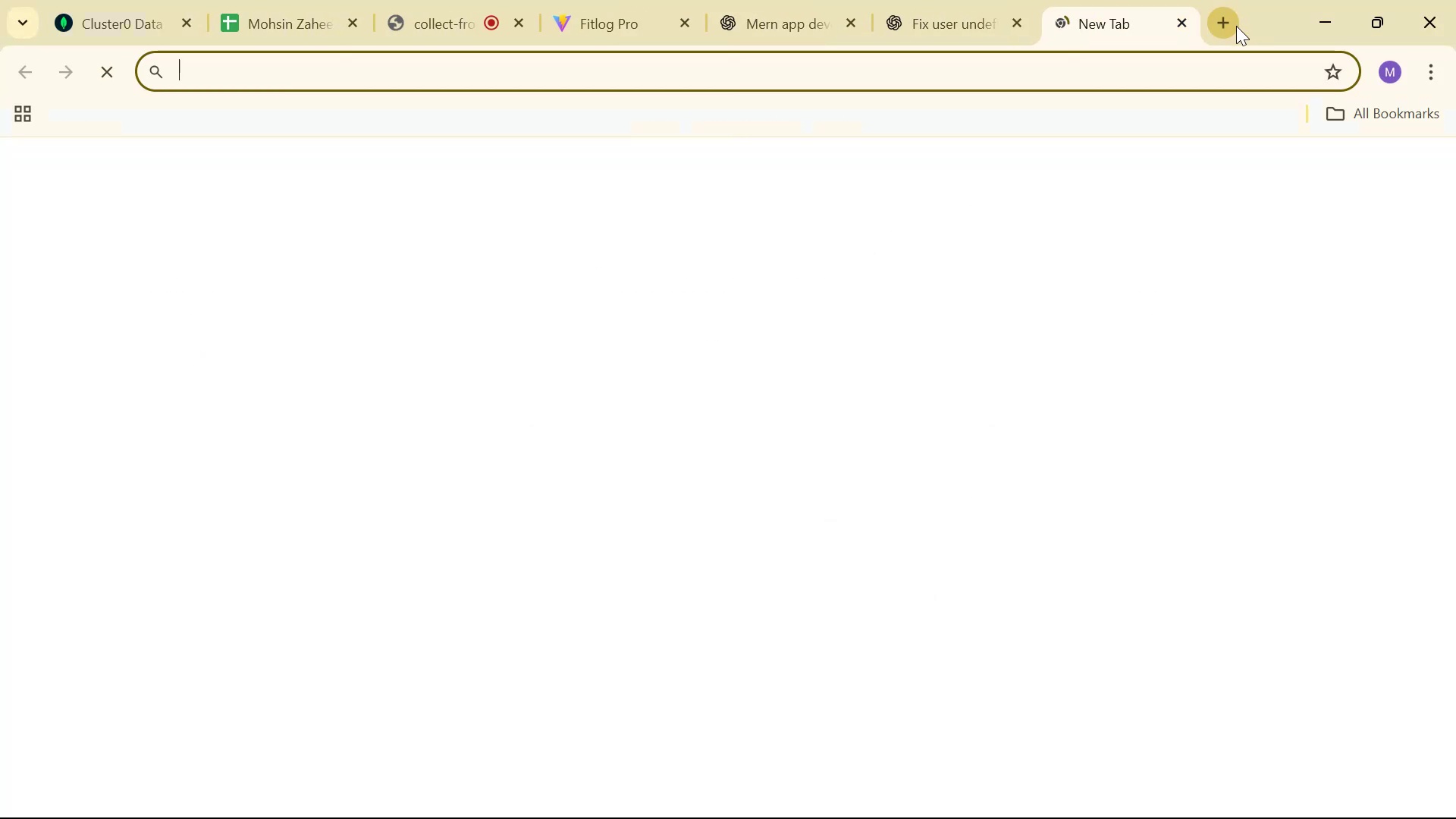 
type(cio)
key(Backspace)
key(Backspace)
key(Backspace)
type(ico)
 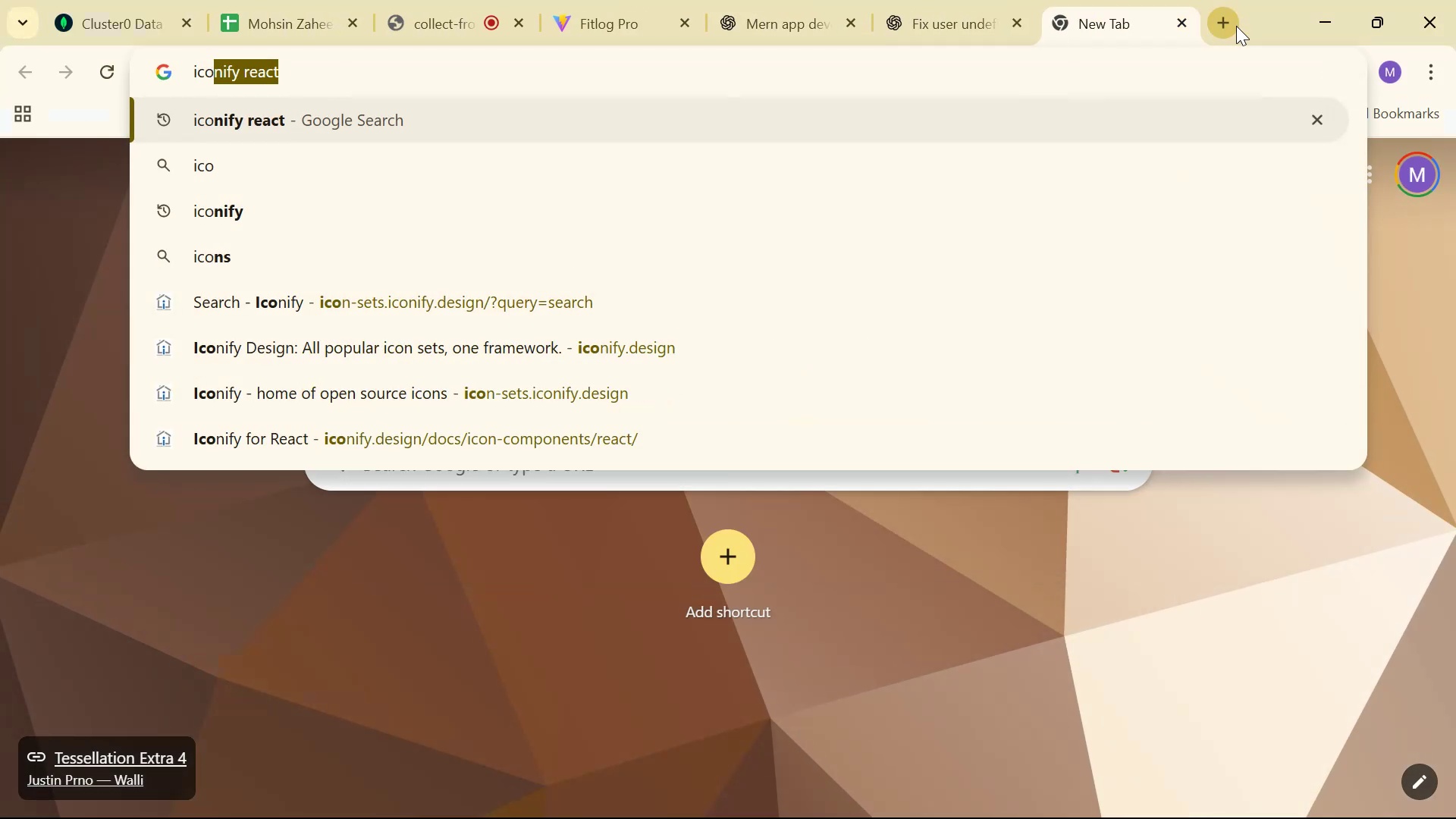 
key(Enter)
 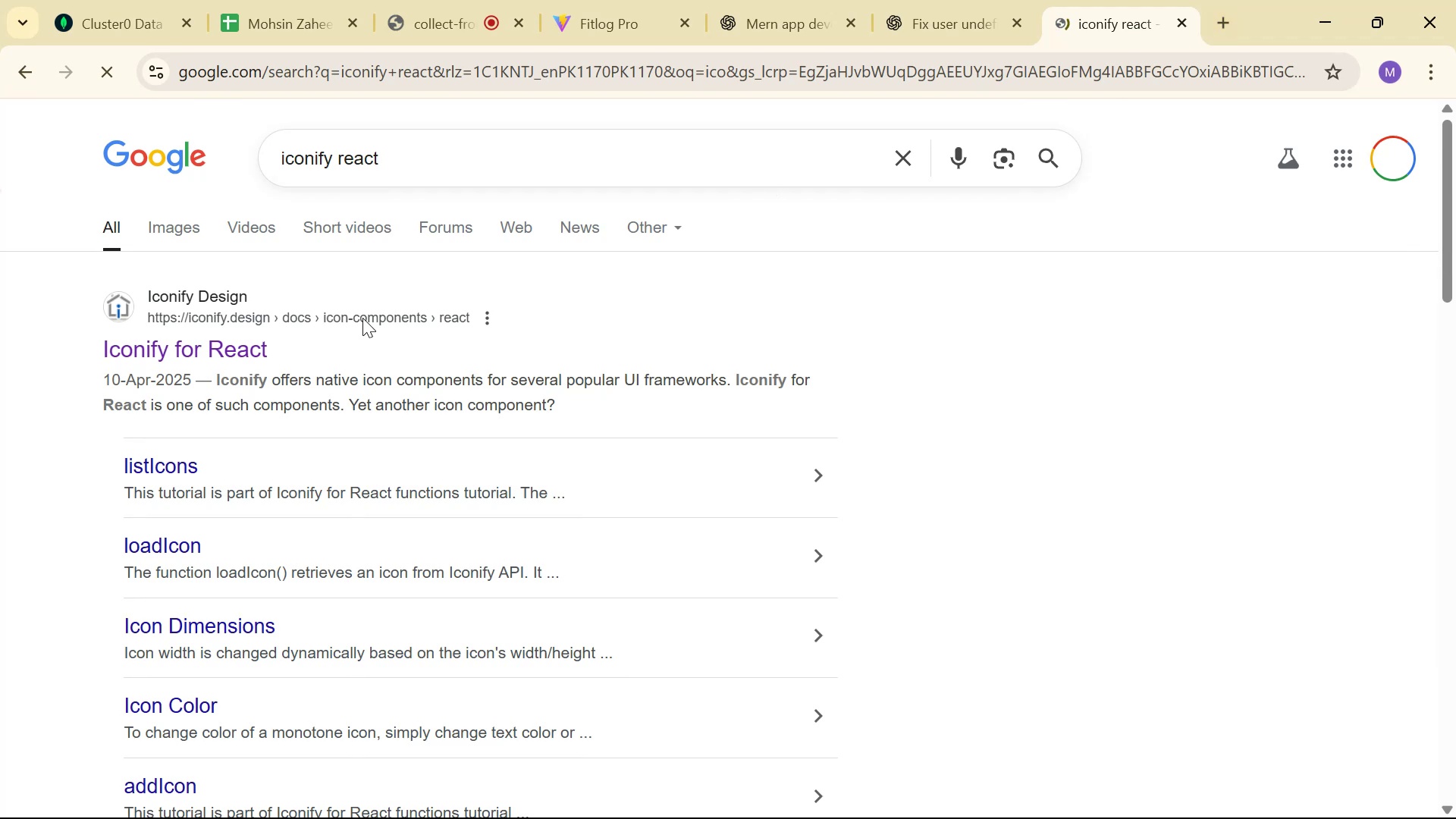 
left_click([211, 349])
 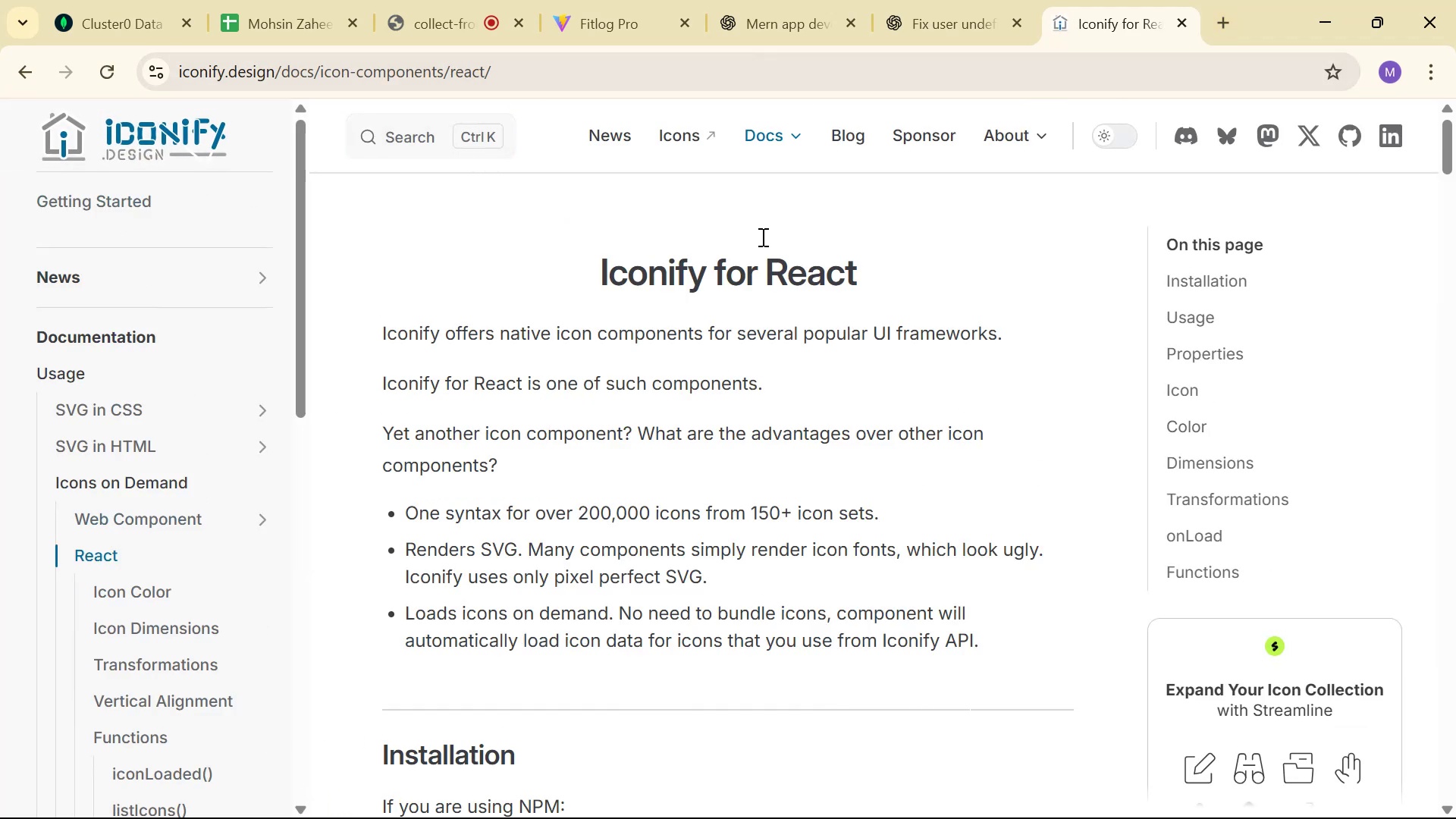 
wait(5.06)
 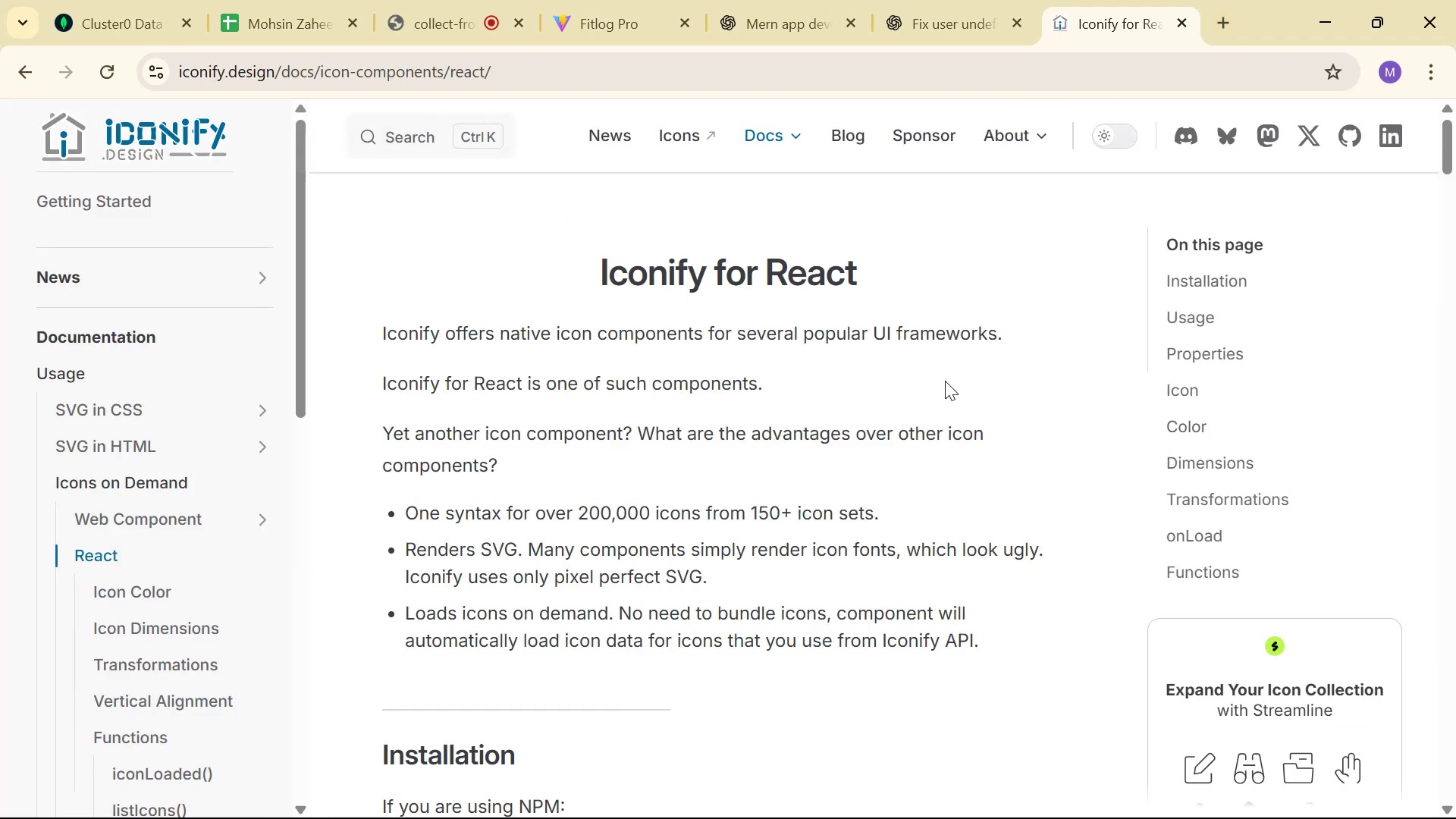 
left_click([682, 145])
 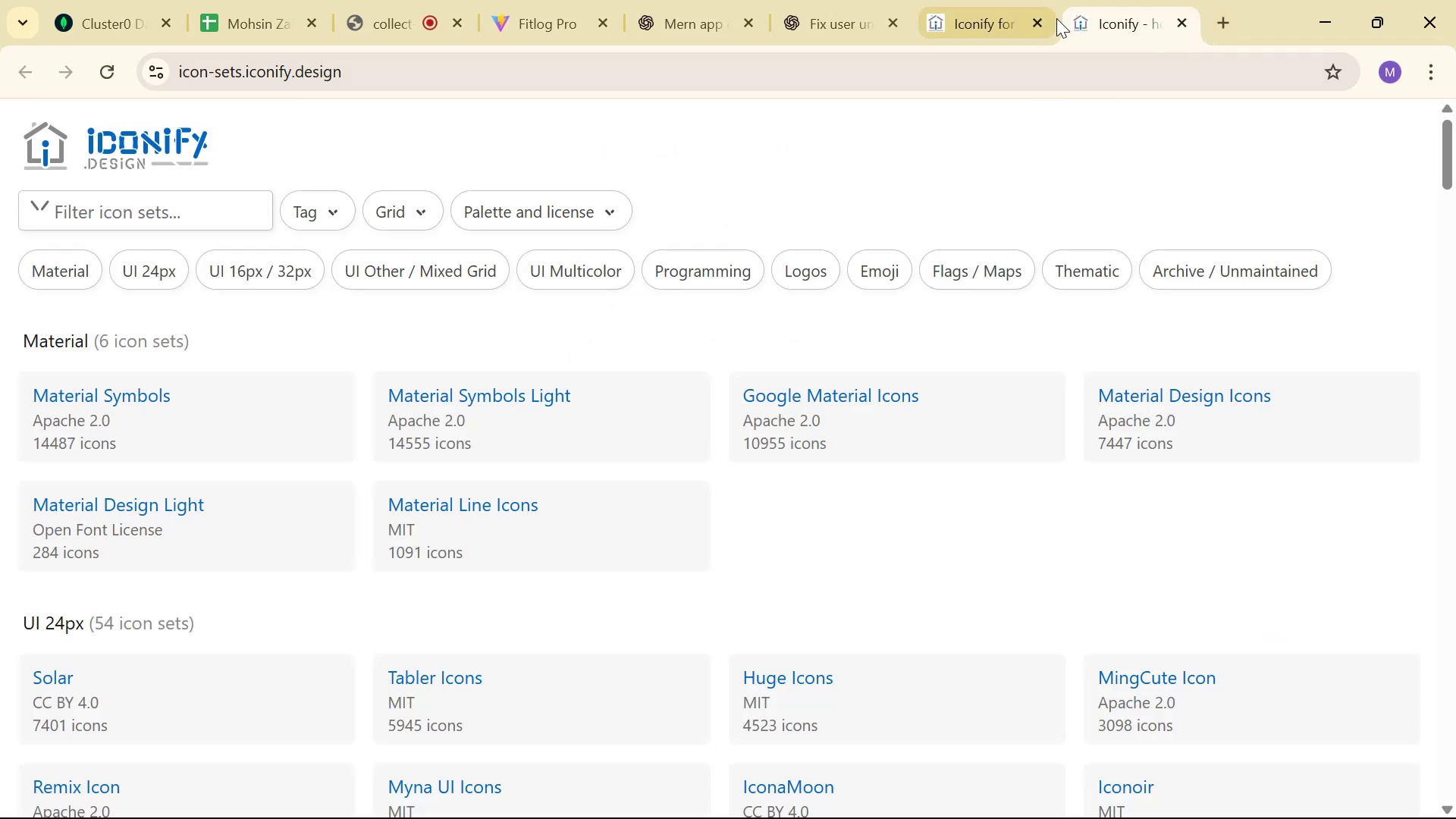 
left_click([1040, 20])
 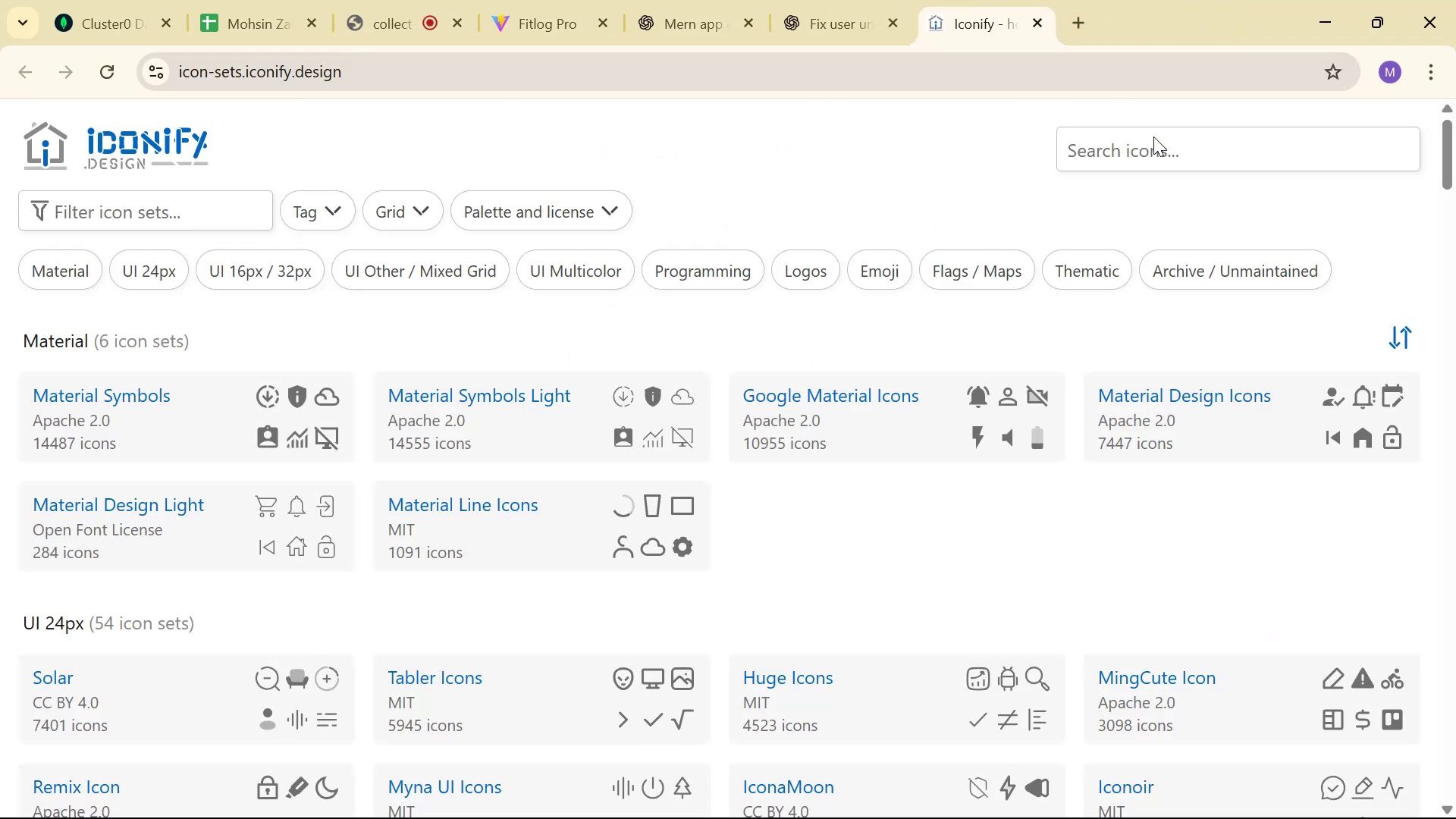 
left_click([1159, 146])
 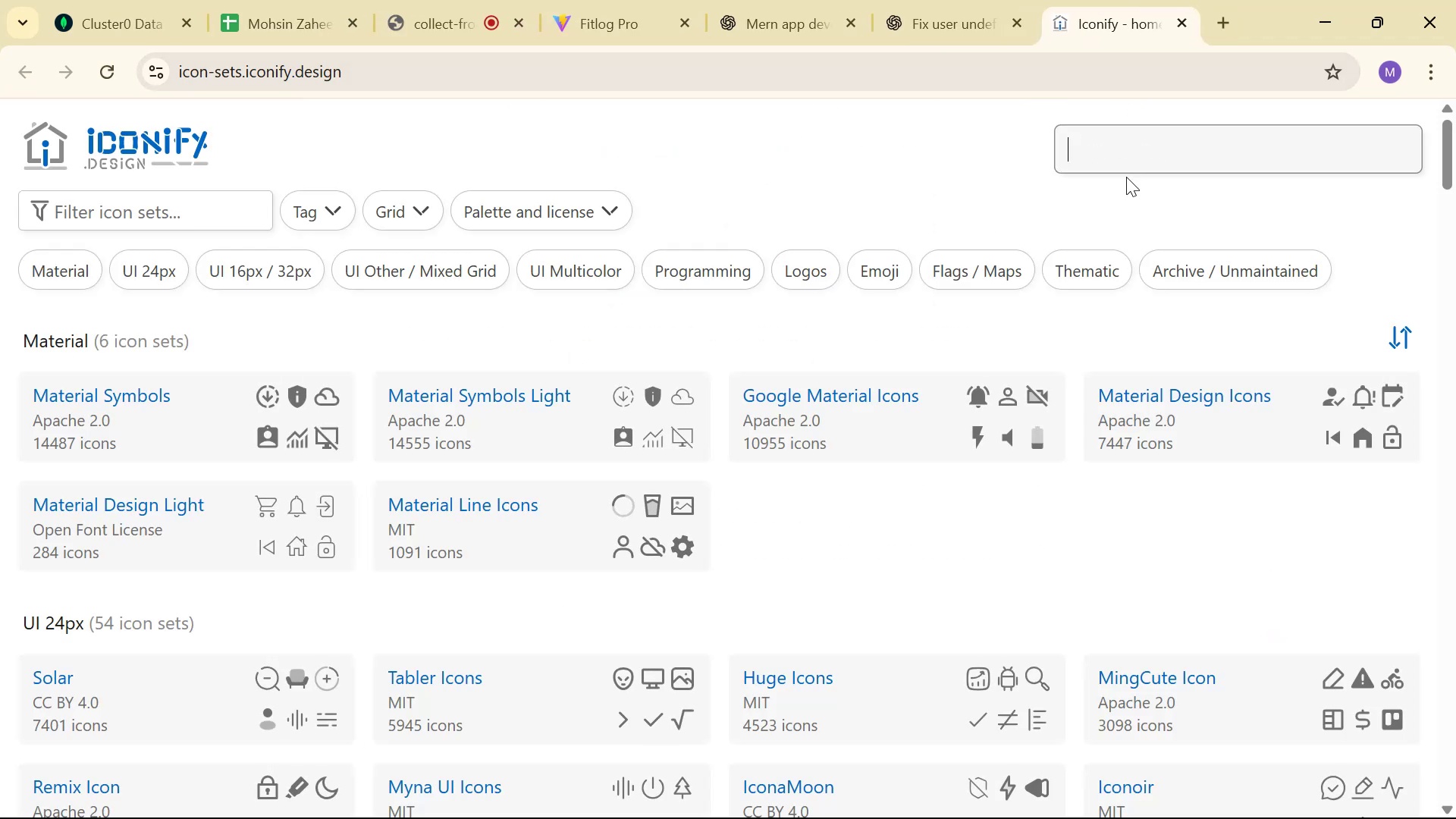 
type(user)
 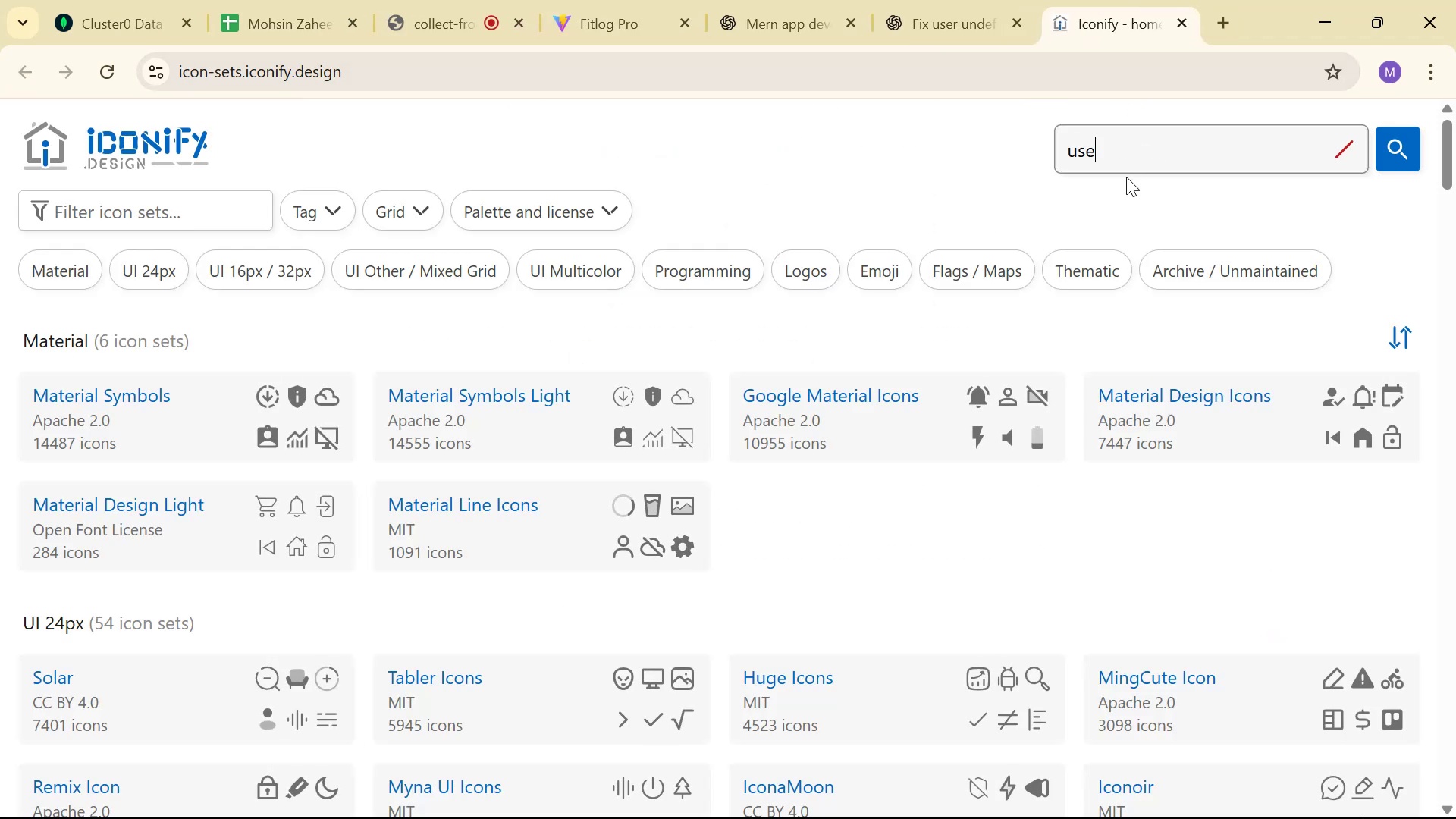 
key(Enter)
 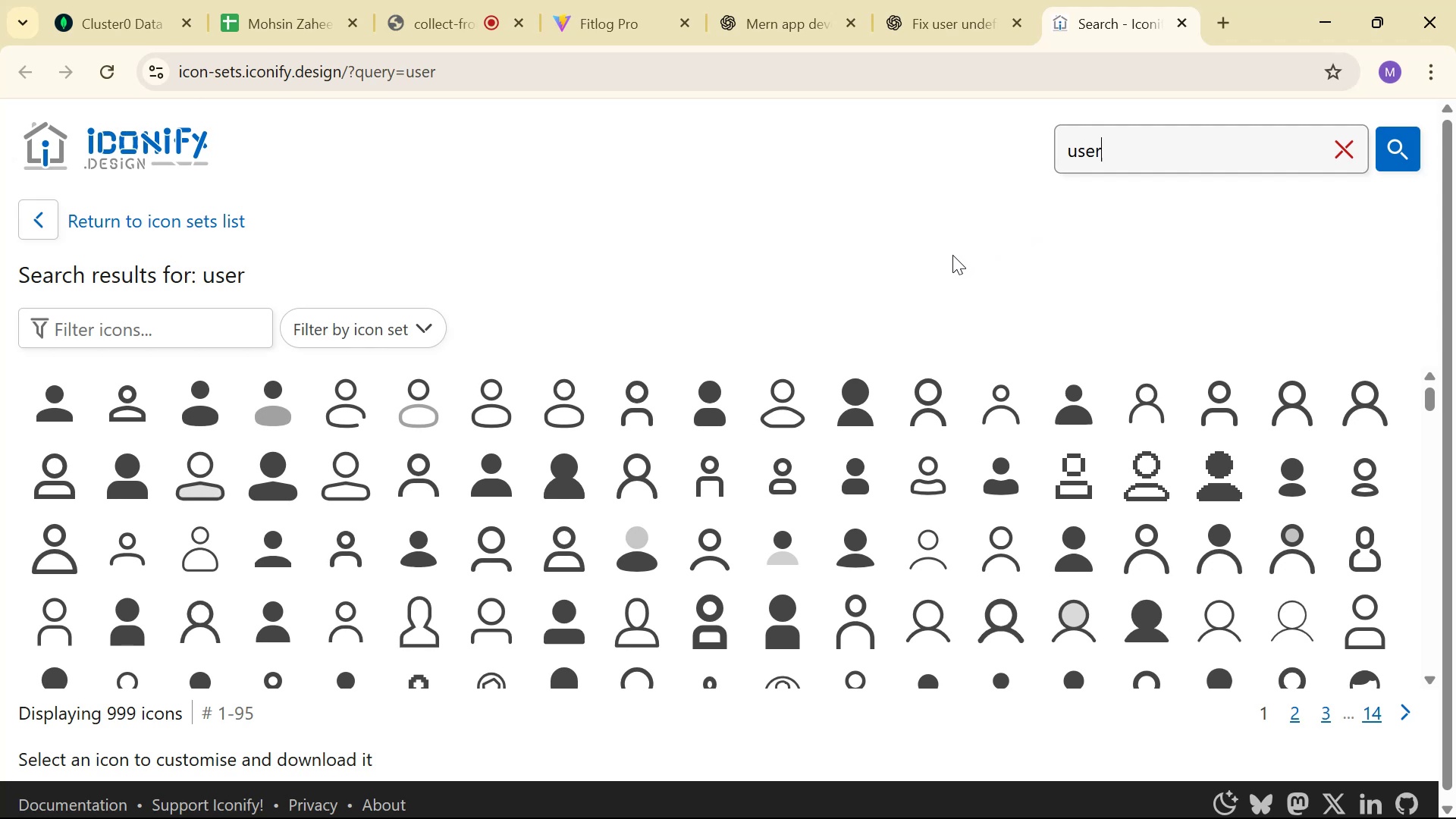 
wait(7.04)
 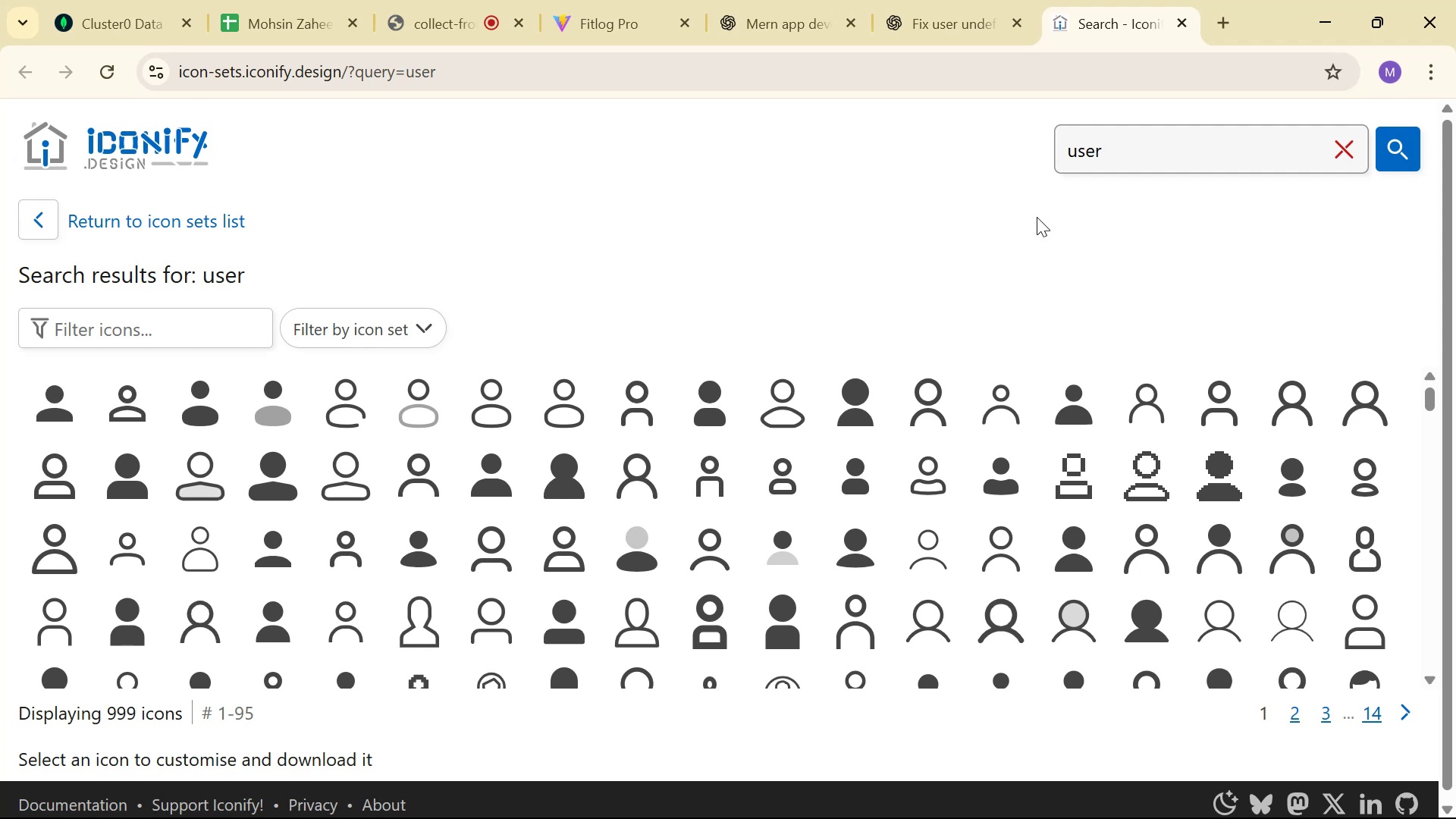 
left_click_drag(start_coordinate=[790, 406], to_coordinate=[789, 410])
 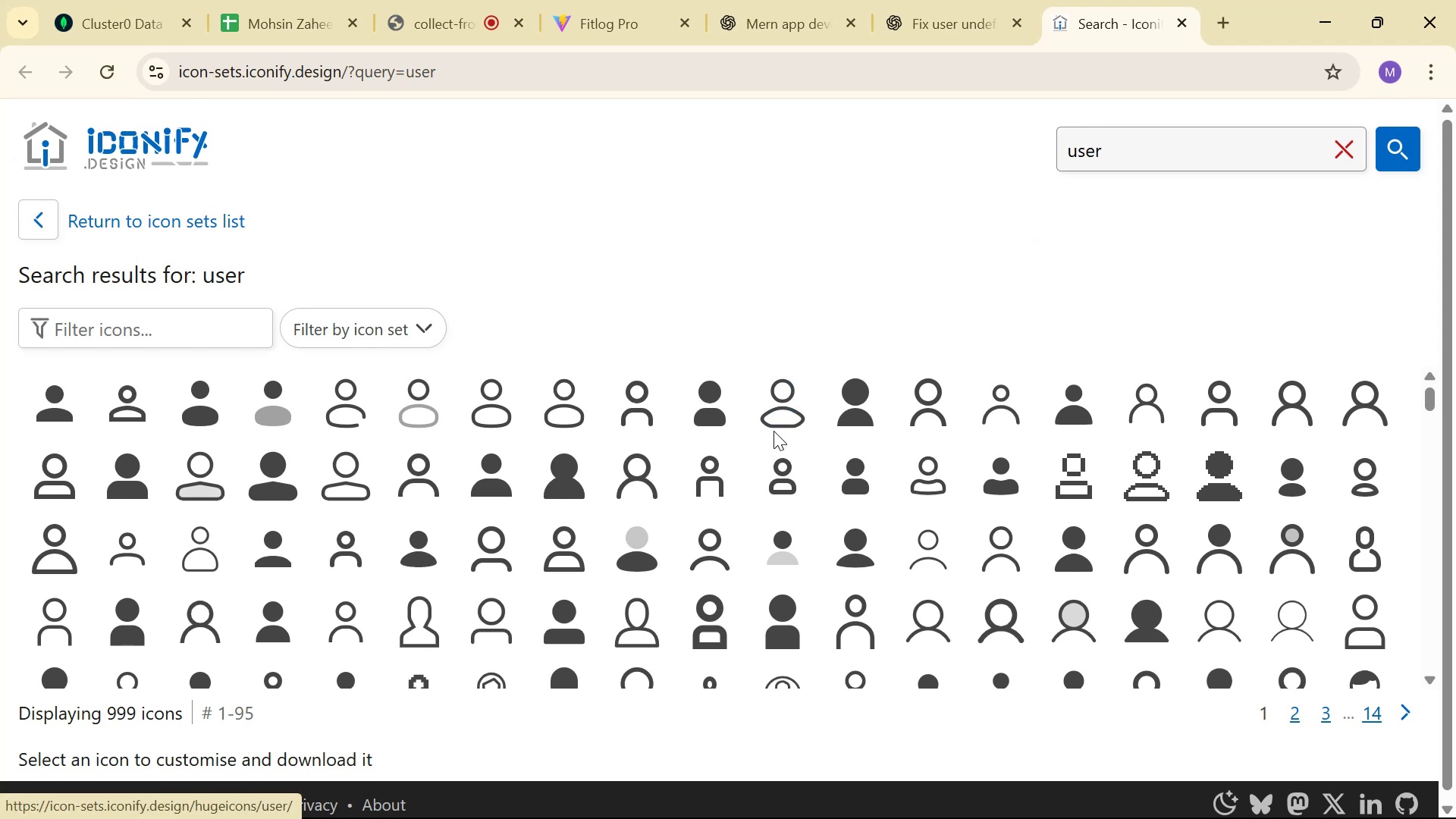 
left_click([775, 406])
 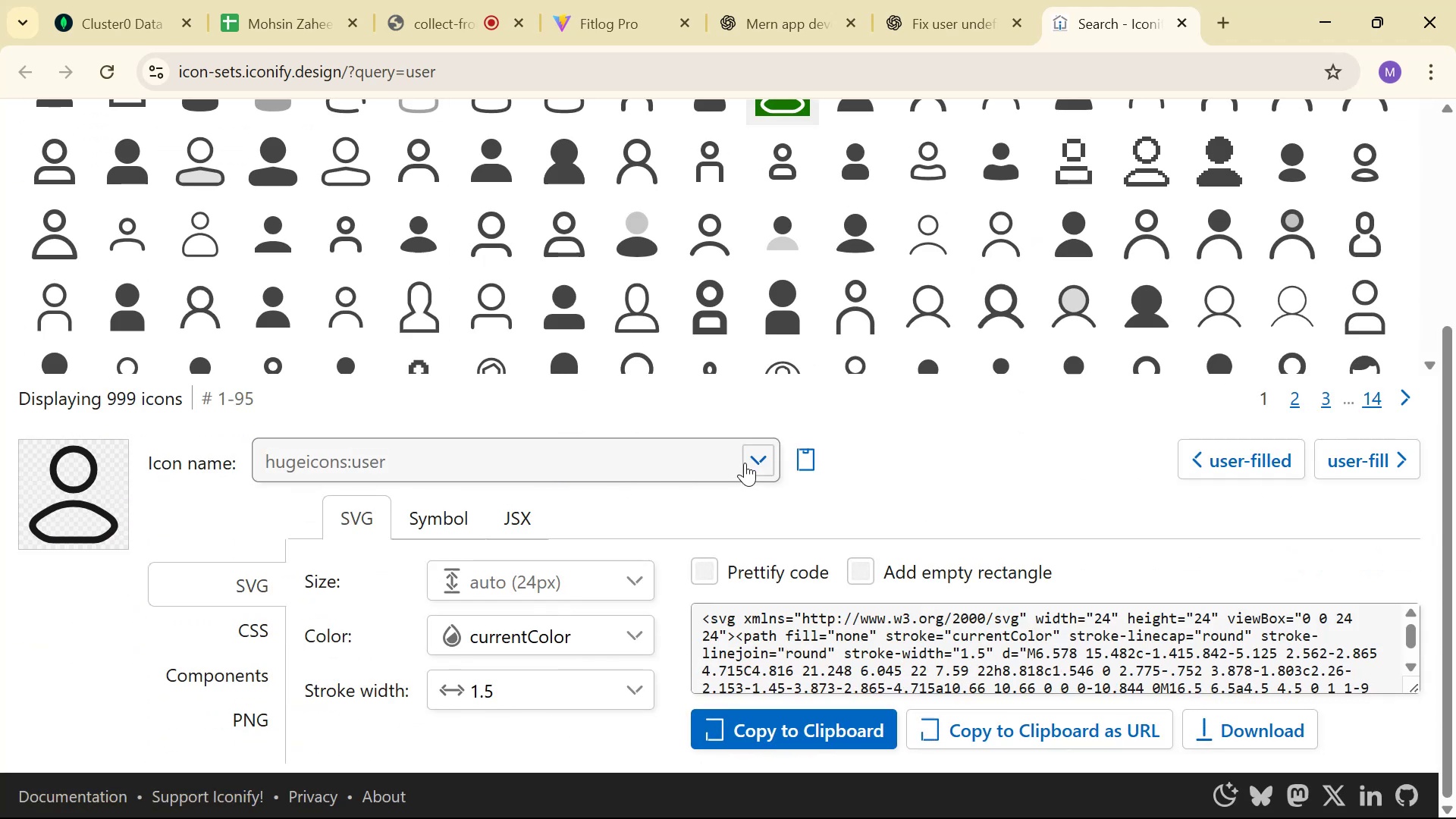 
left_click([795, 459])
 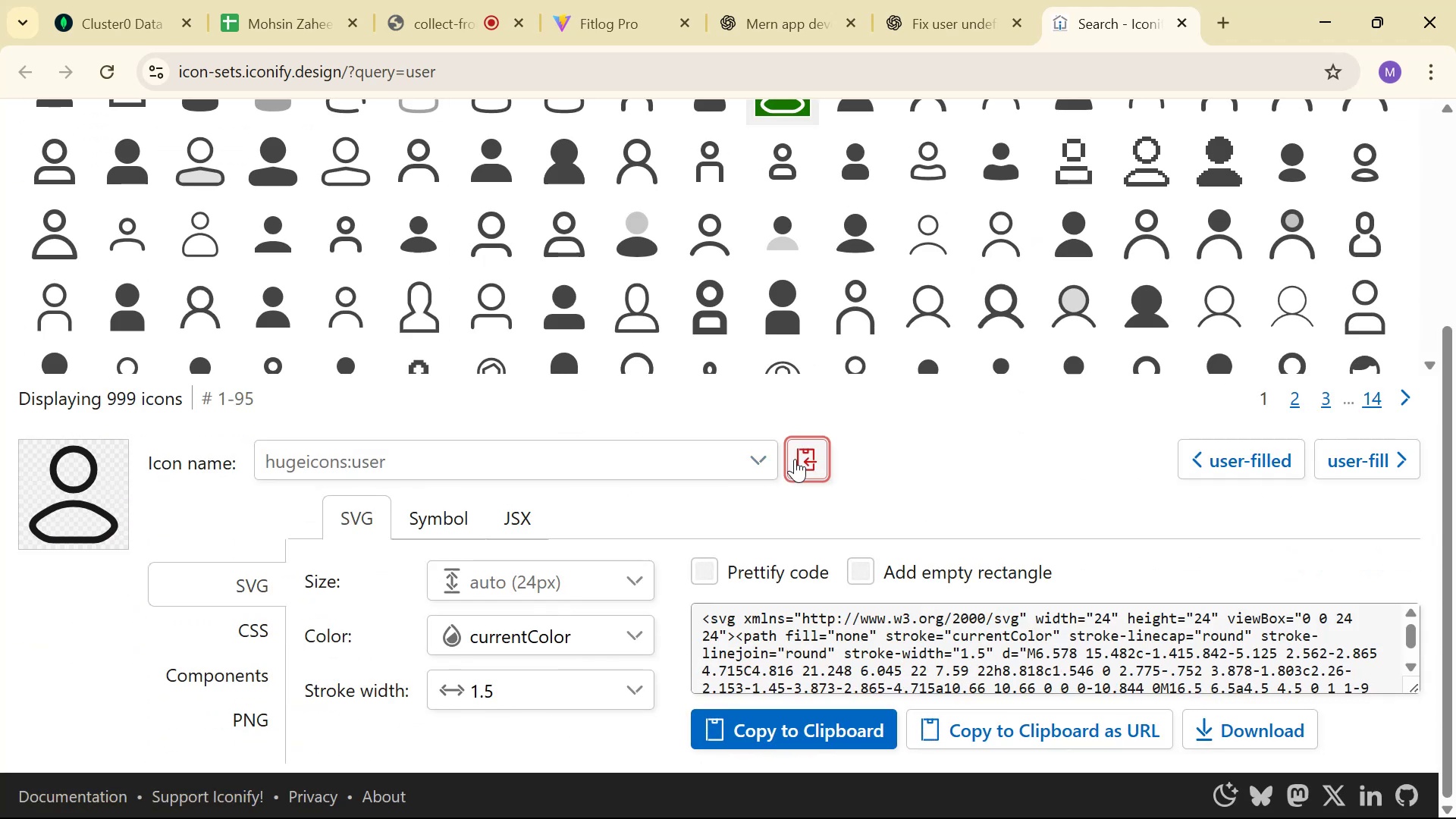 
key(Alt+AltLeft)
 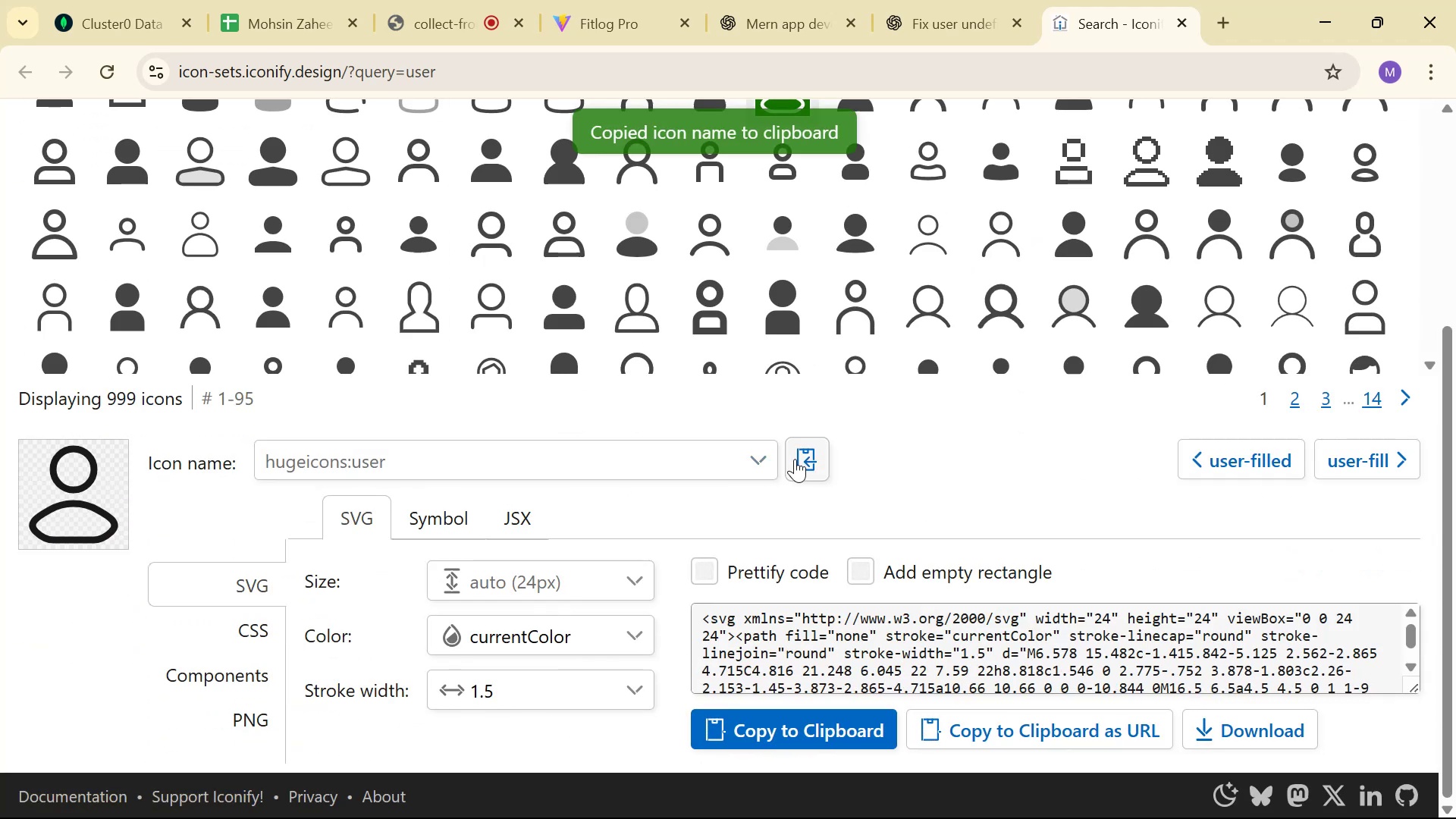 
key(Alt+Tab)
 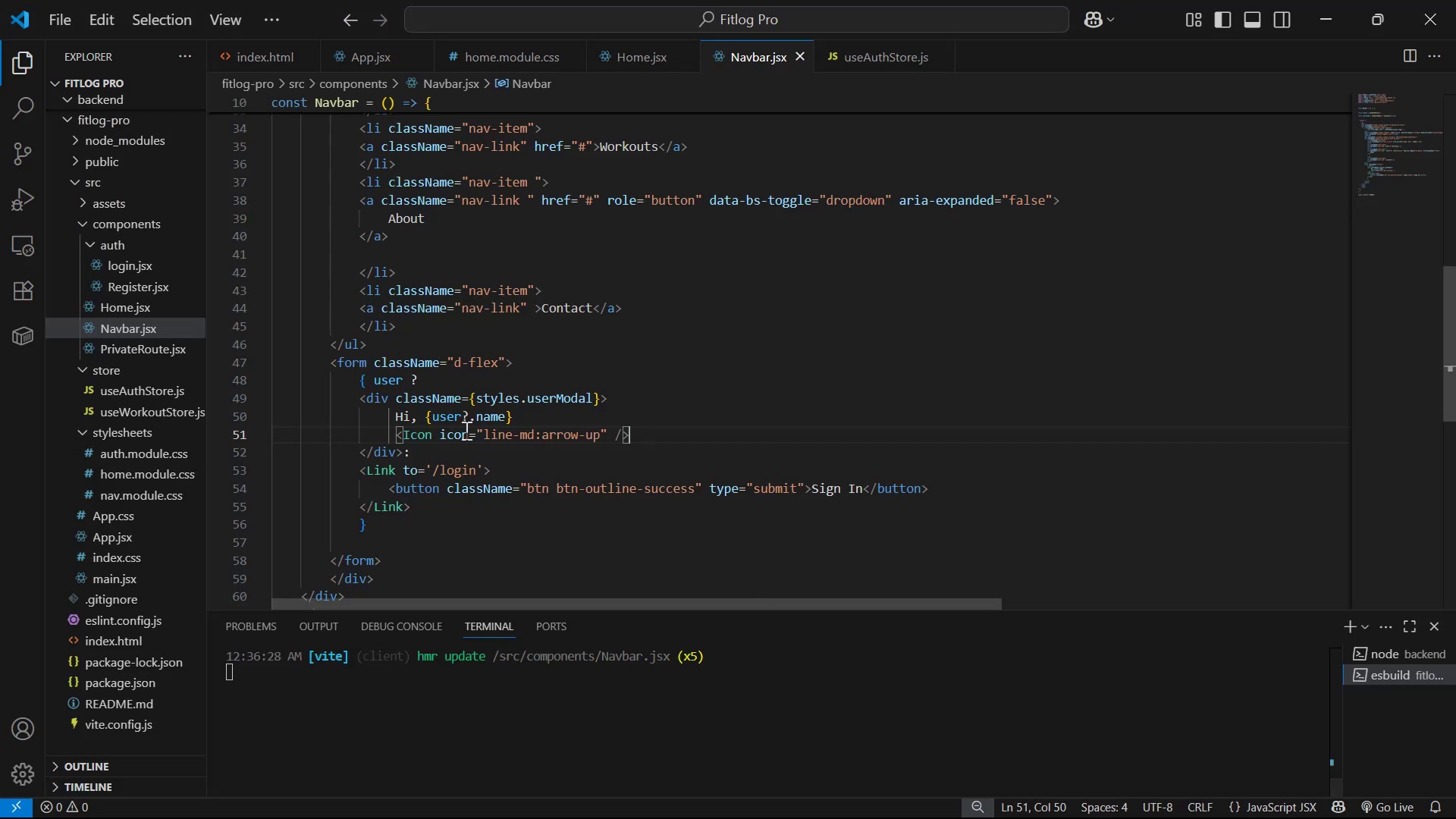 
left_click_drag(start_coordinate=[485, 434], to_coordinate=[601, 436])
 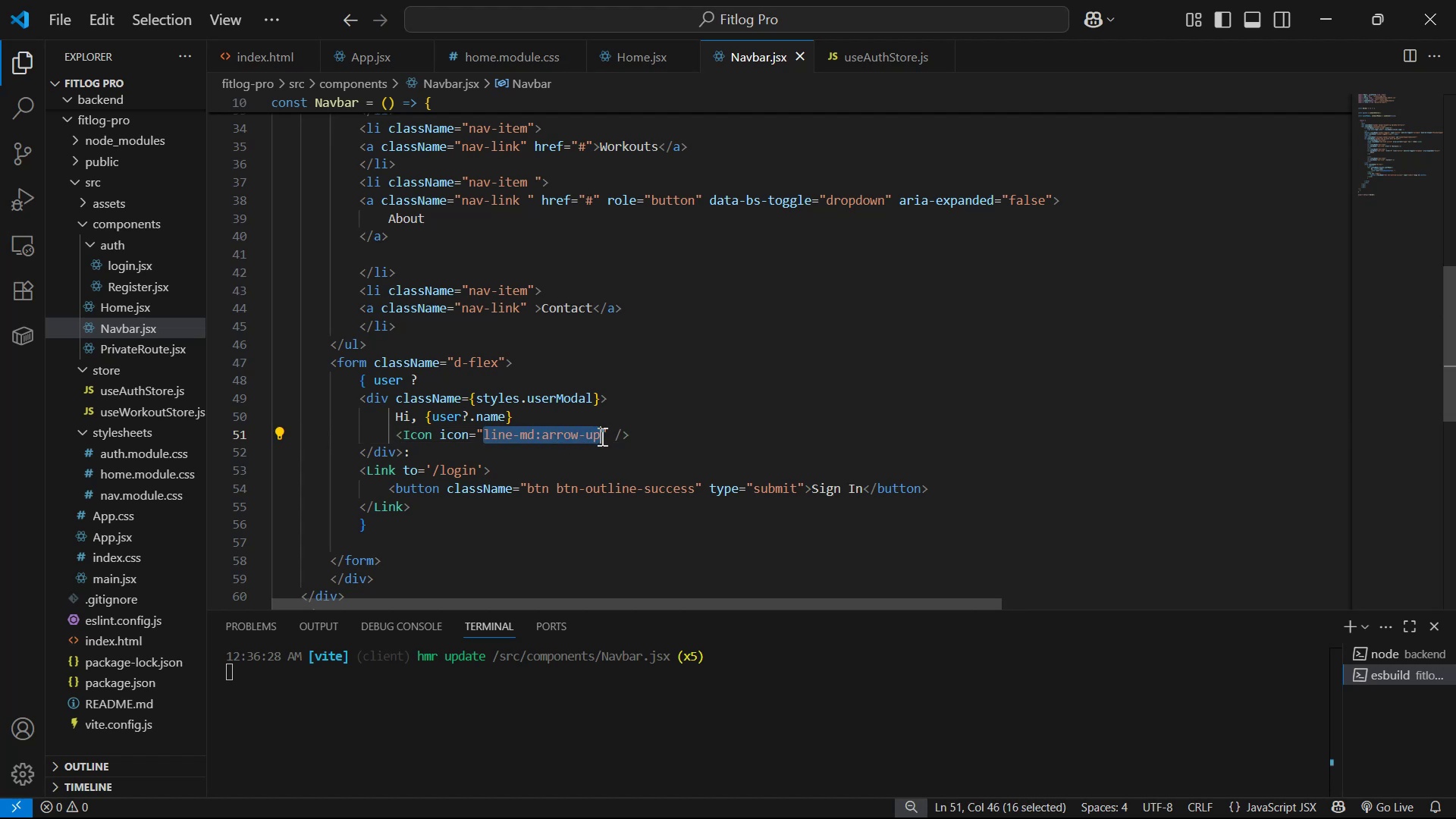 
key(Control+V)
 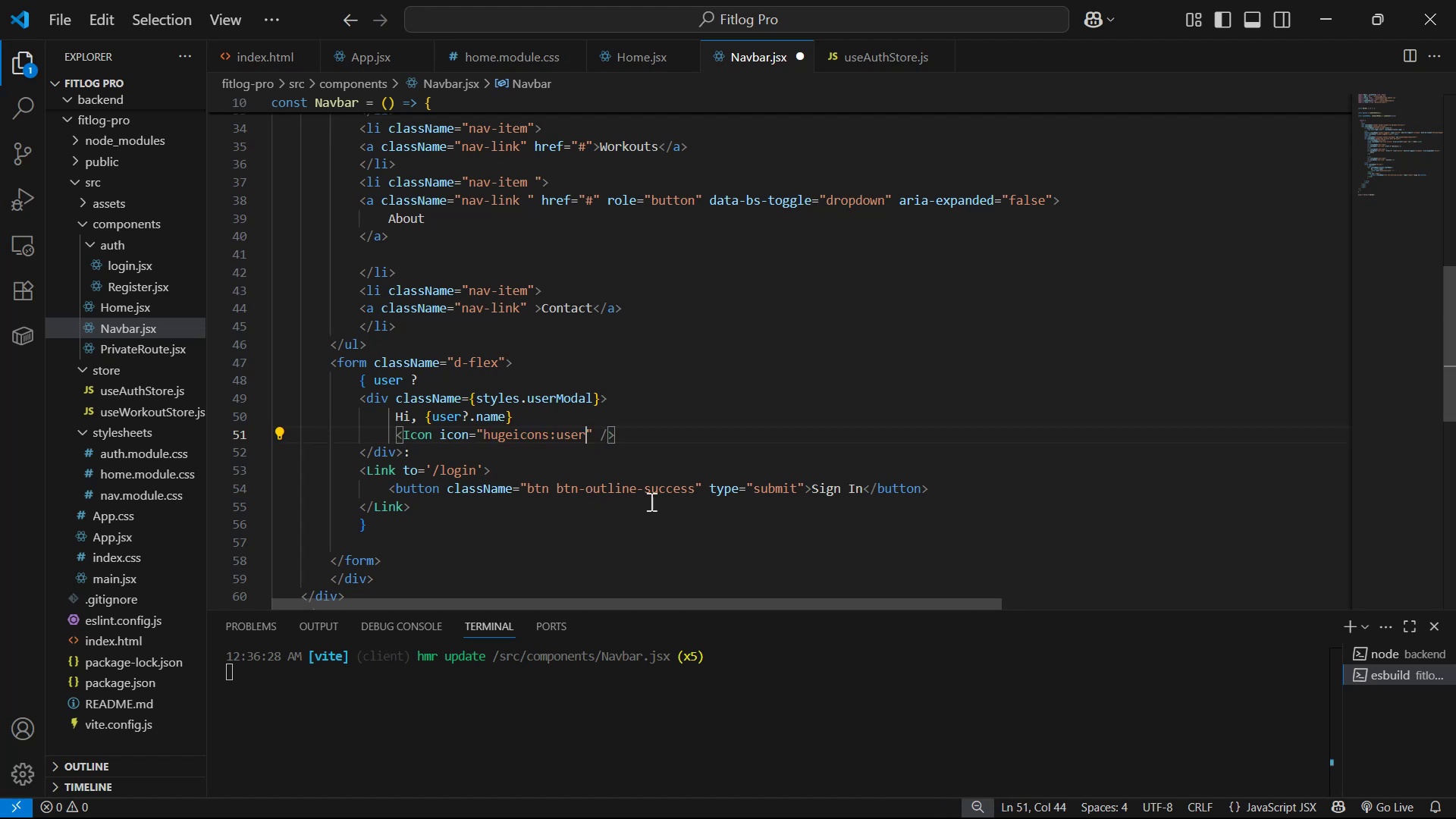 
key(Control+S)
 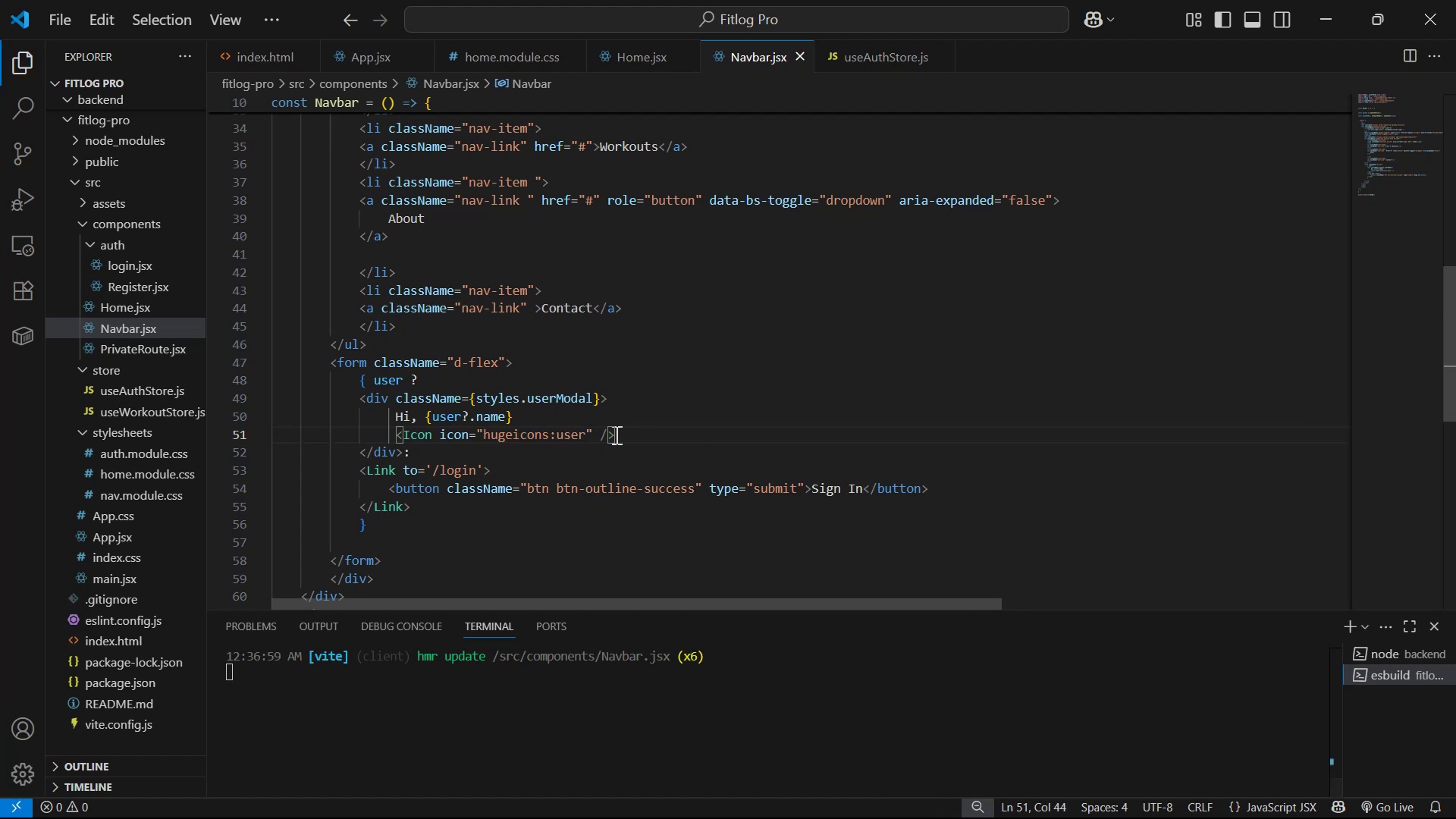 
left_click([601, 432])
 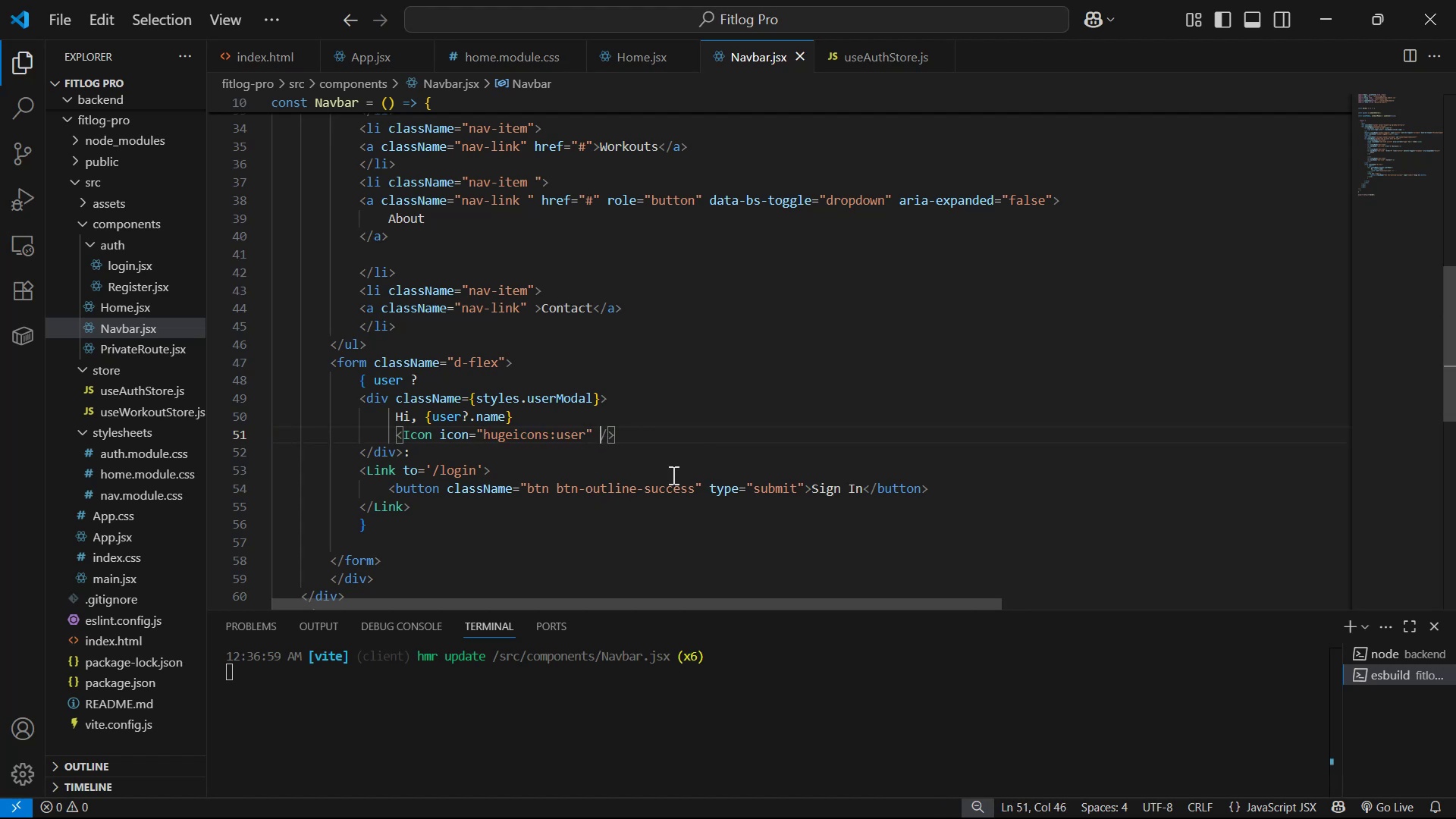 
type( cla)
 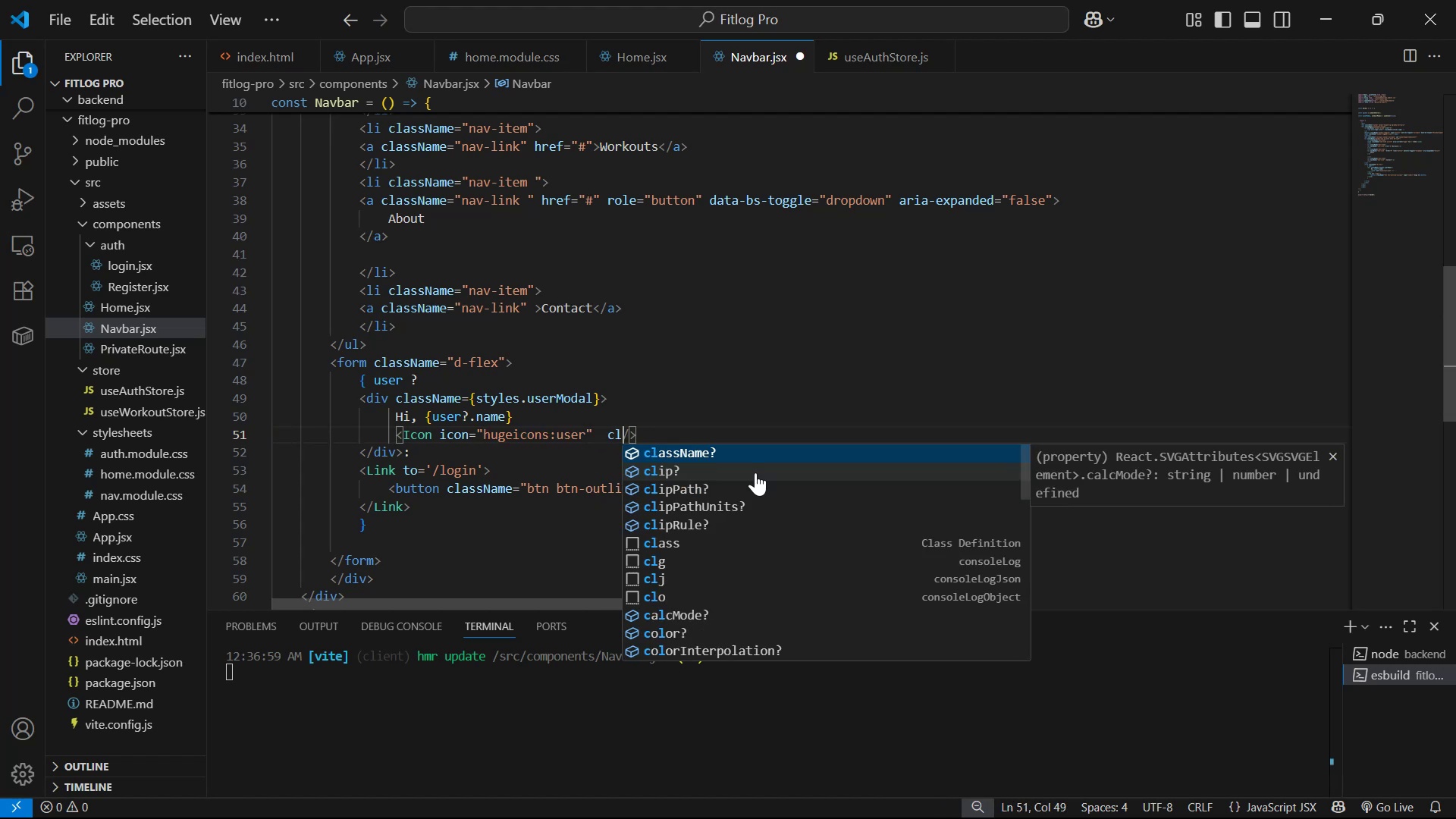 
key(Enter)
 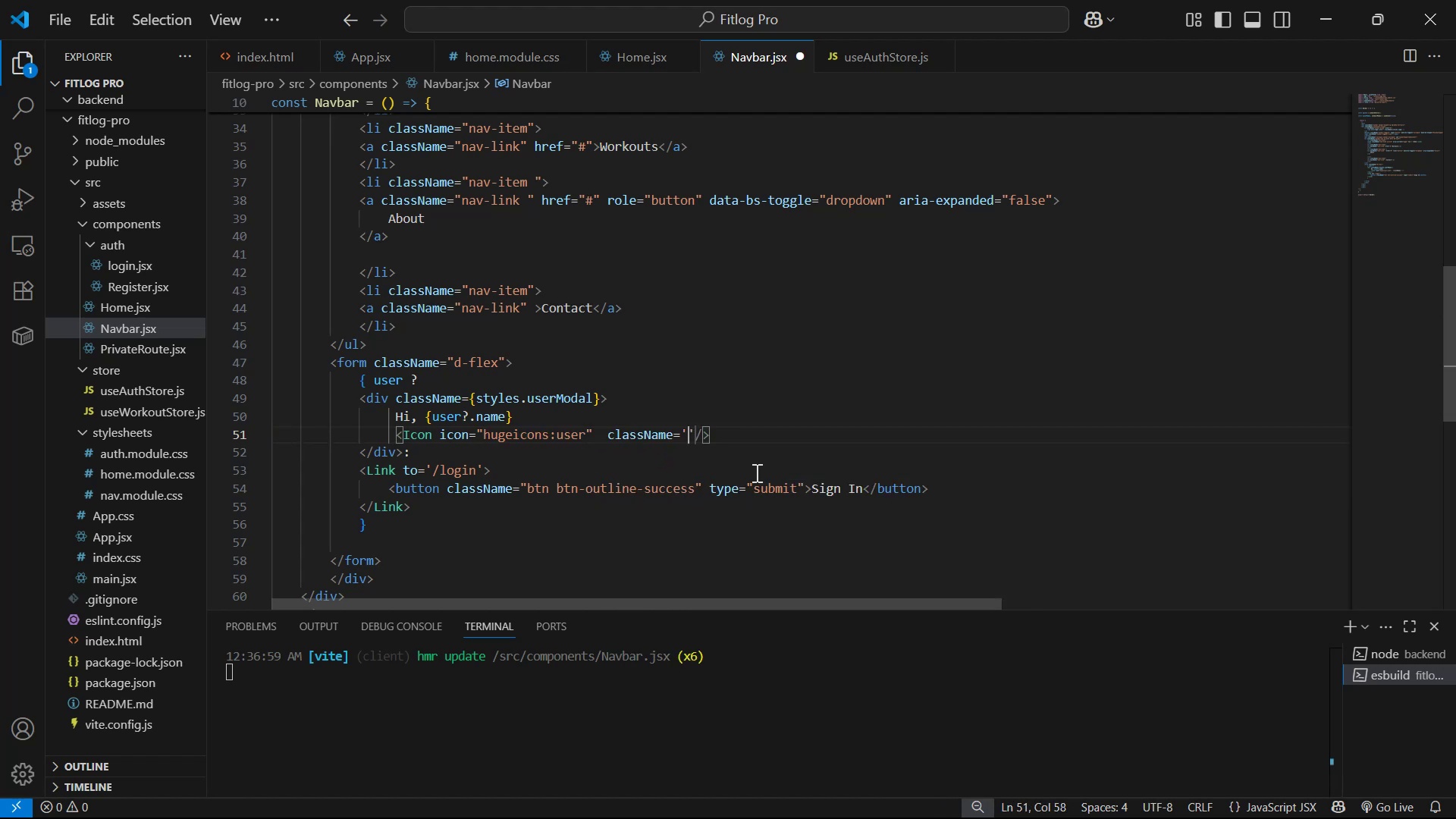 
key(ArrowRight)
 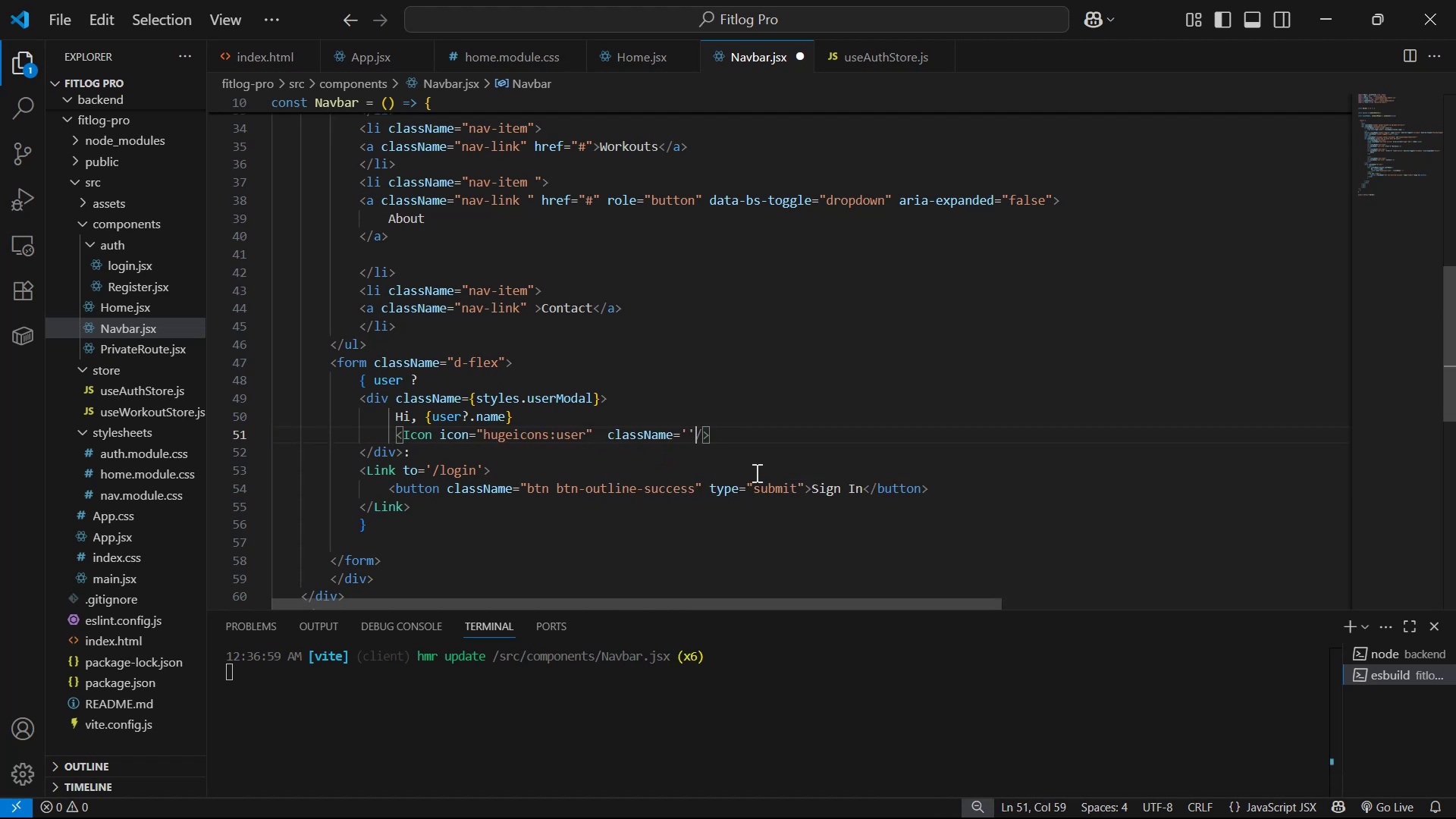 
key(Backspace)
 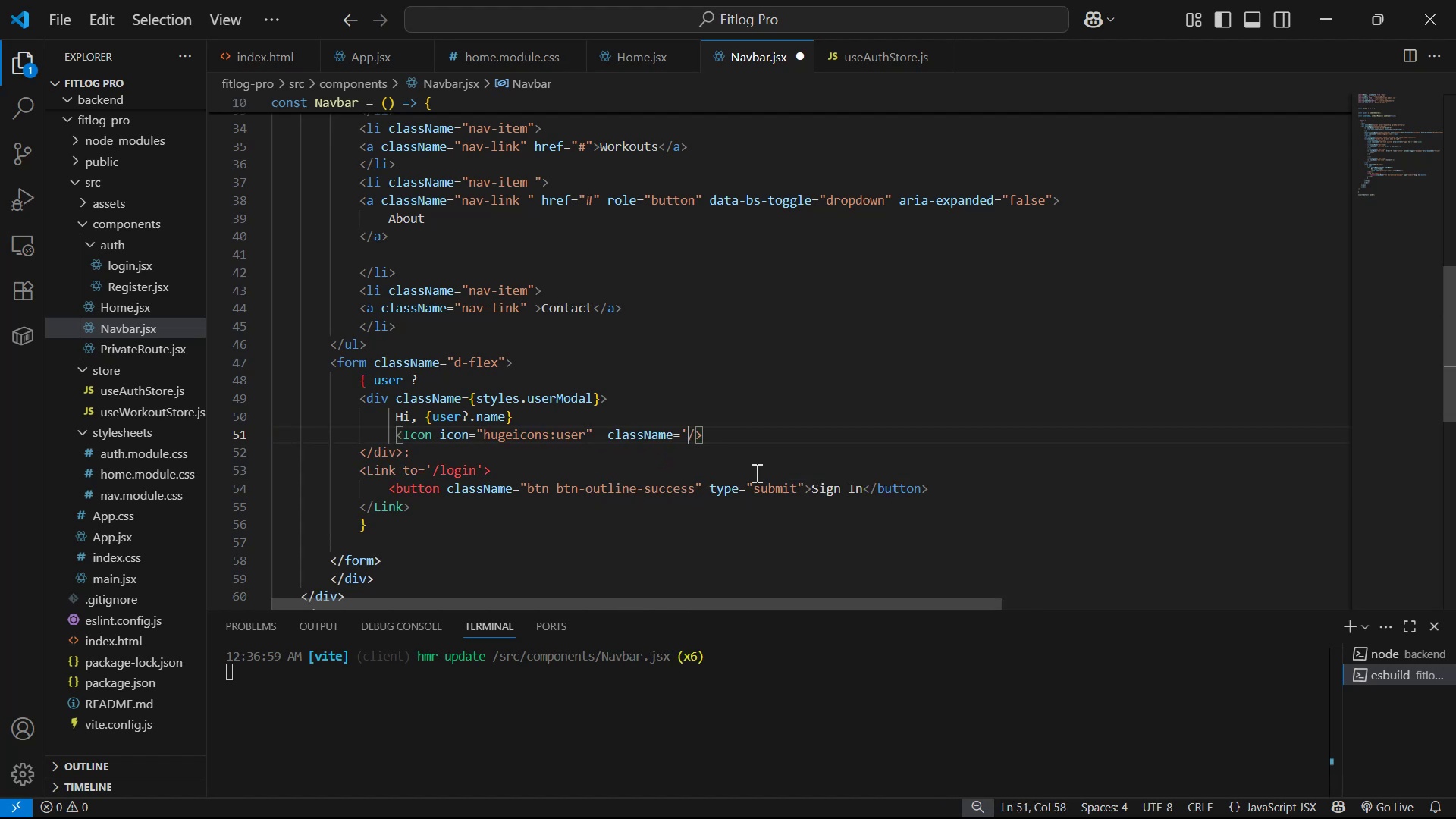 
key(Backspace)
 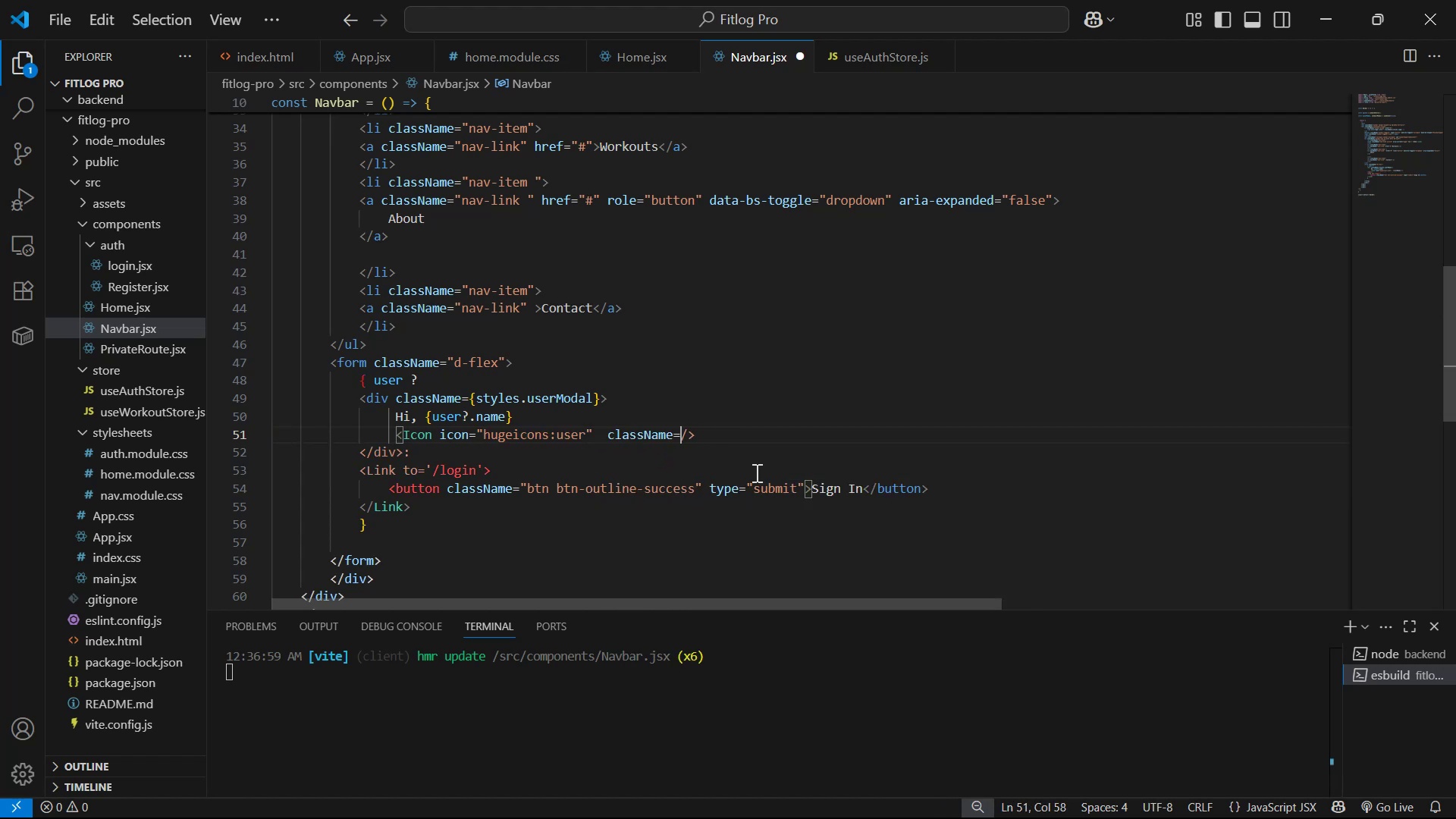 
key(Shift+BracketLeft)
 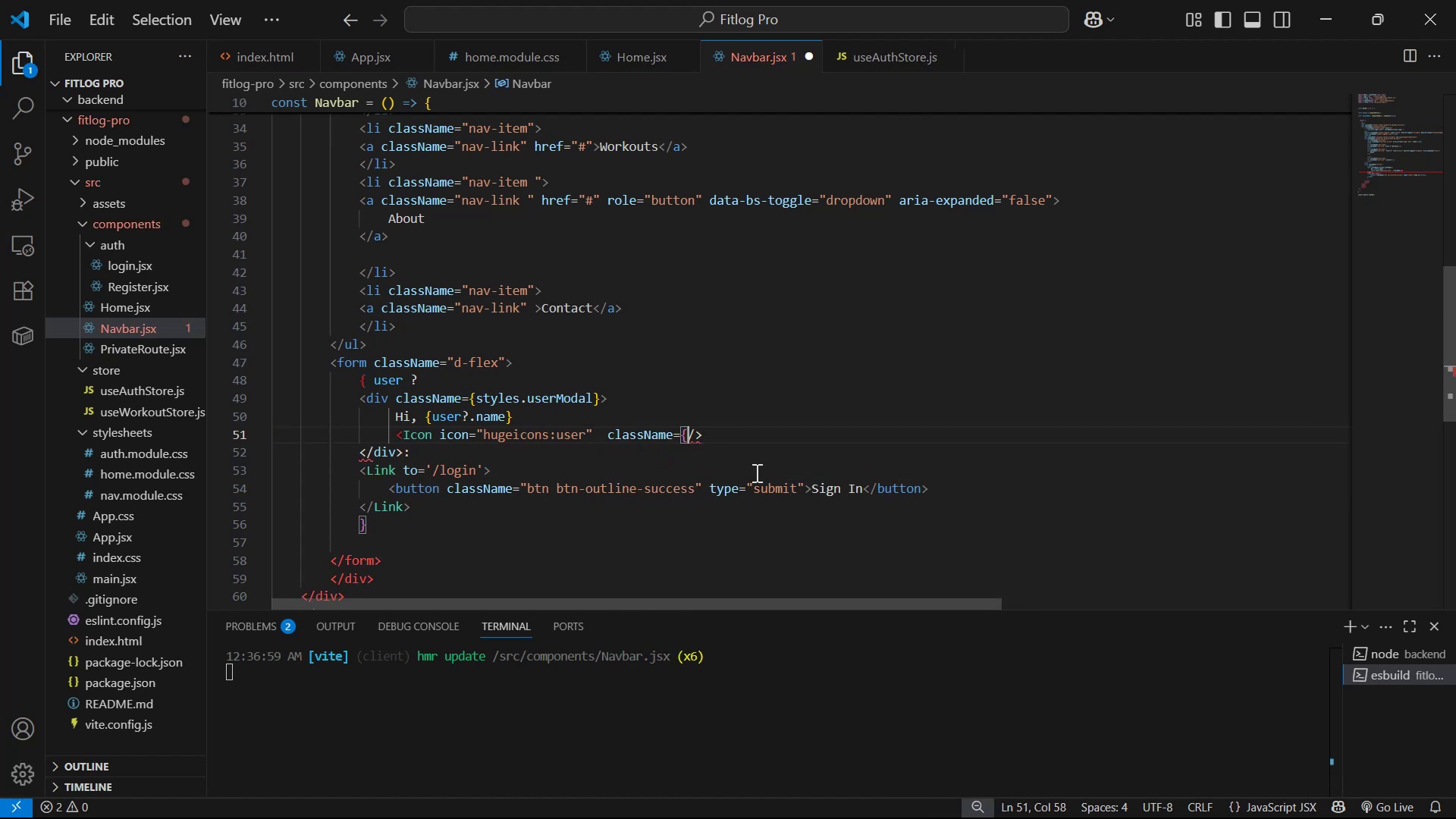 
key(Shift+ShiftLeft)
 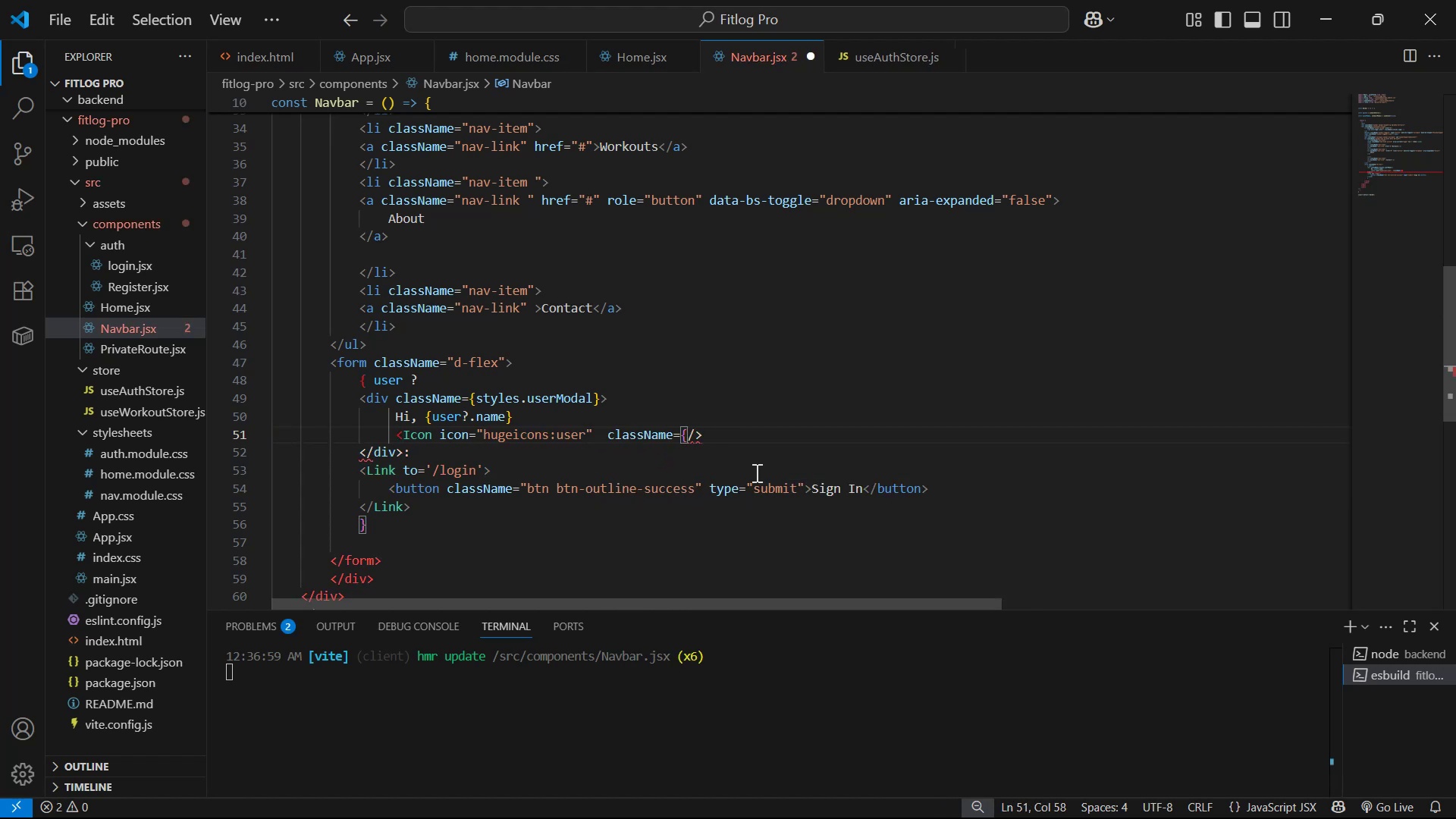 
key(Shift+BracketRight)
 